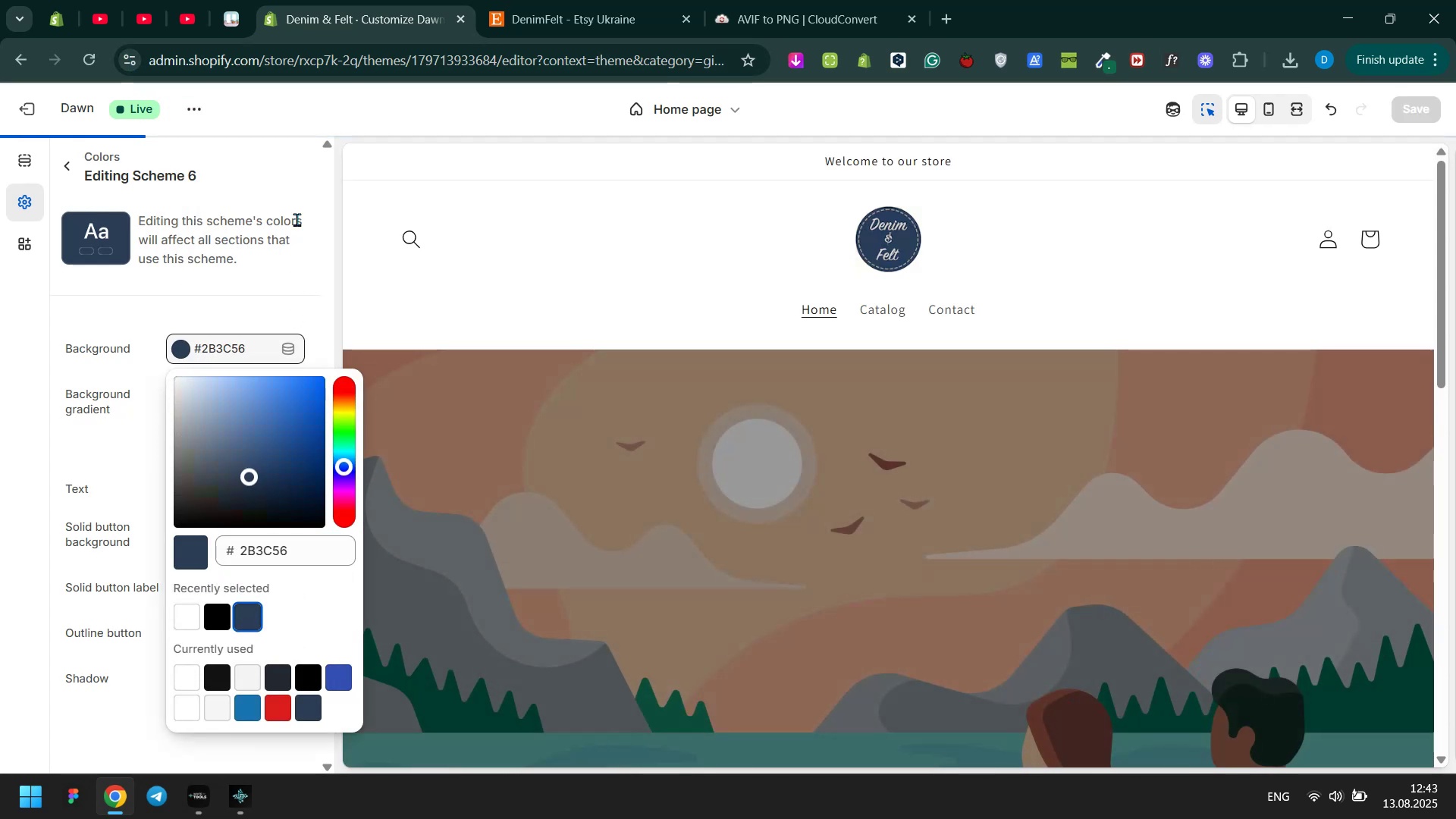 
left_click([303, 201])
 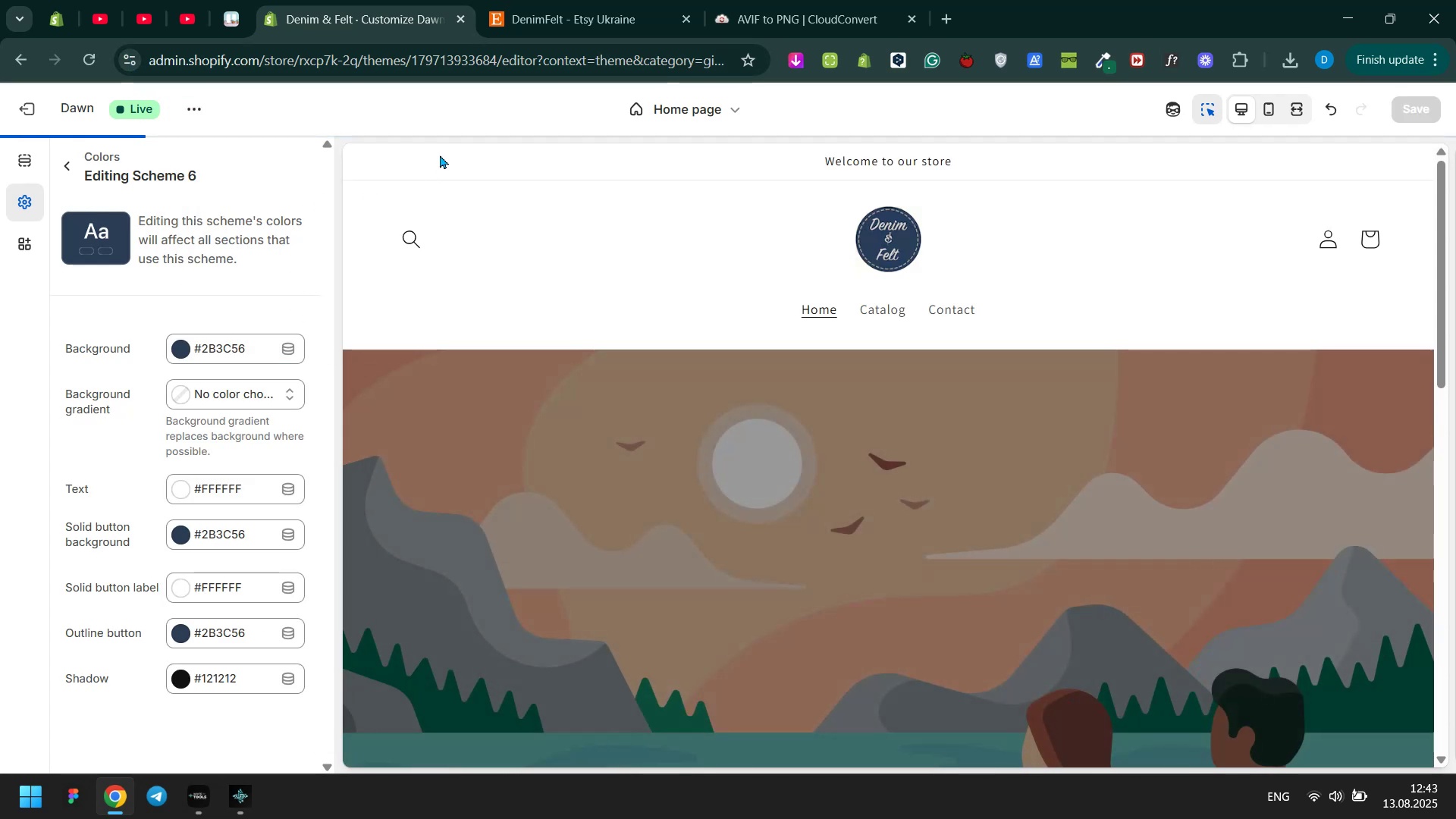 
double_click([440, 155])
 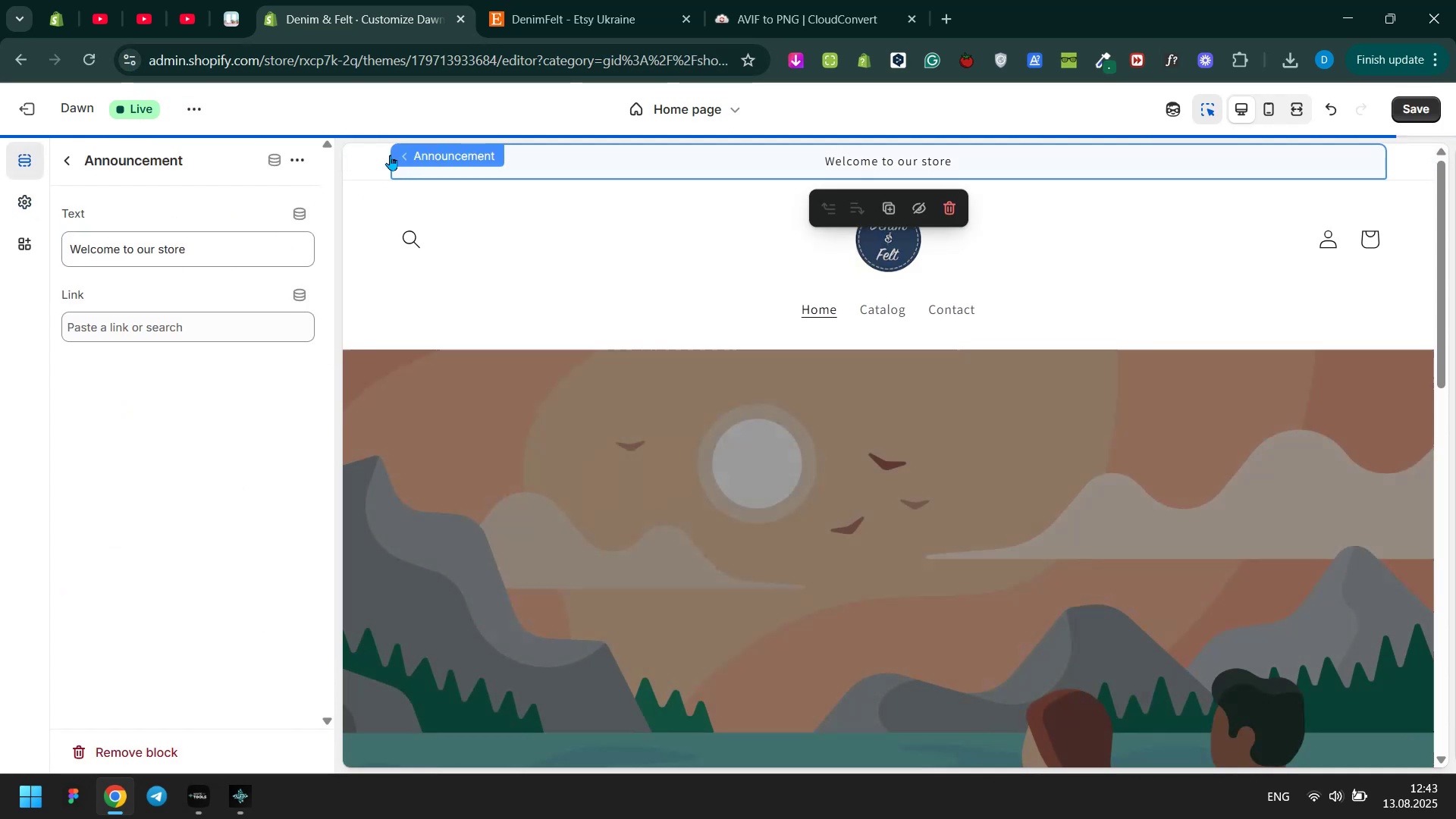 
left_click([383, 157])
 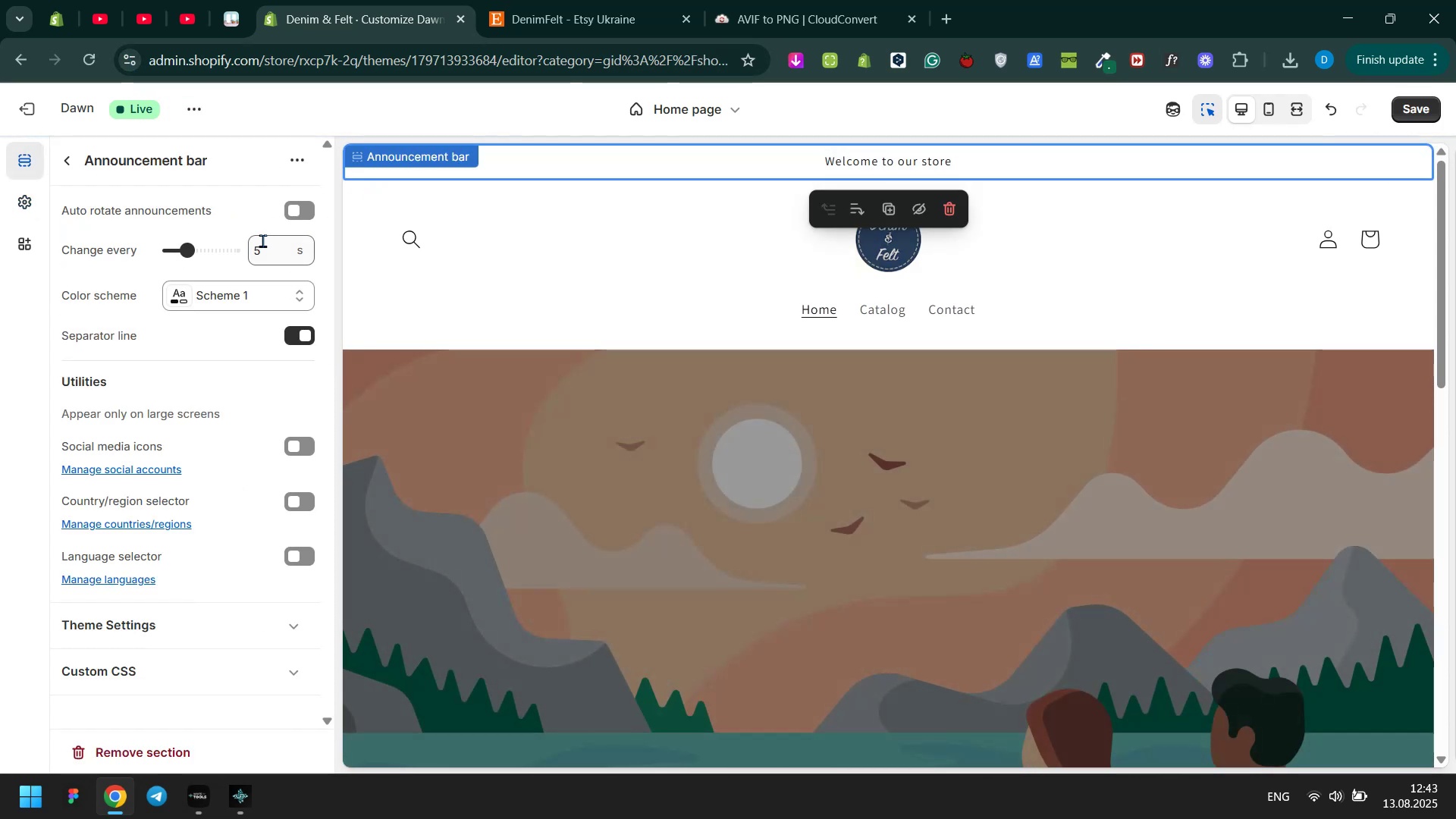 
left_click([219, 306])
 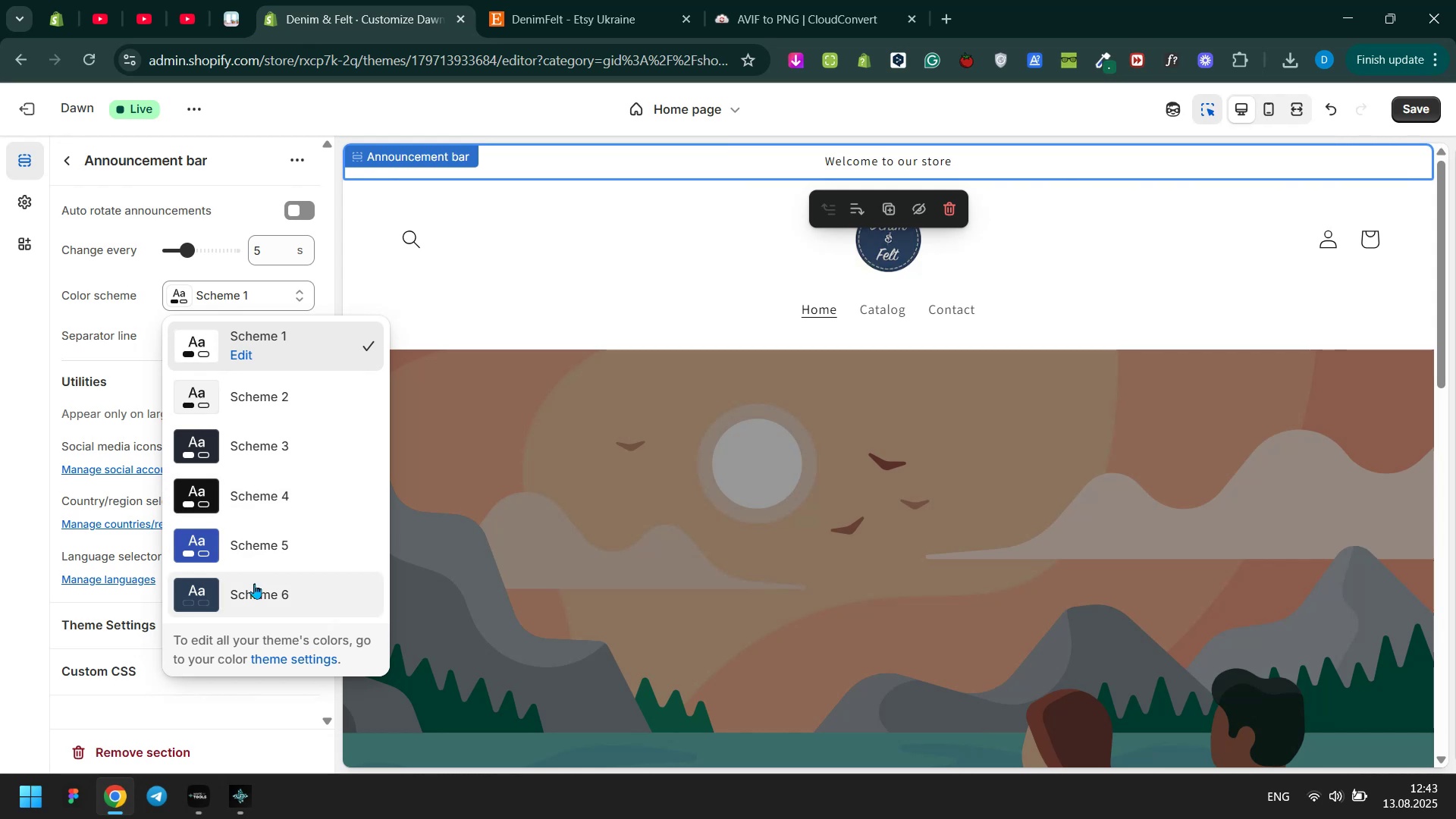 
left_click([254, 583])
 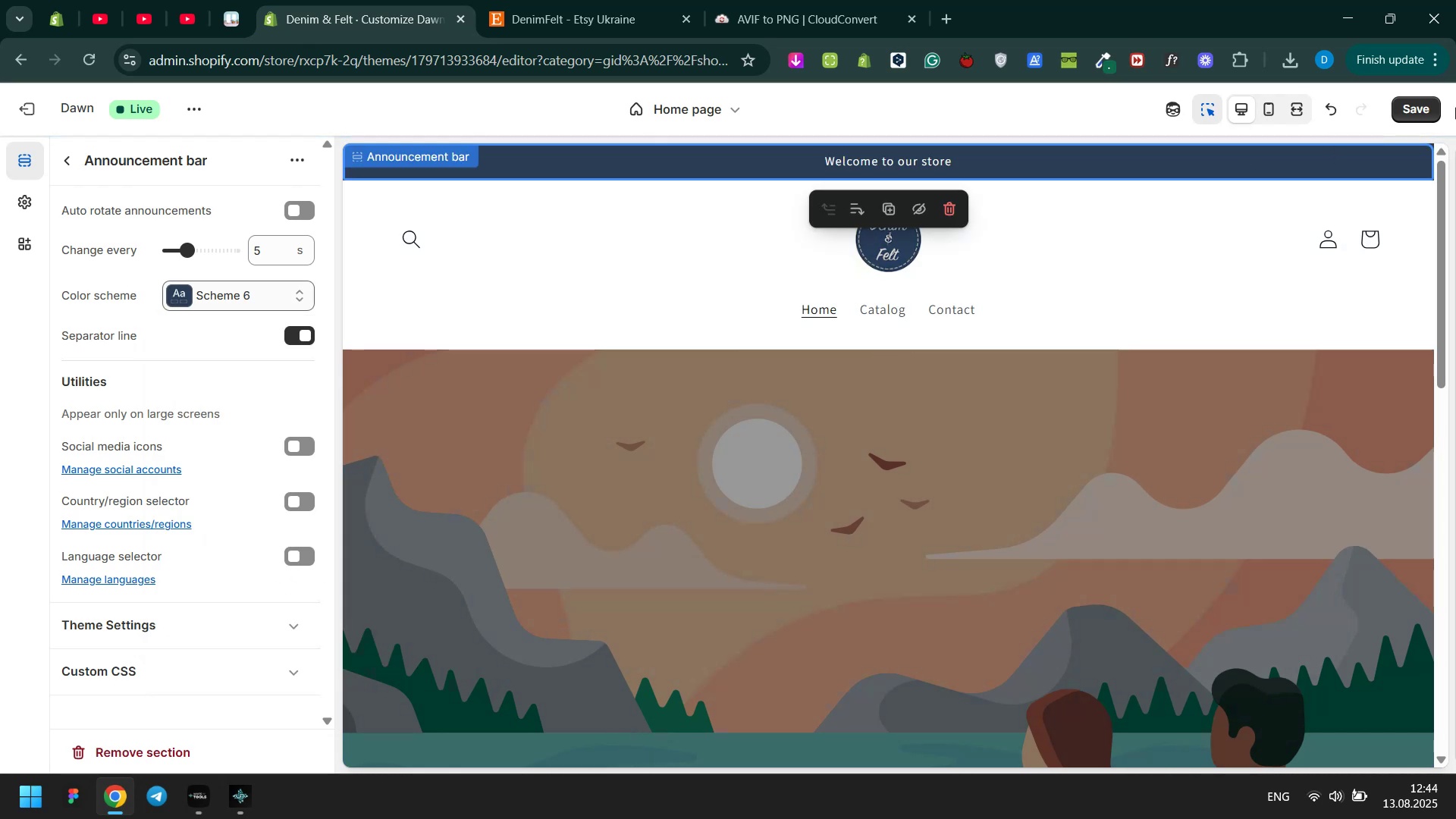 
left_click([1417, 105])
 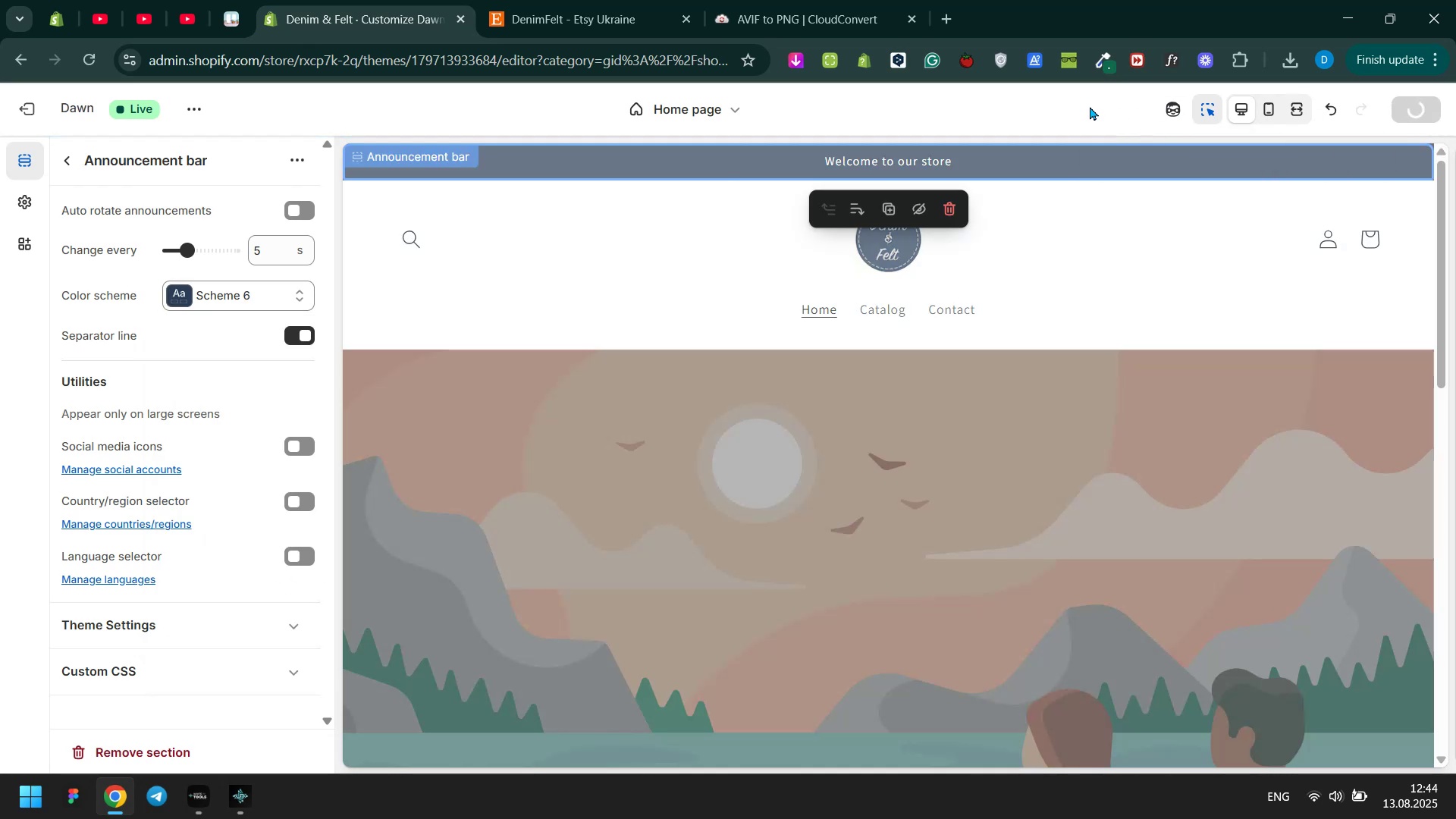 
double_click([1090, 106])
 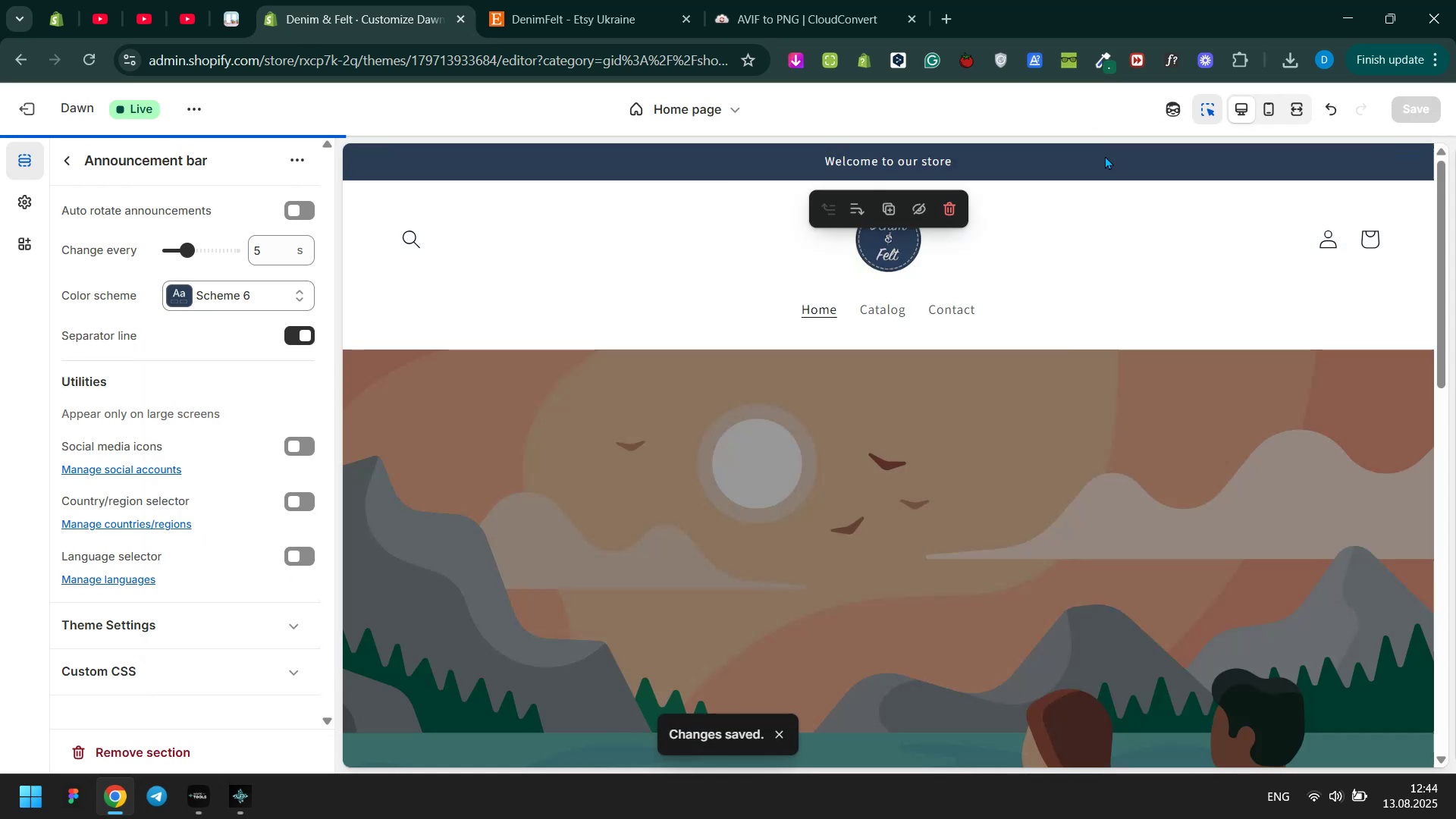 
left_click([1097, 108])
 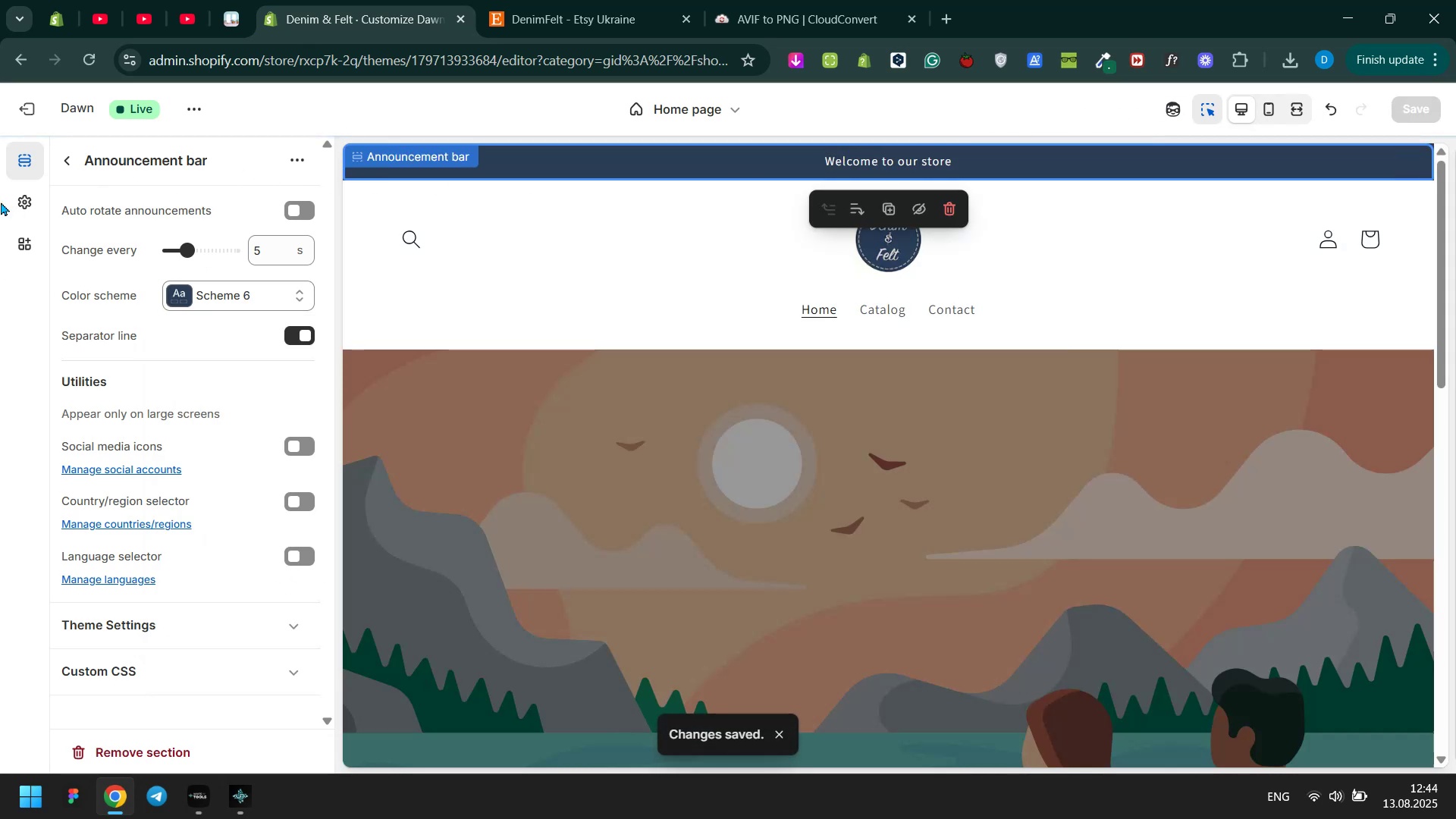 
double_click([6, 197])
 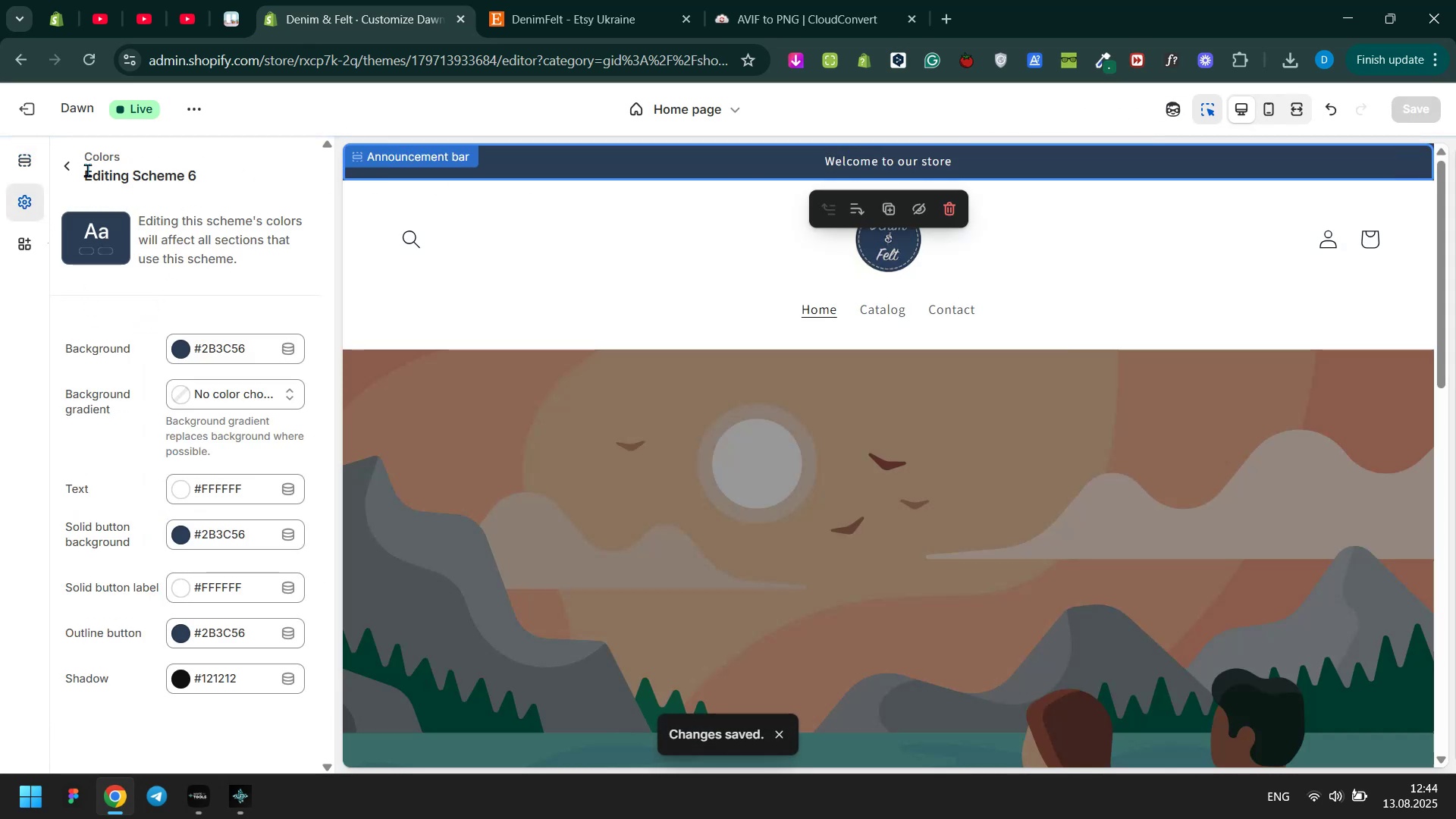 
left_click([67, 168])
 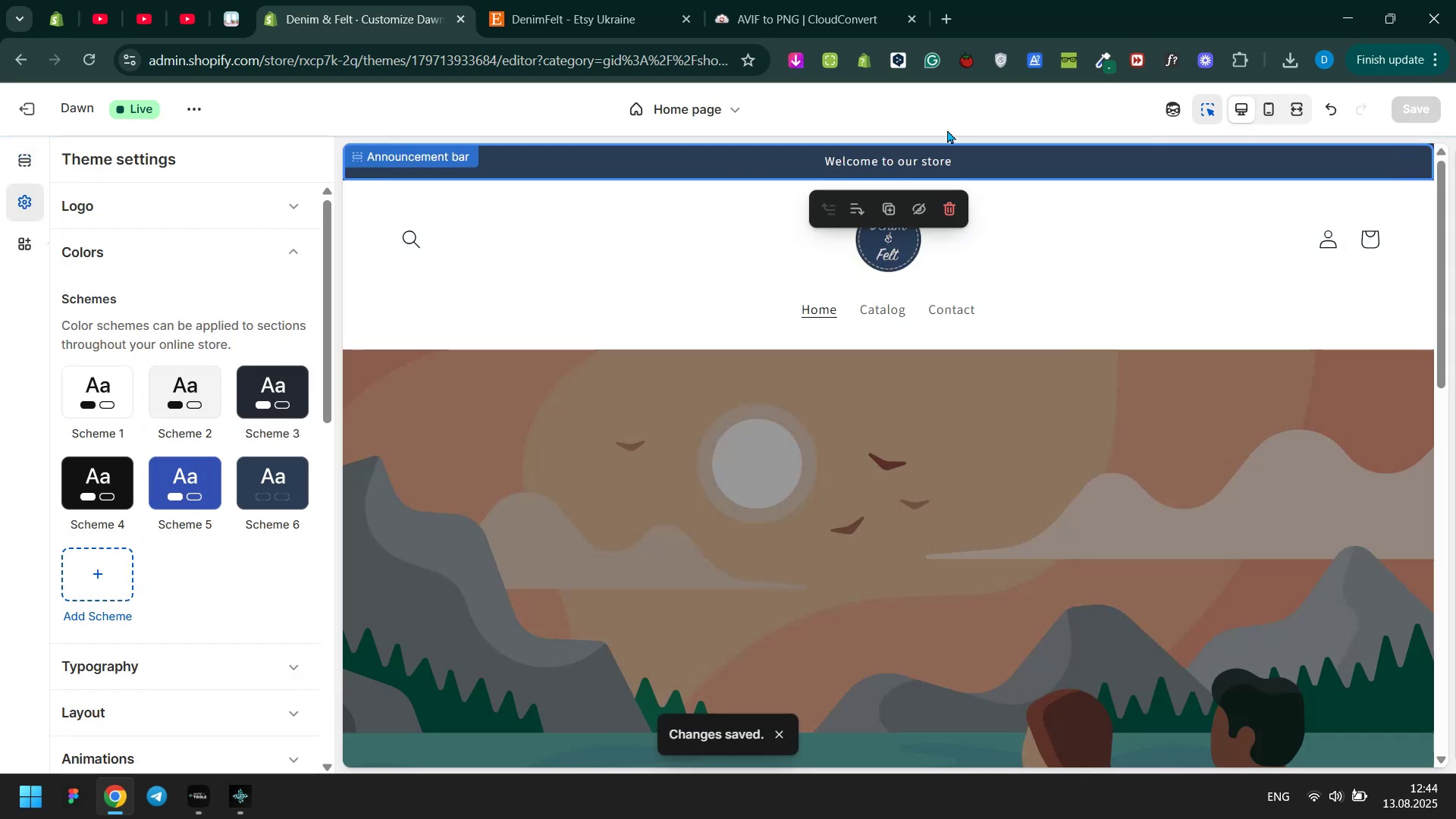 
scroll: coordinate [1114, 246], scroll_direction: down, amount: 2.0
 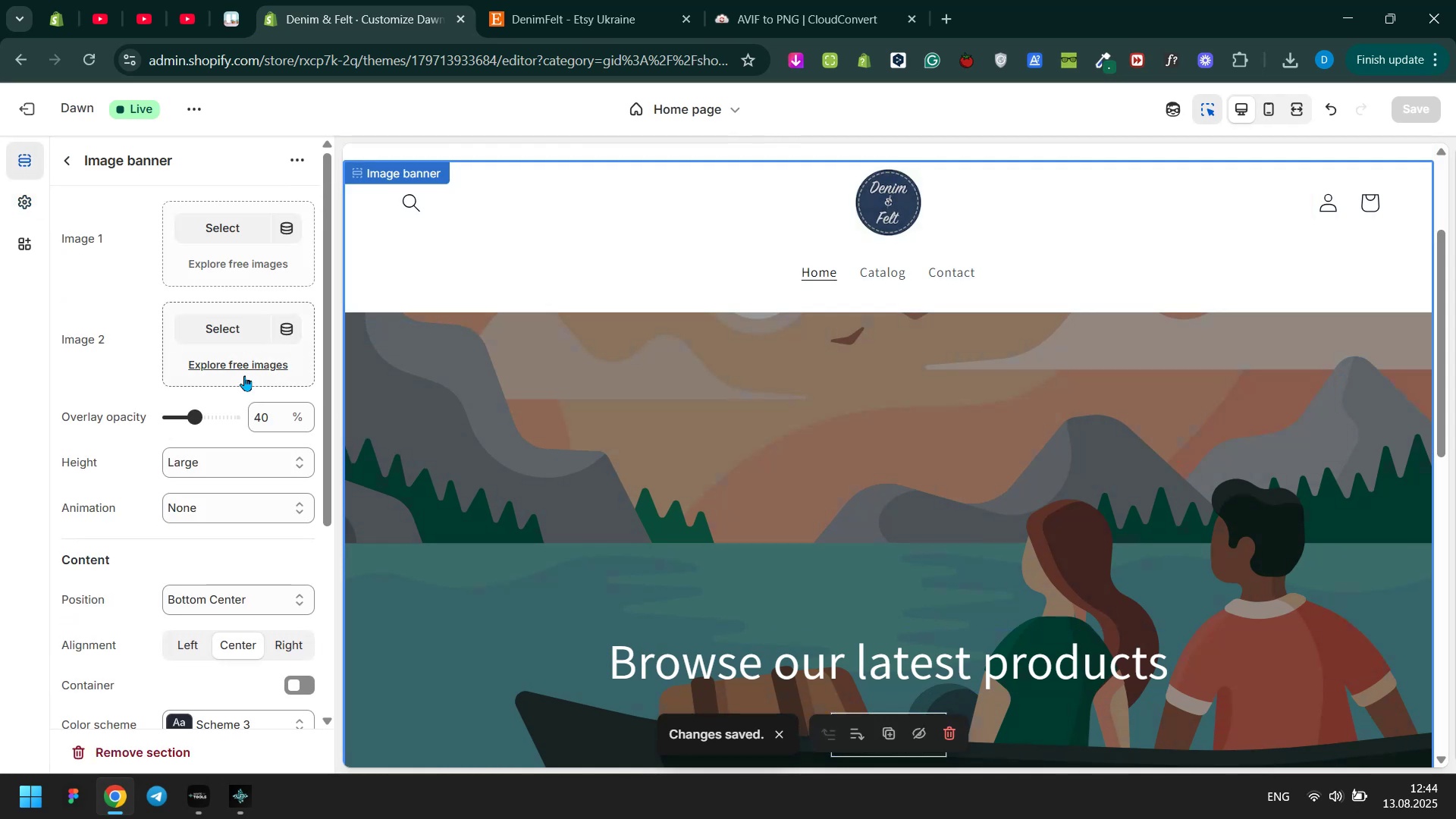 
left_click([231, 458])
 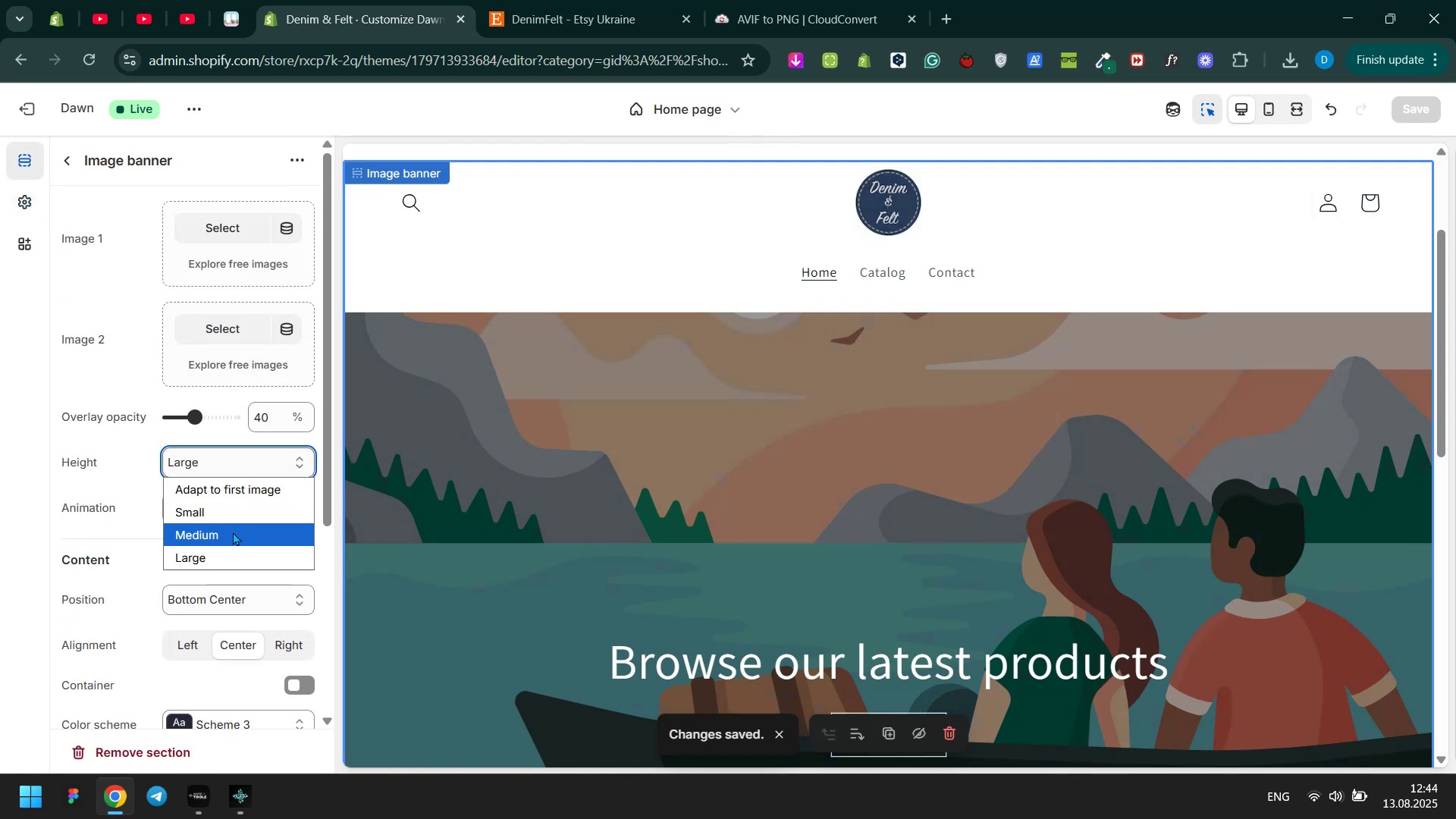 
left_click([232, 532])
 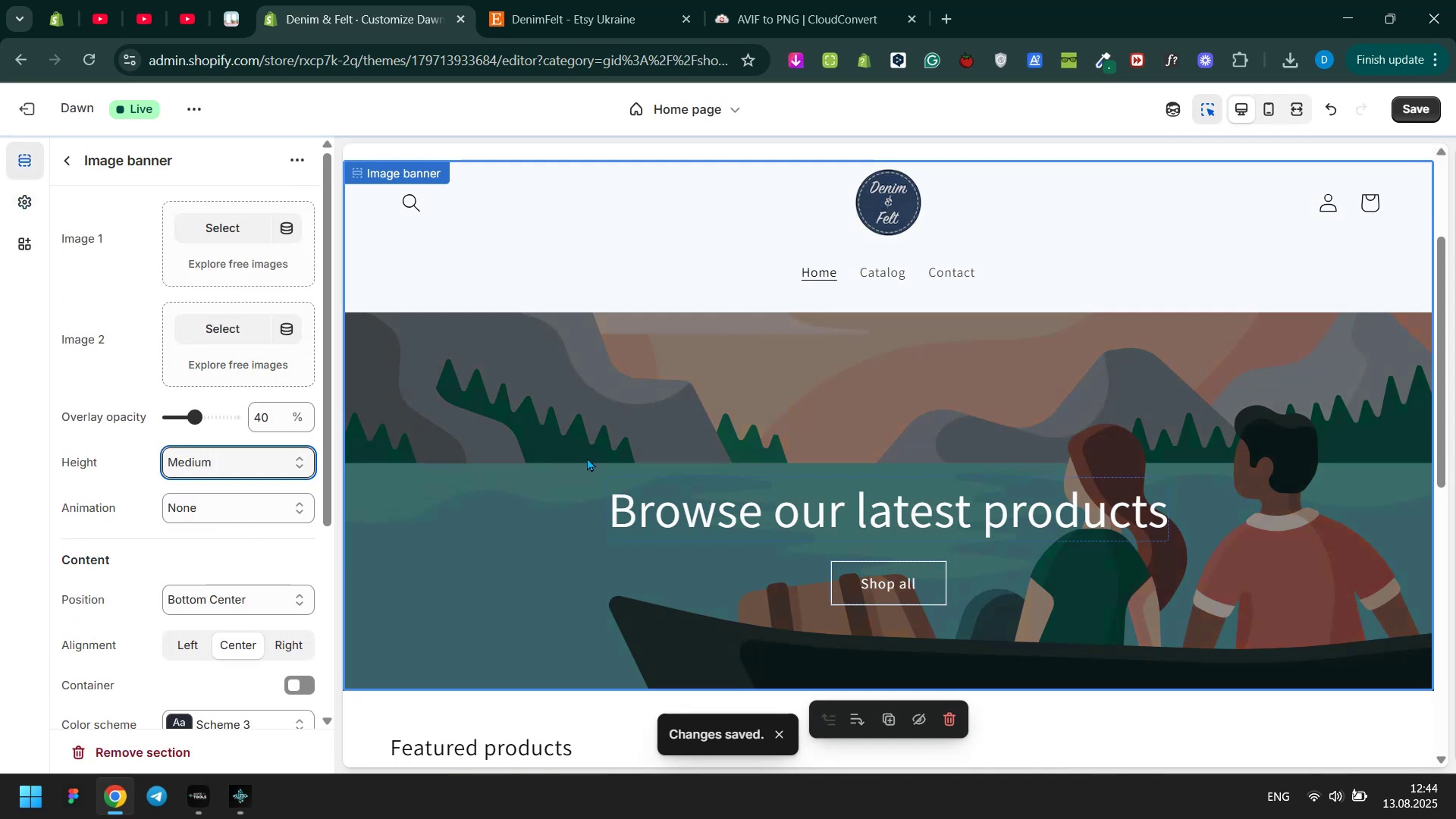 
scroll: coordinate [602, 449], scroll_direction: up, amount: 2.0
 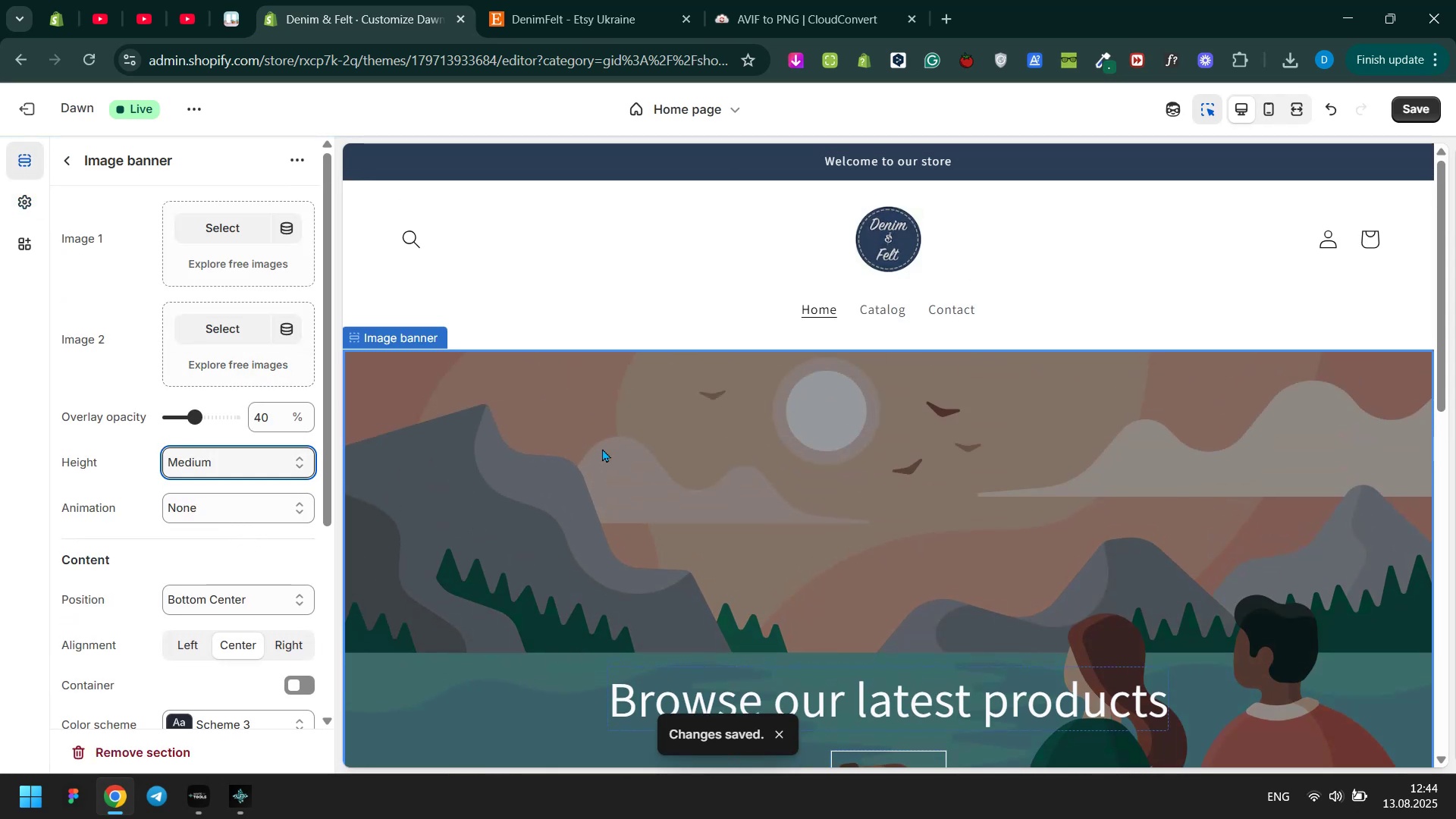 
scroll: coordinate [602, 448], scroll_direction: down, amount: 1.0
 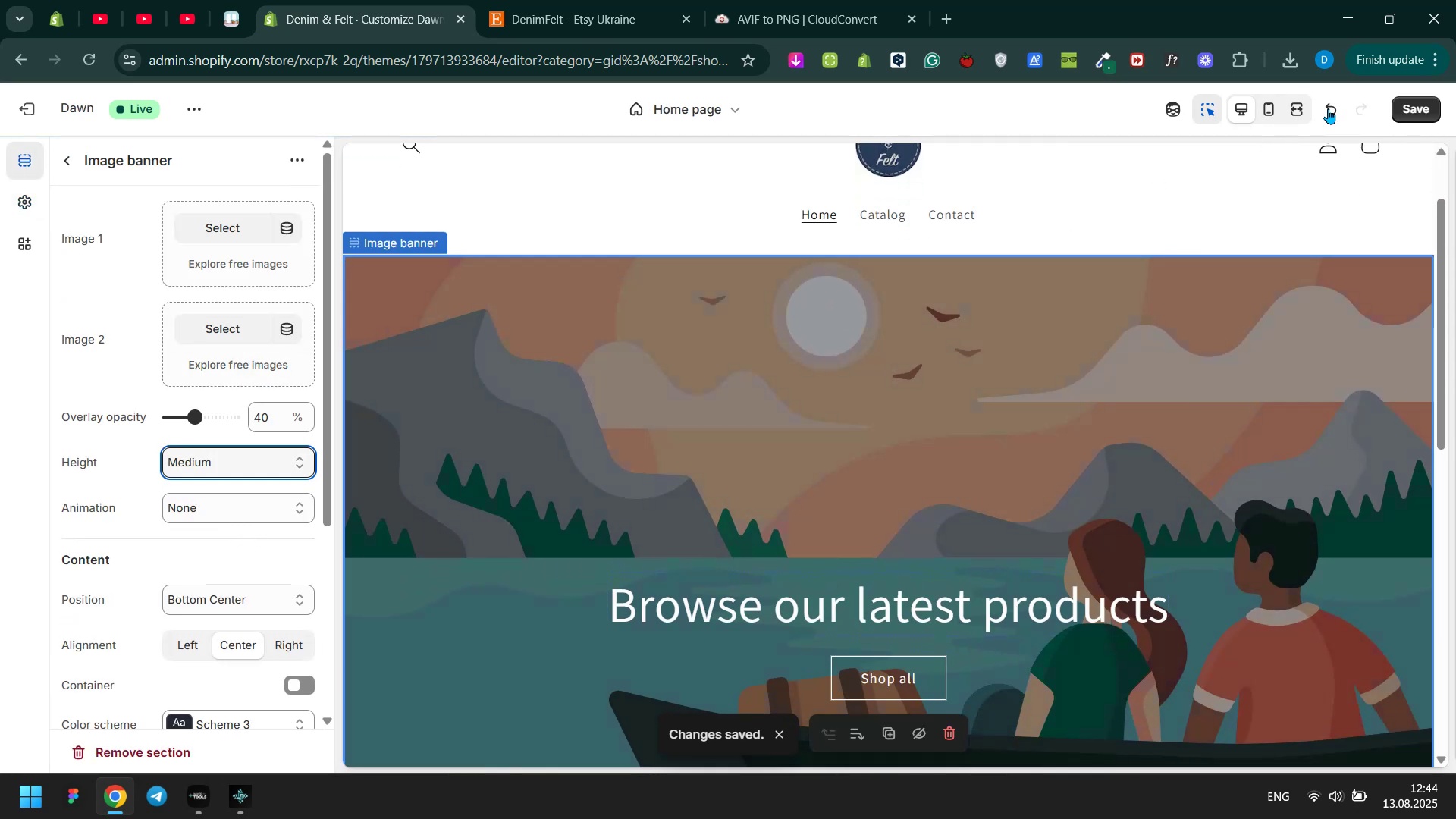 
left_click([1402, 102])
 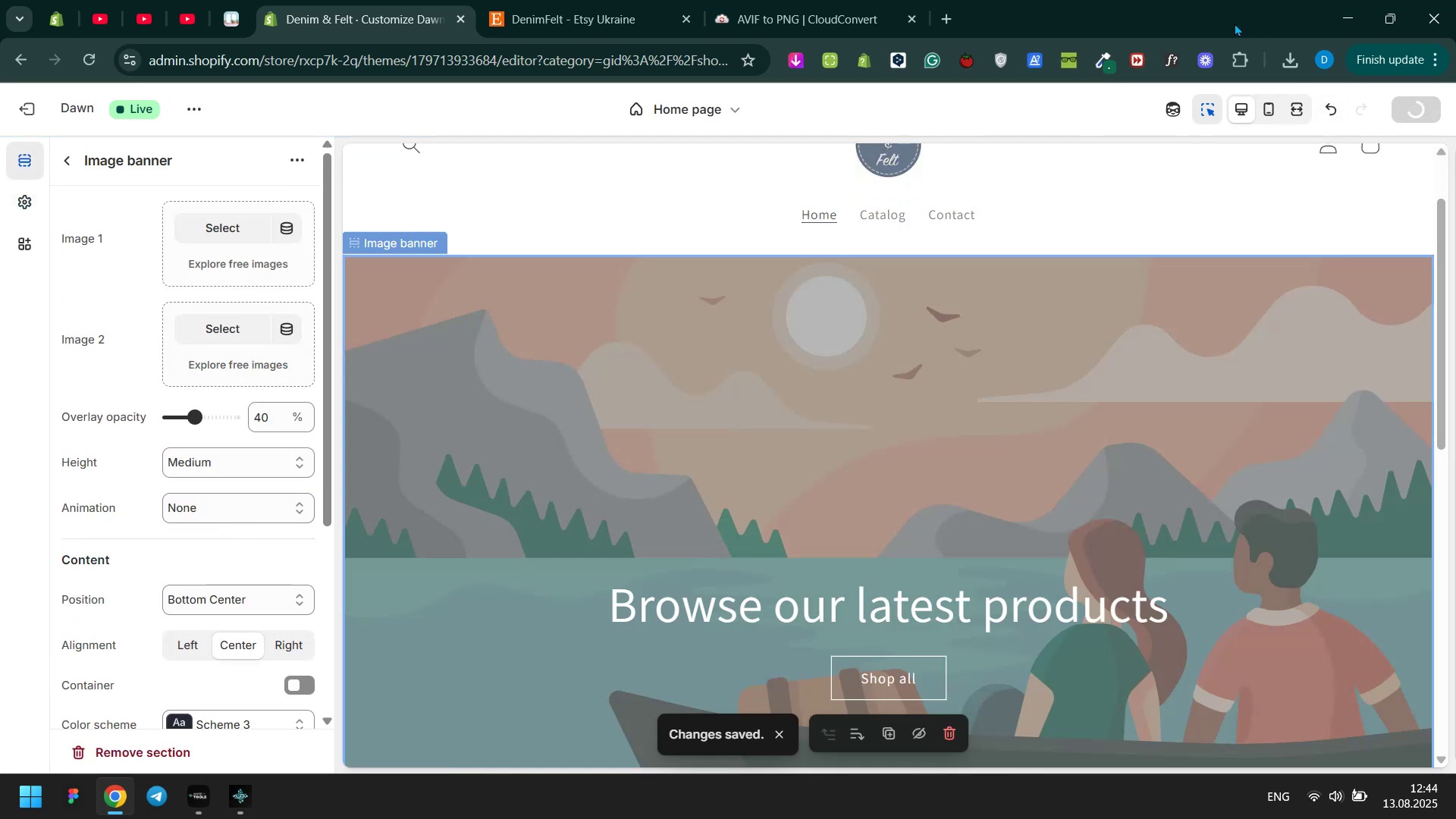 
double_click([1235, 23])
 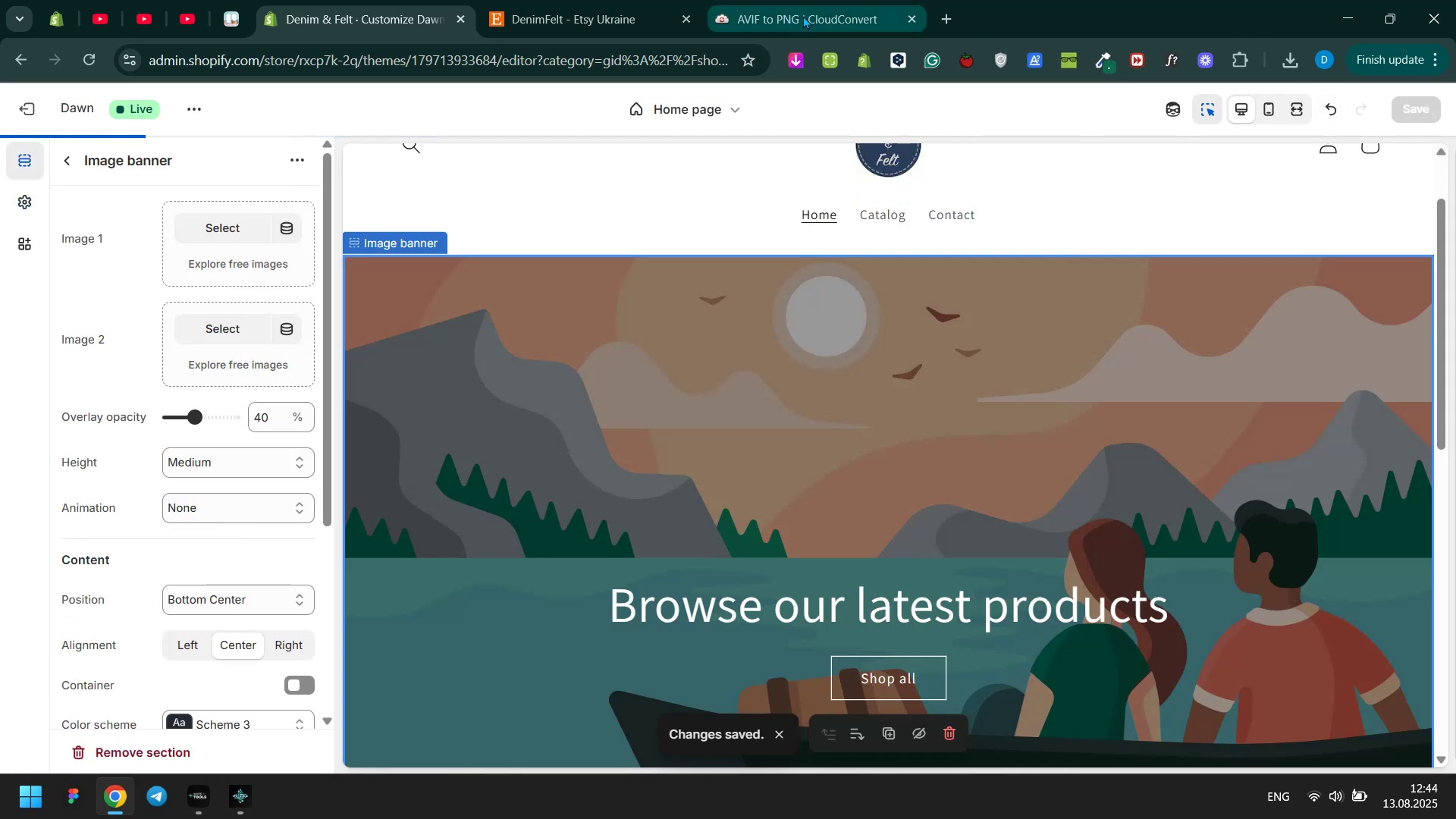 
mouse_move([937, 19])
 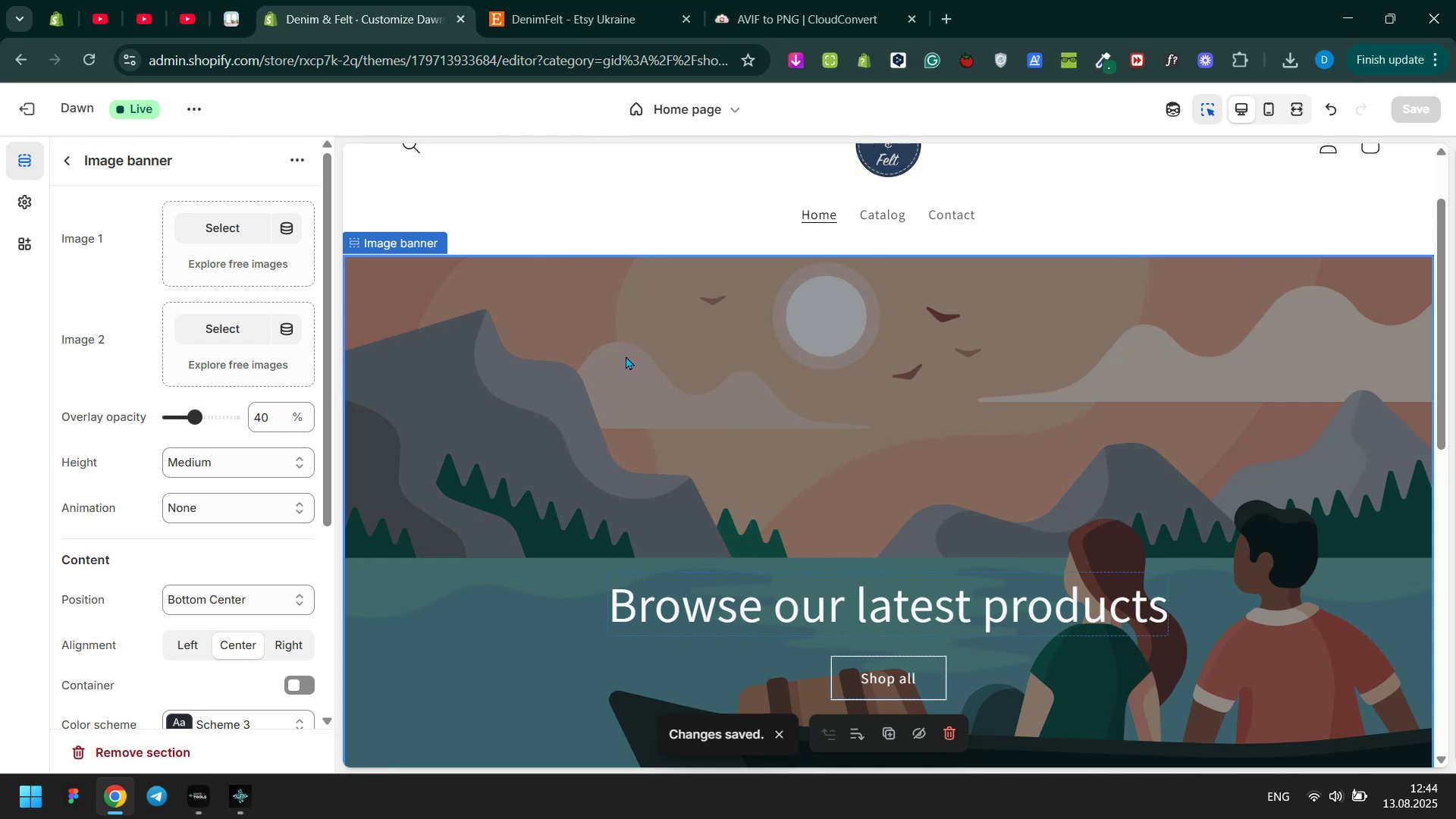 
left_click([626, 356])
 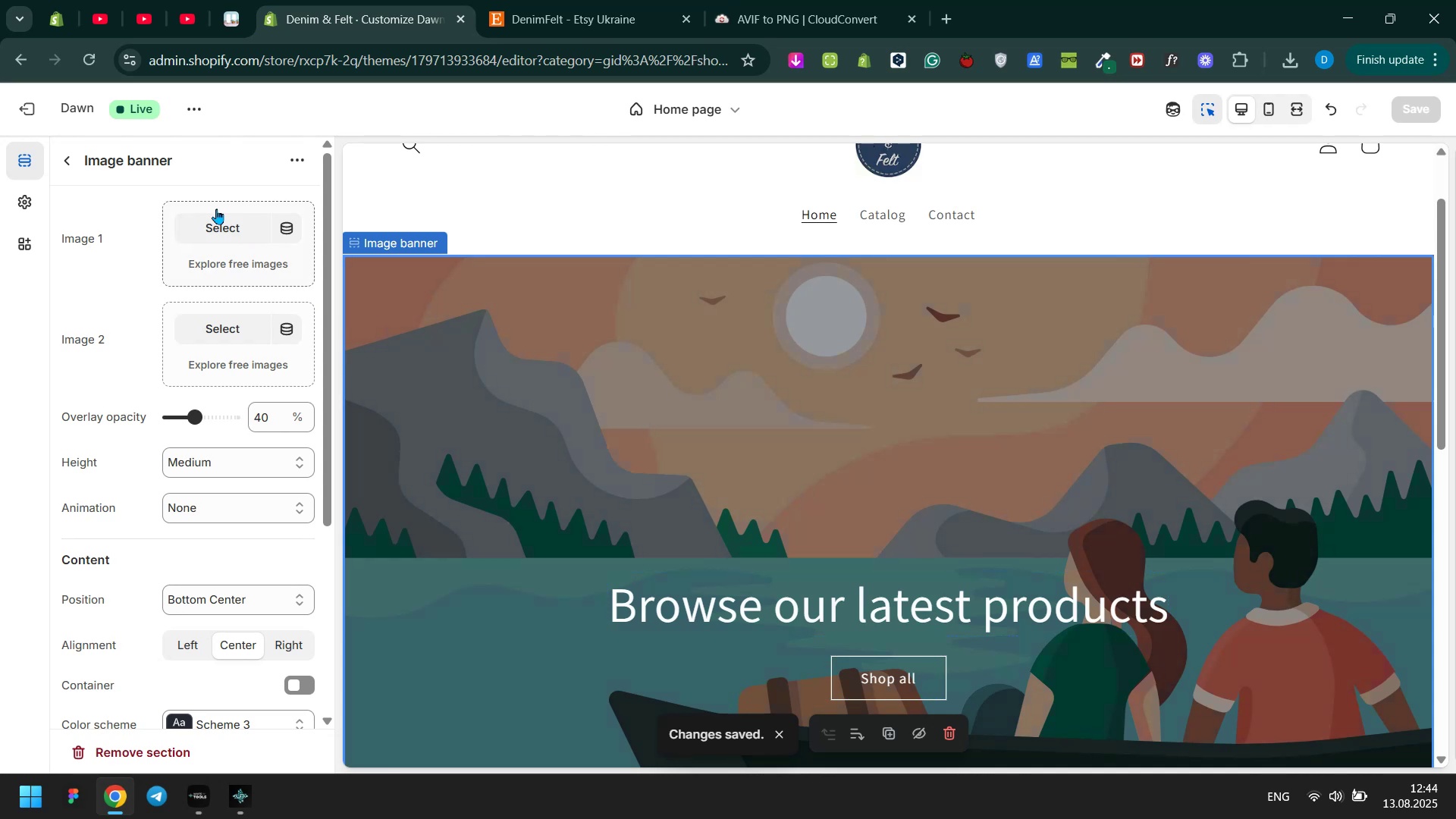 
left_click([212, 222])
 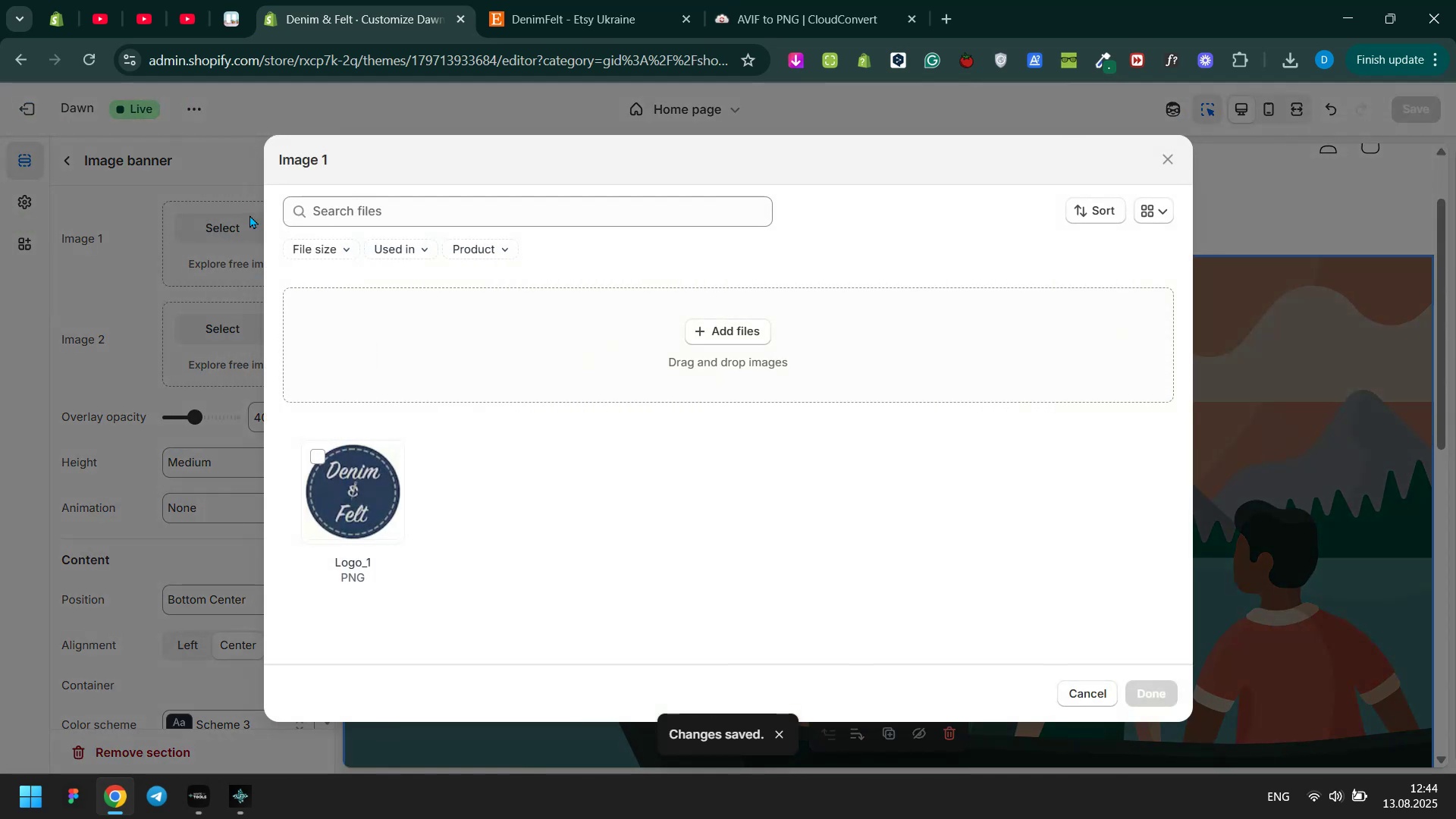 
left_click([250, 147])
 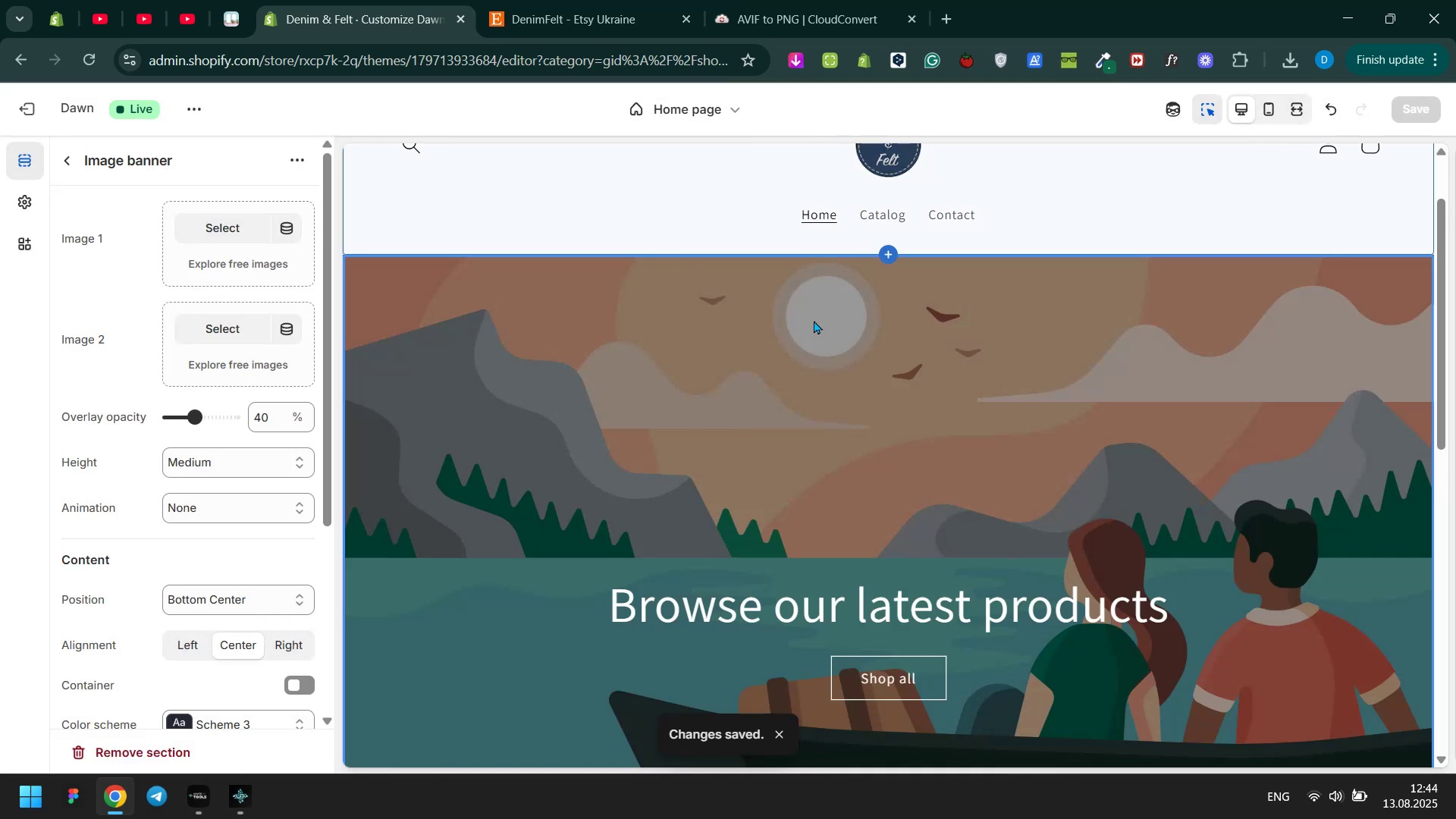 
left_click([845, 312])
 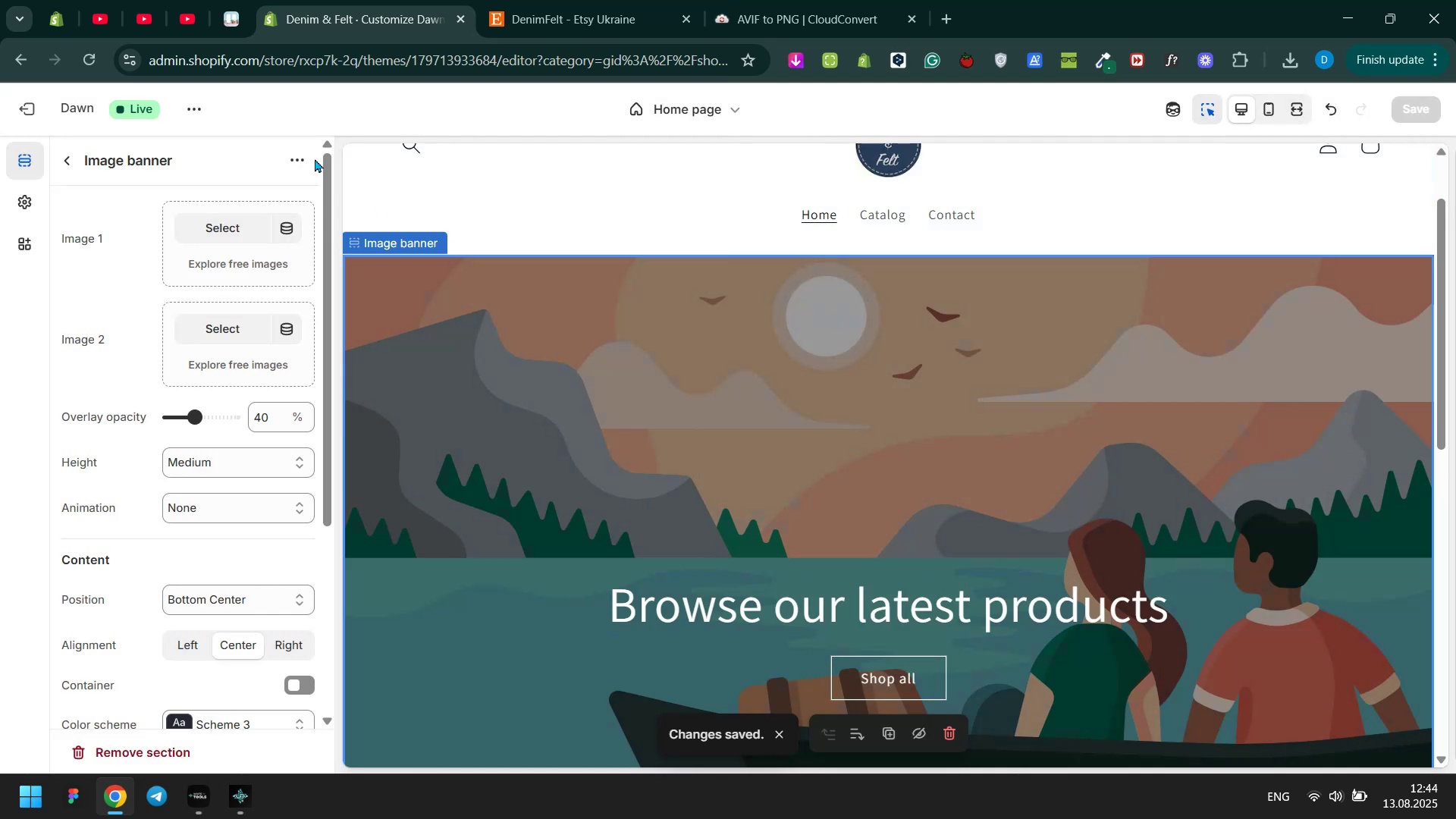 
left_click([300, 155])
 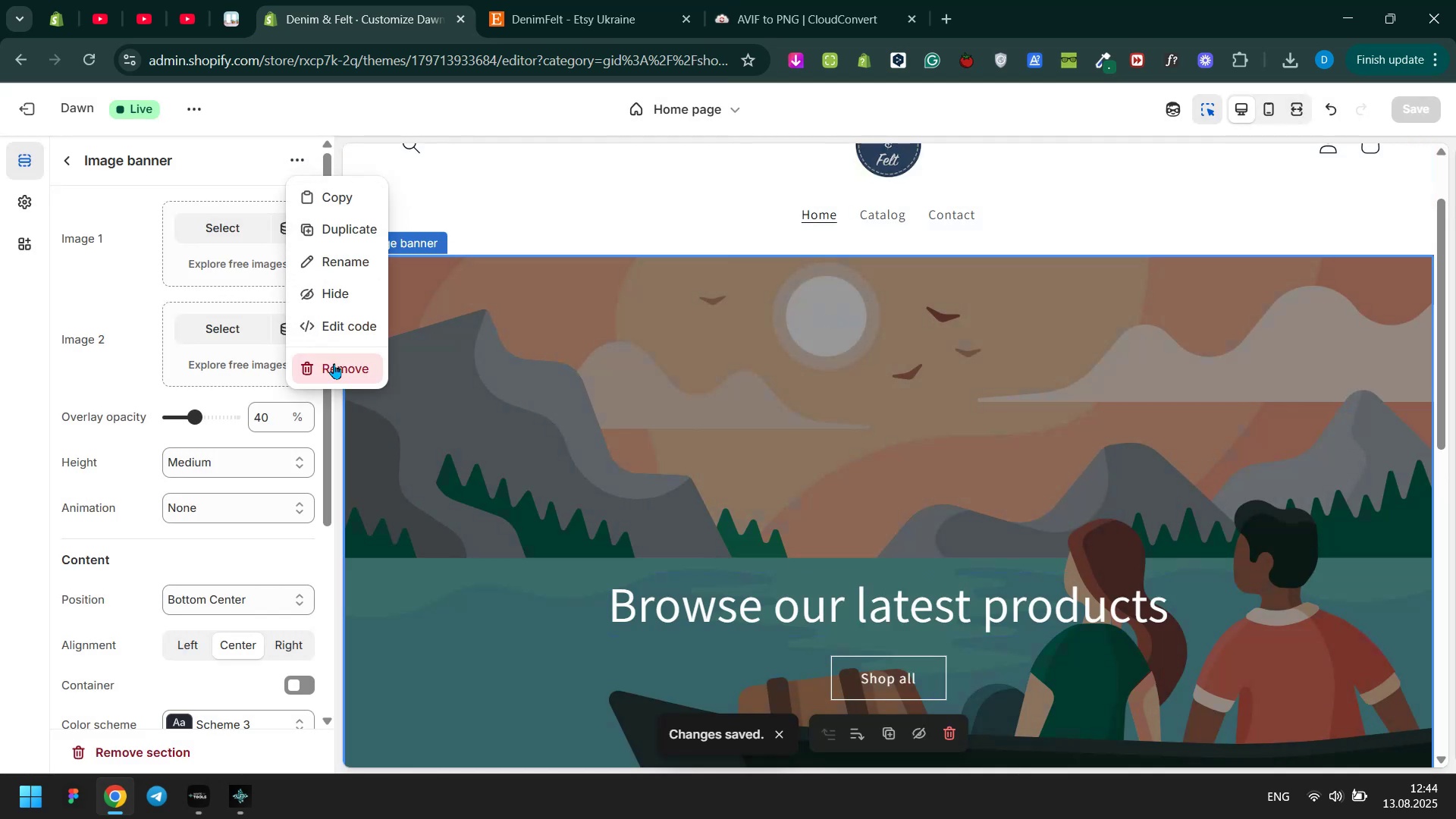 
left_click([334, 364])
 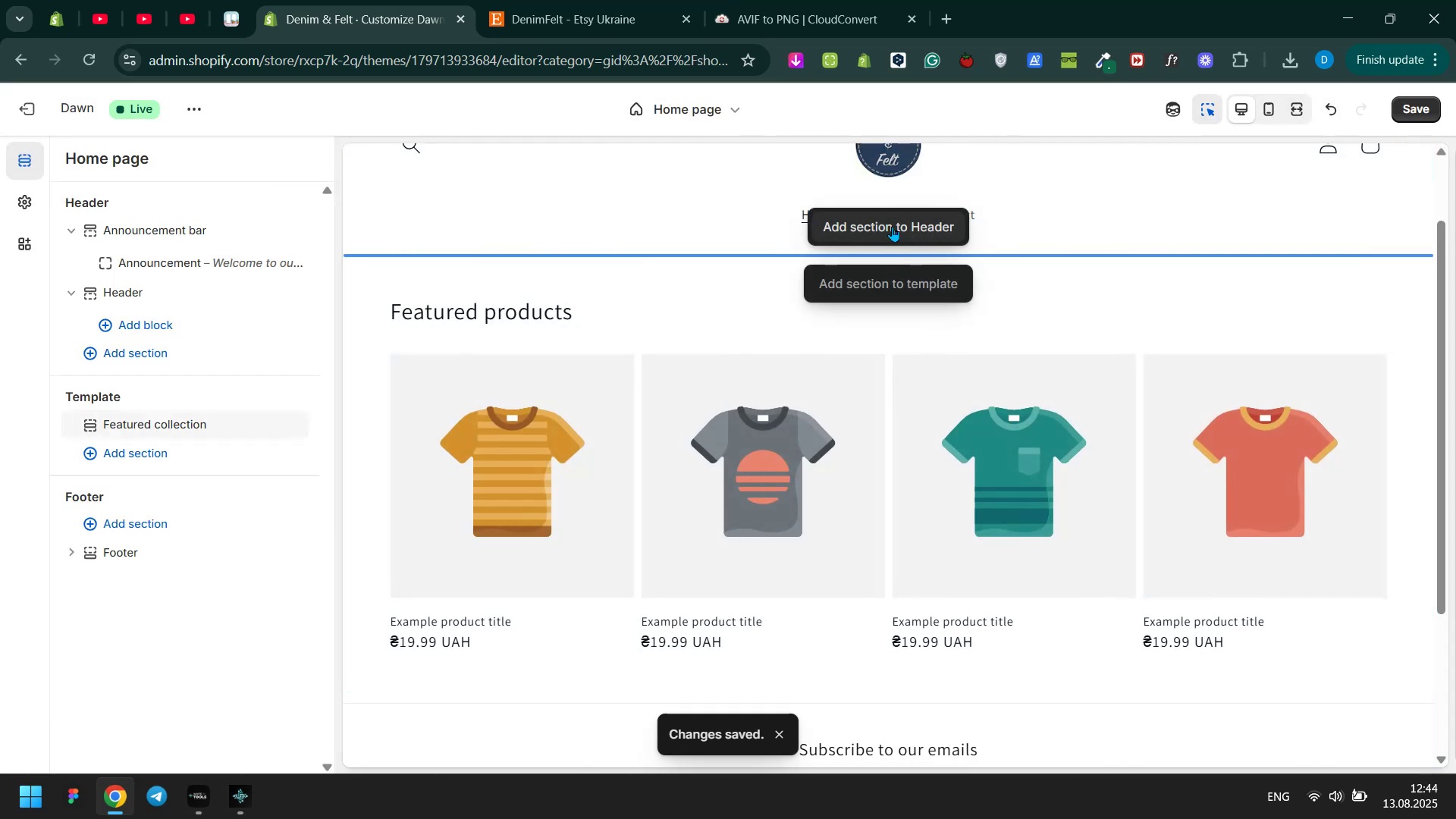 
left_click([893, 275])
 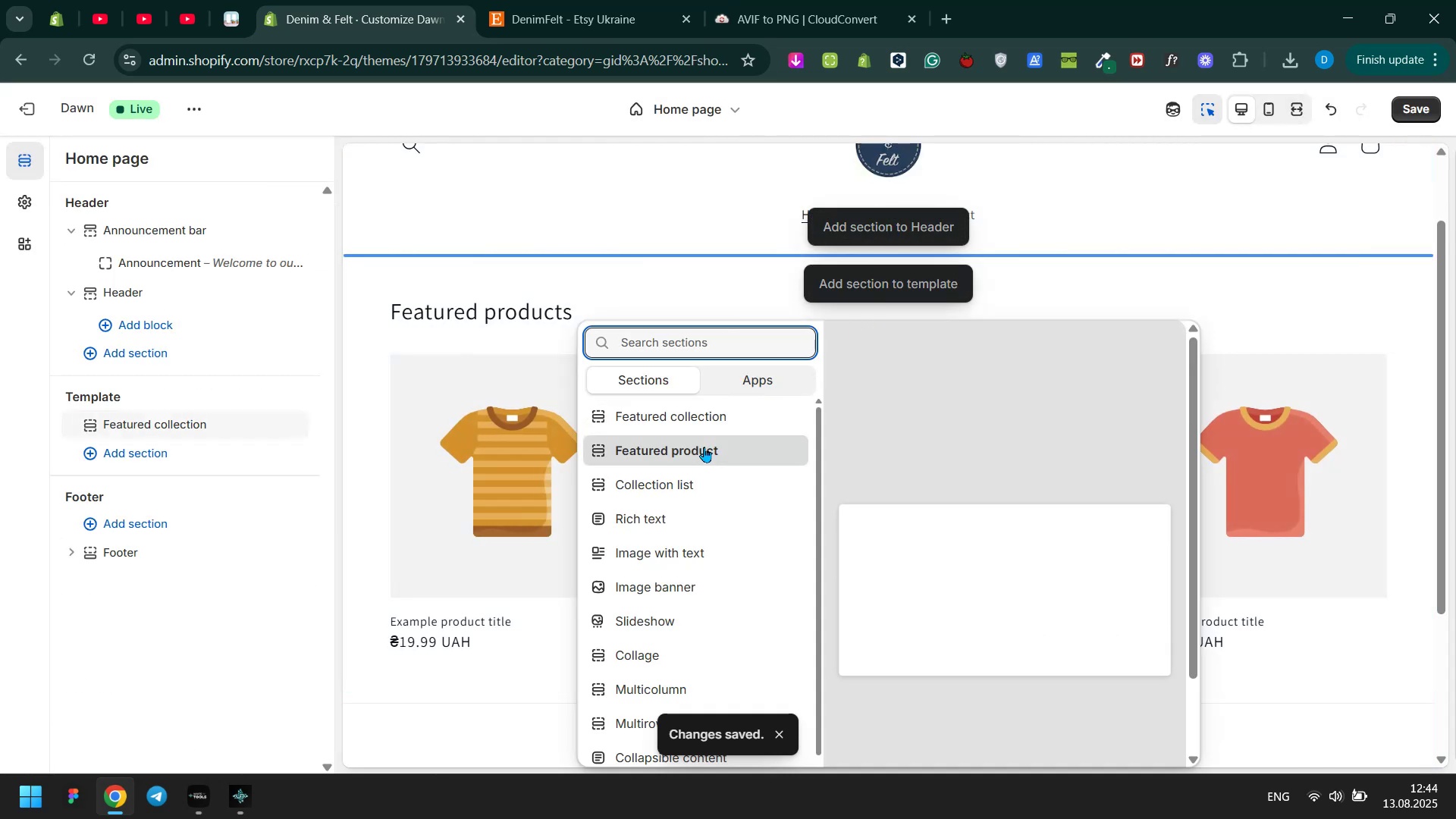 
scroll: coordinate [695, 479], scroll_direction: down, amount: 1.0
 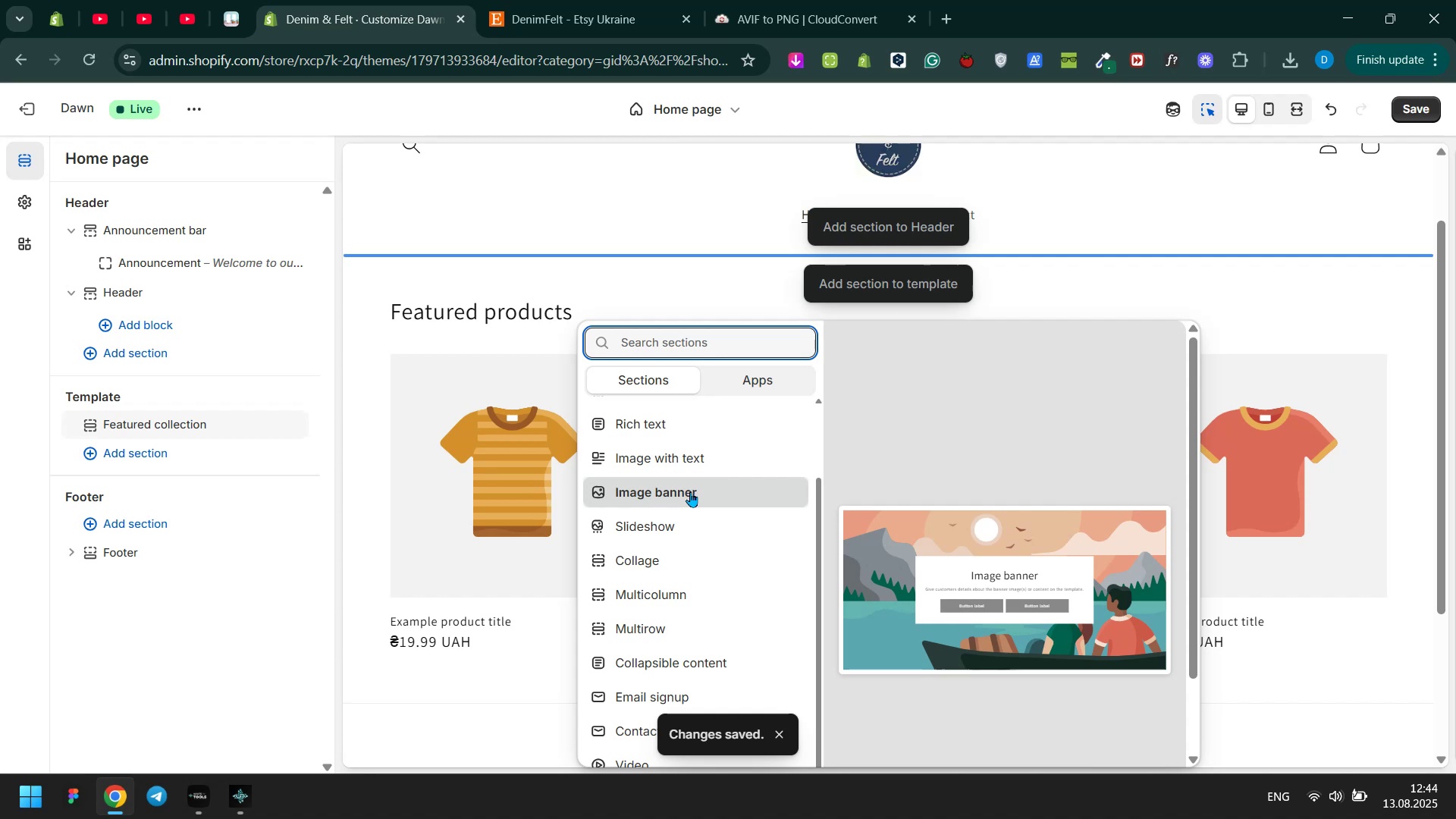 
left_click([690, 491])
 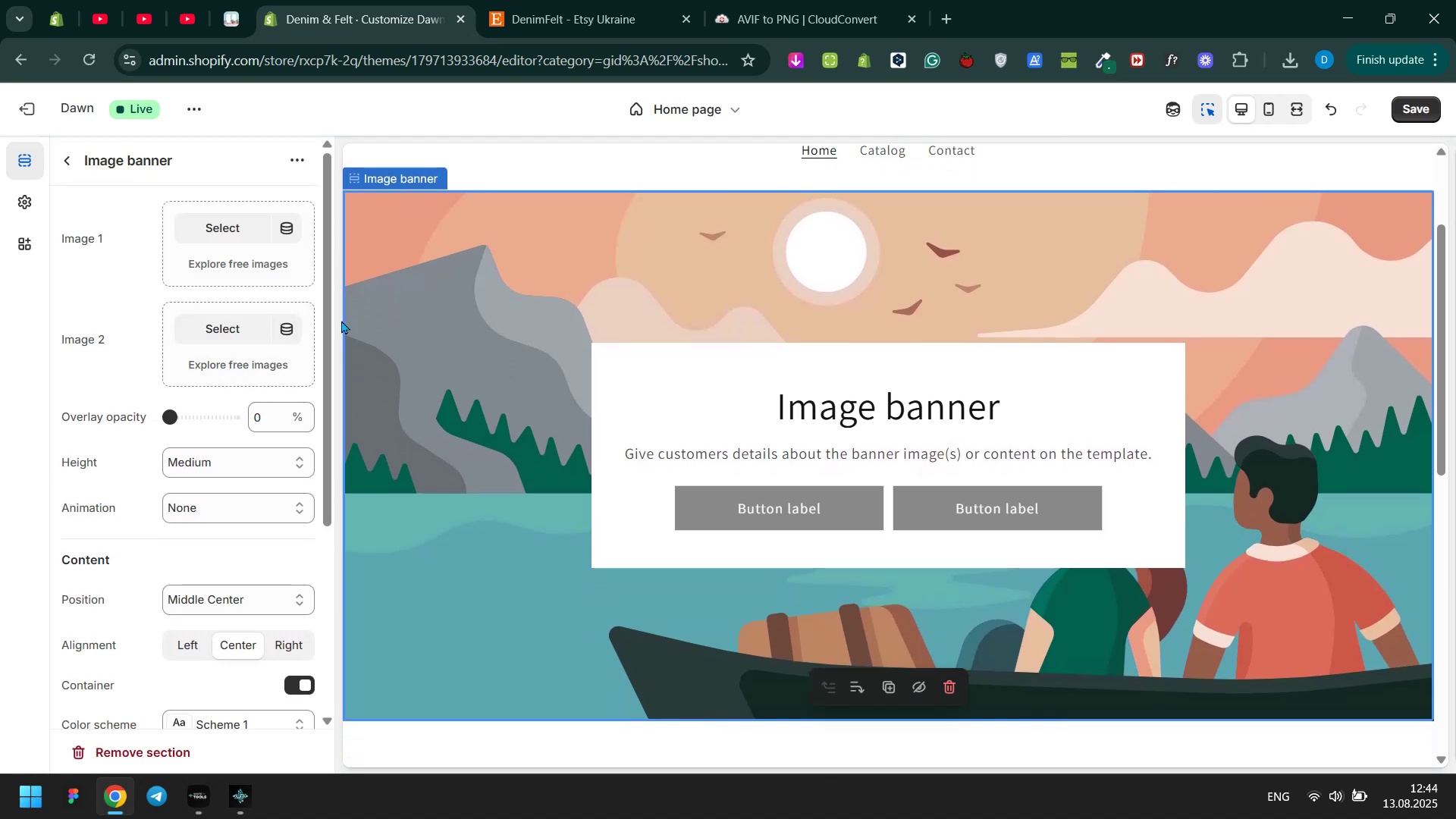 
left_click([234, 232])
 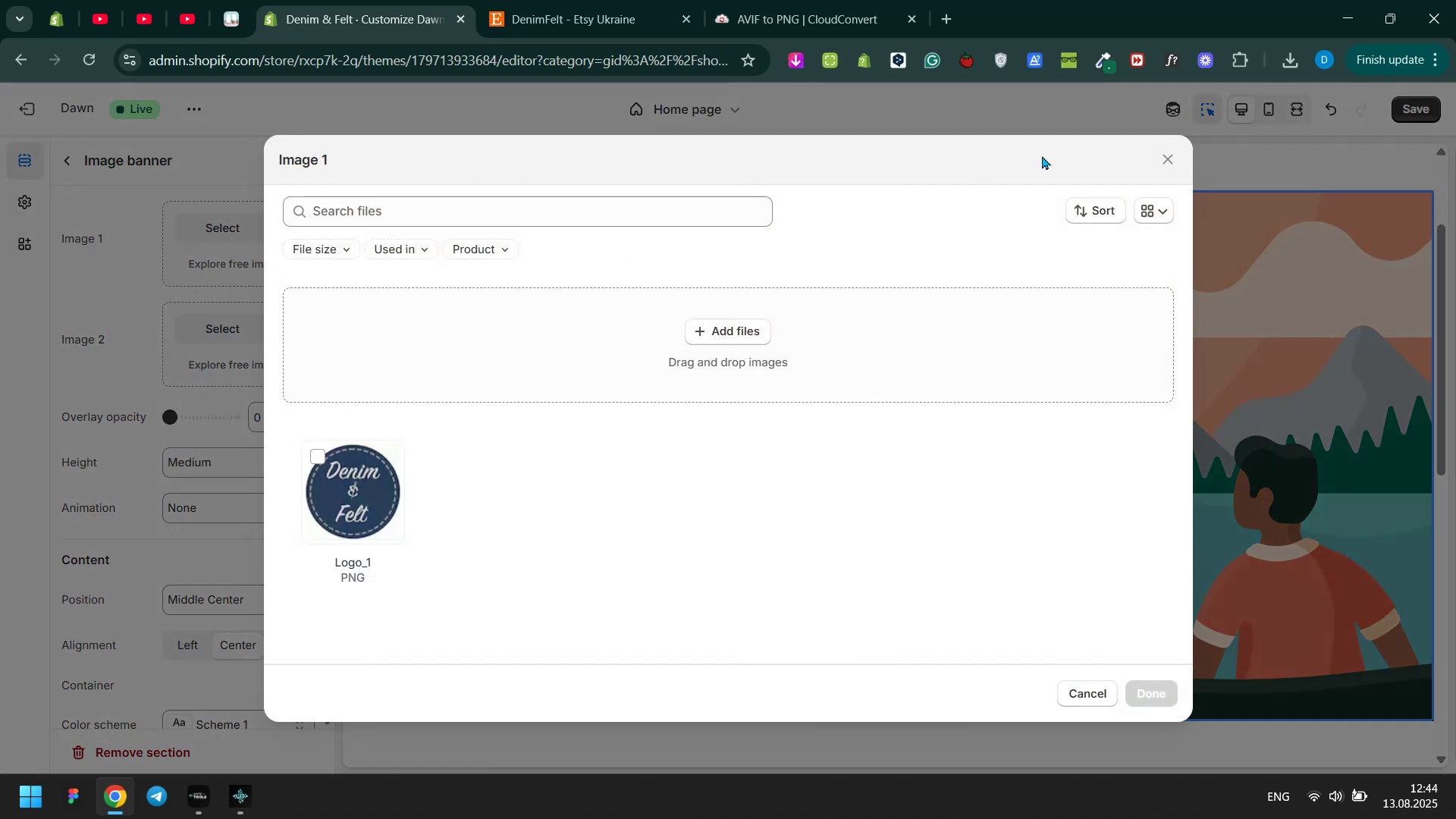 
left_click([1177, 159])
 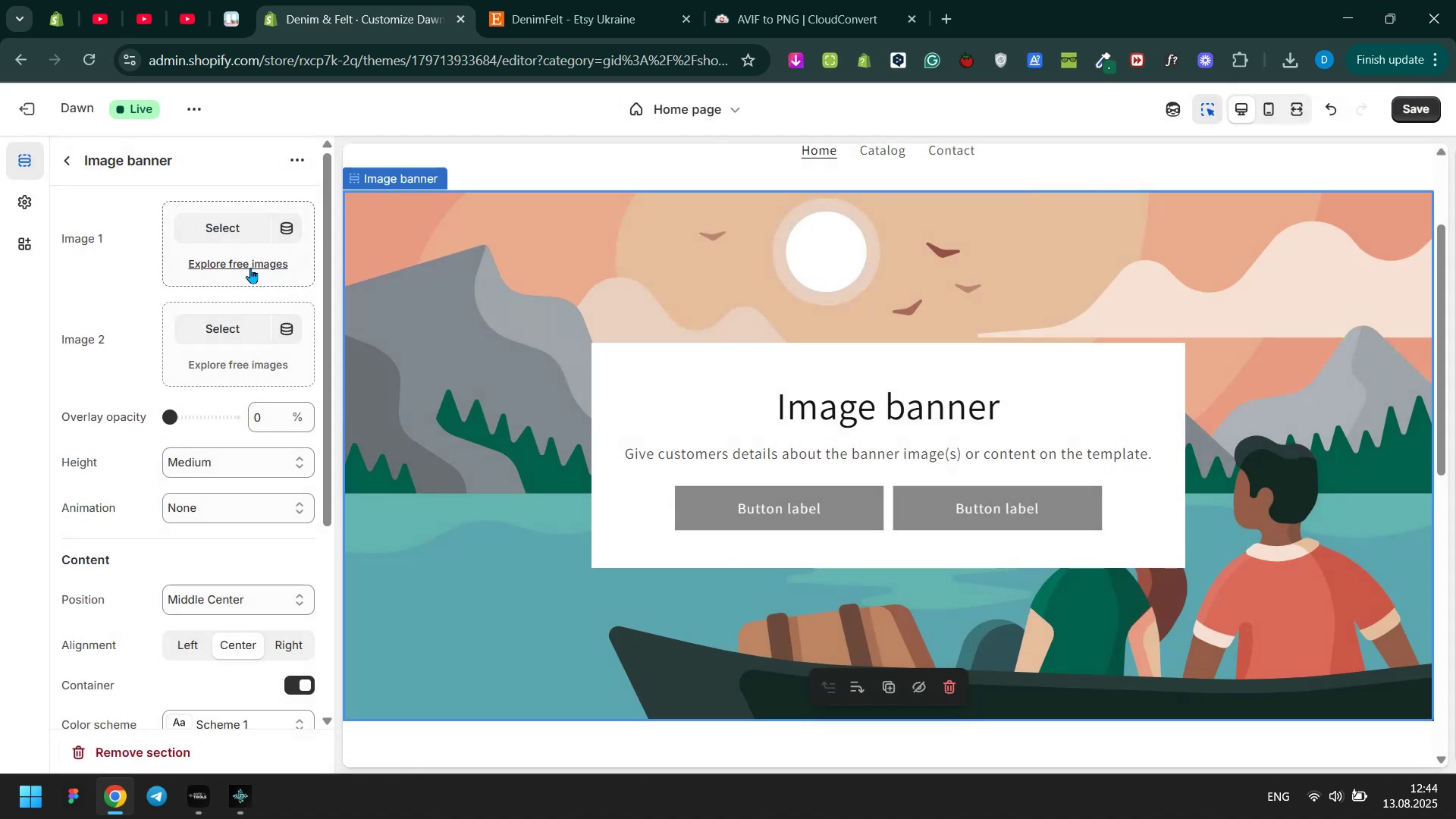 
left_click([245, 269])
 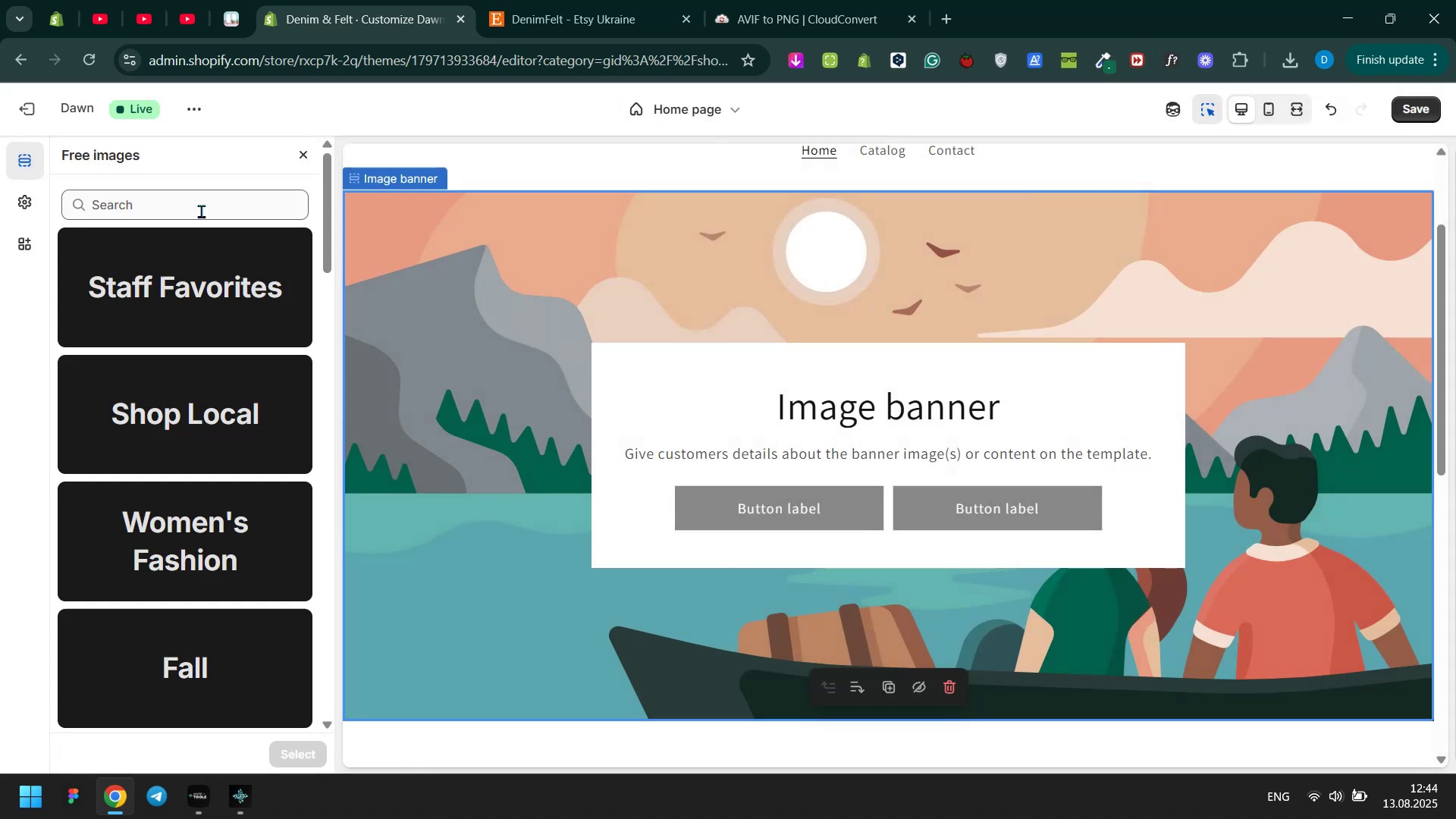 
left_click([200, 210])
 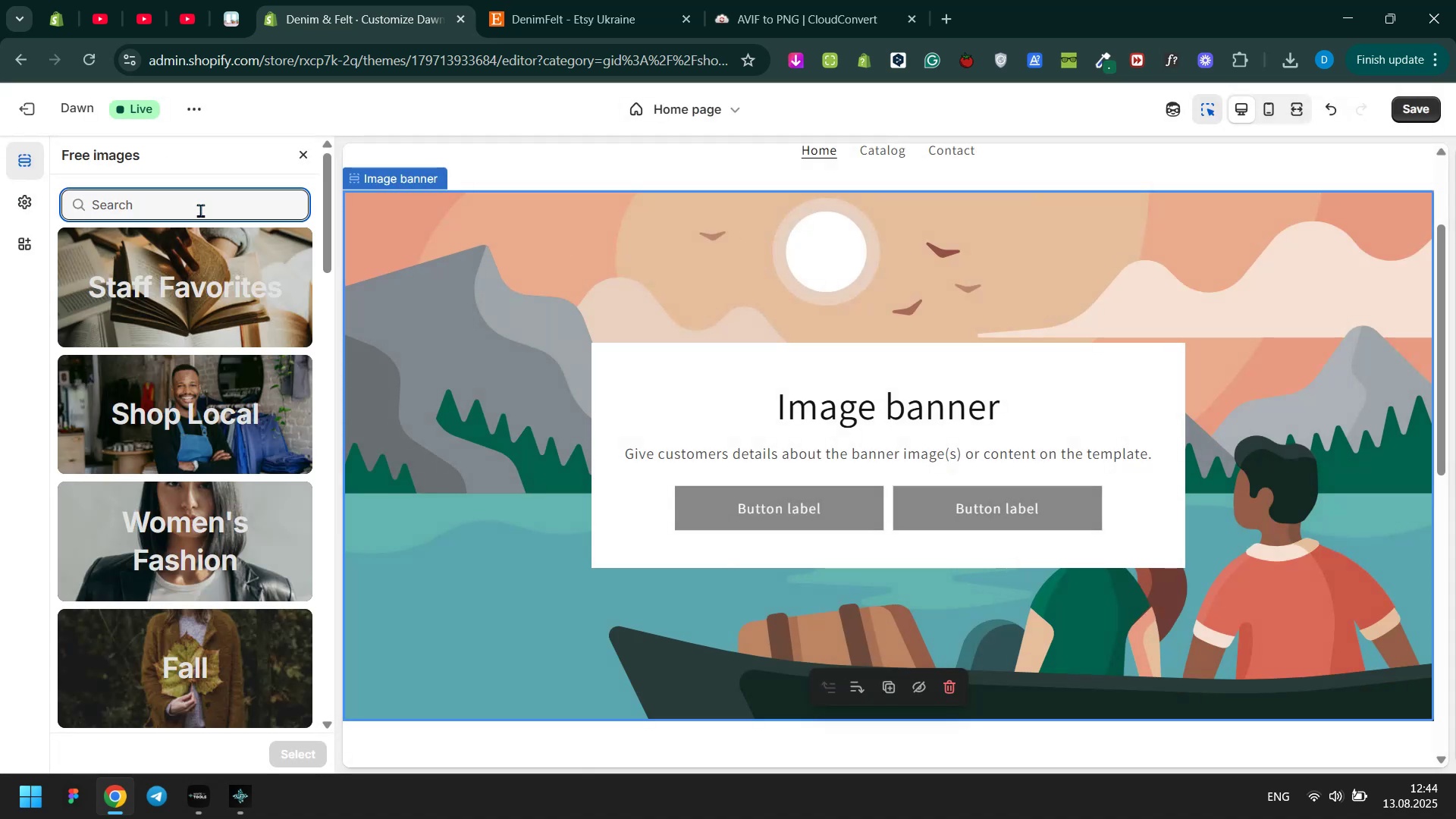 
type(handmade)
 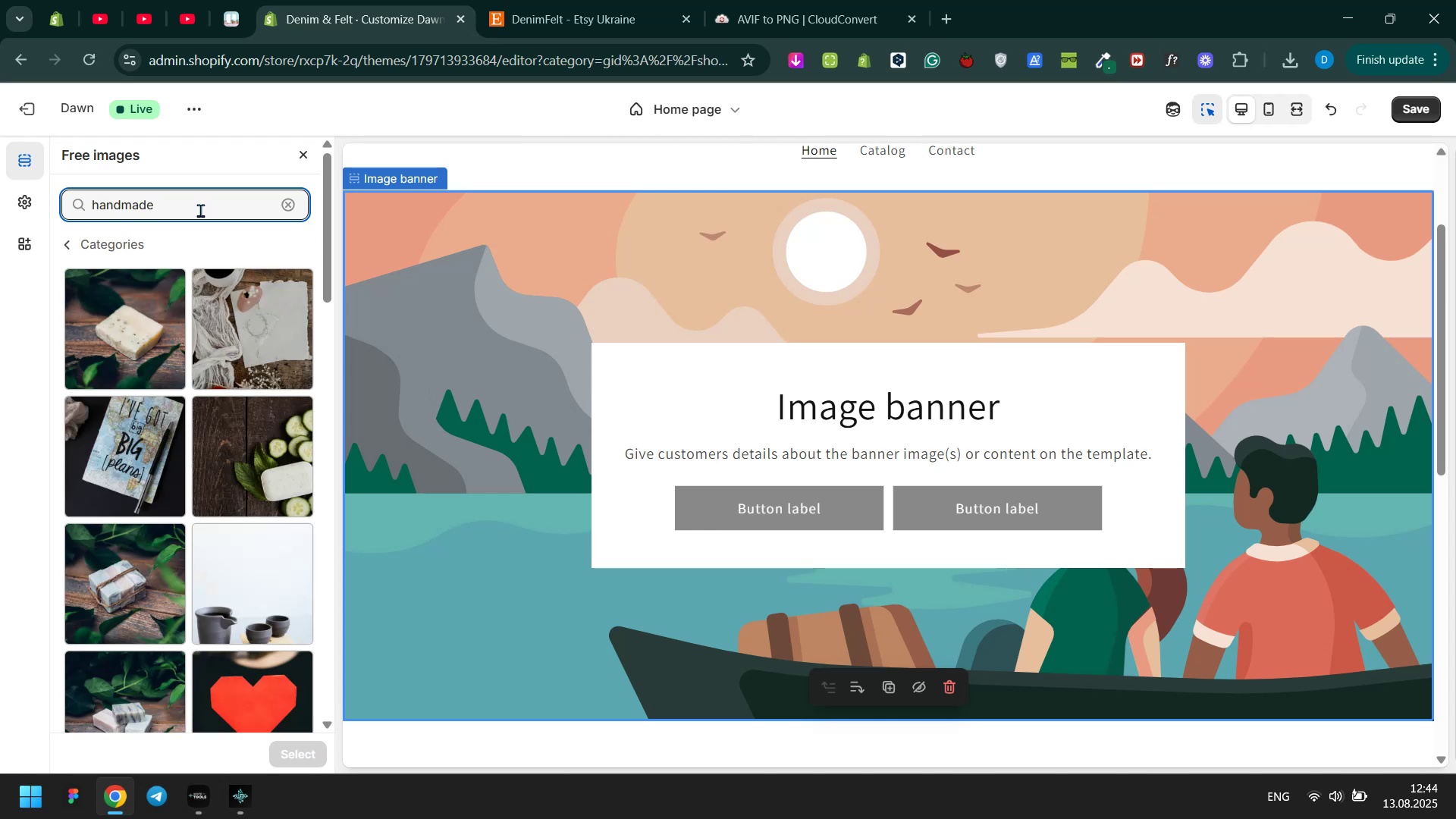 
scroll: coordinate [246, 349], scroll_direction: down, amount: 15.0
 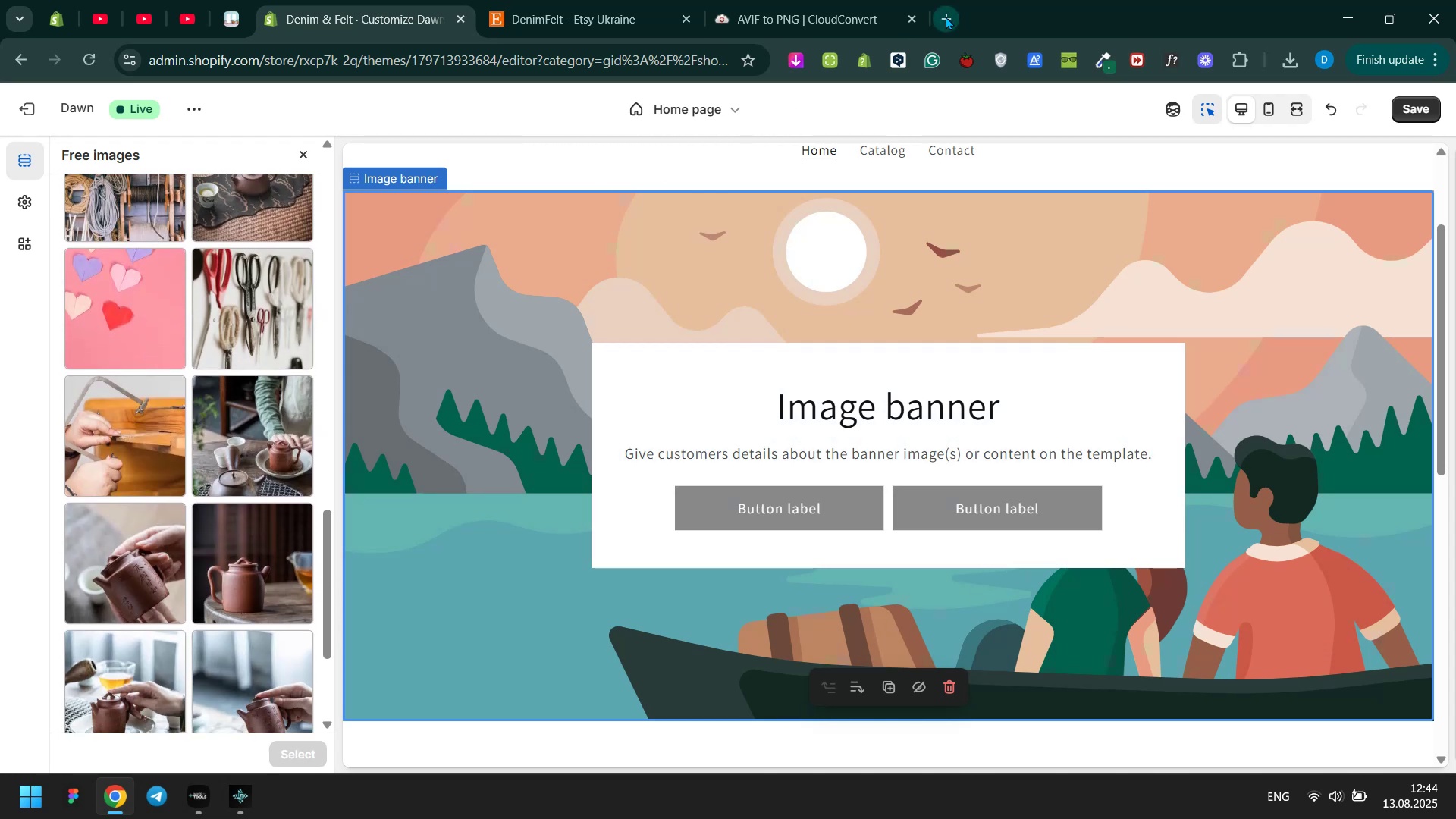 
left_click([946, 16])
 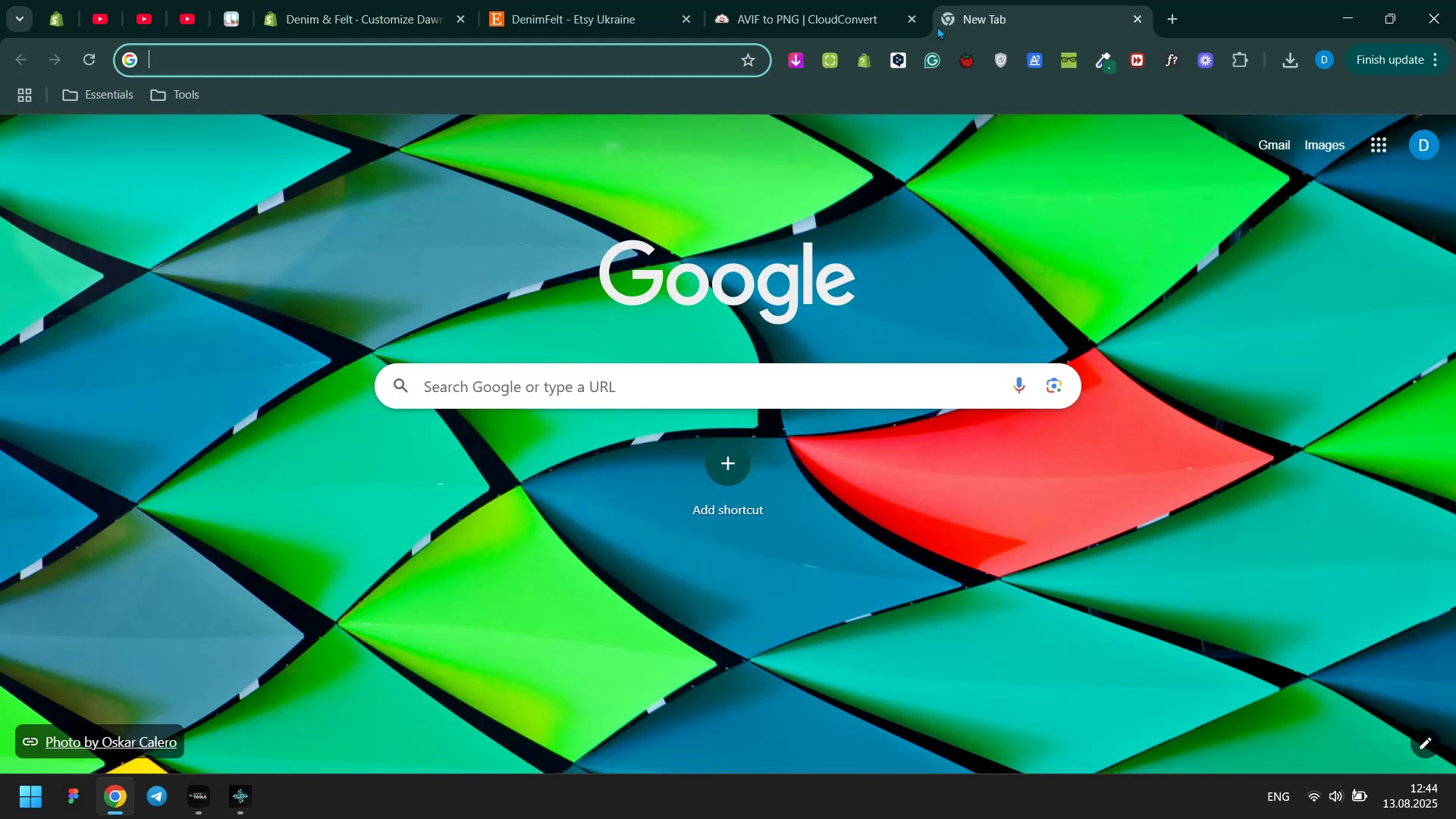 
left_click([619, 0])
 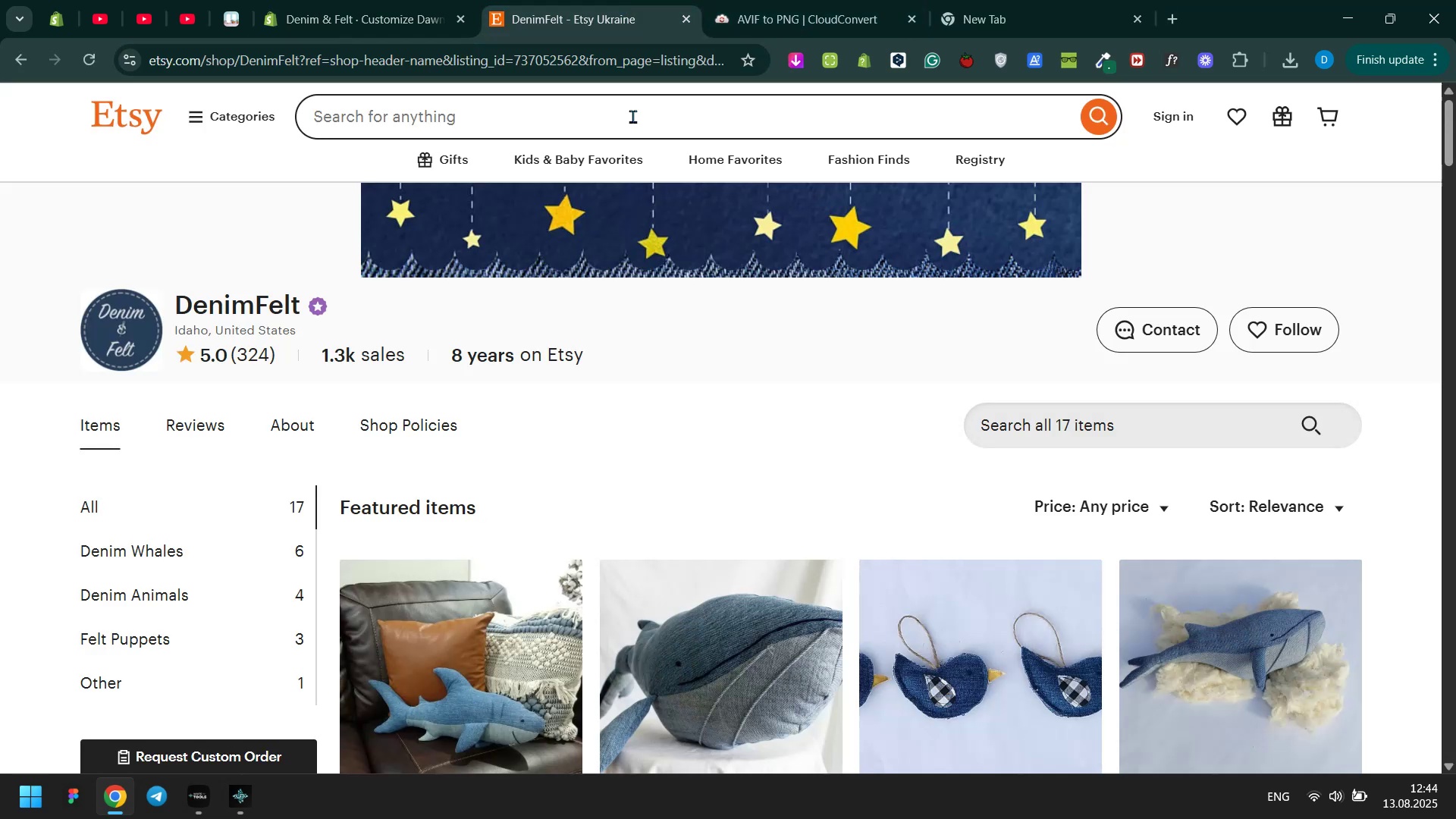 
scroll: coordinate [723, 429], scroll_direction: down, amount: 5.0
 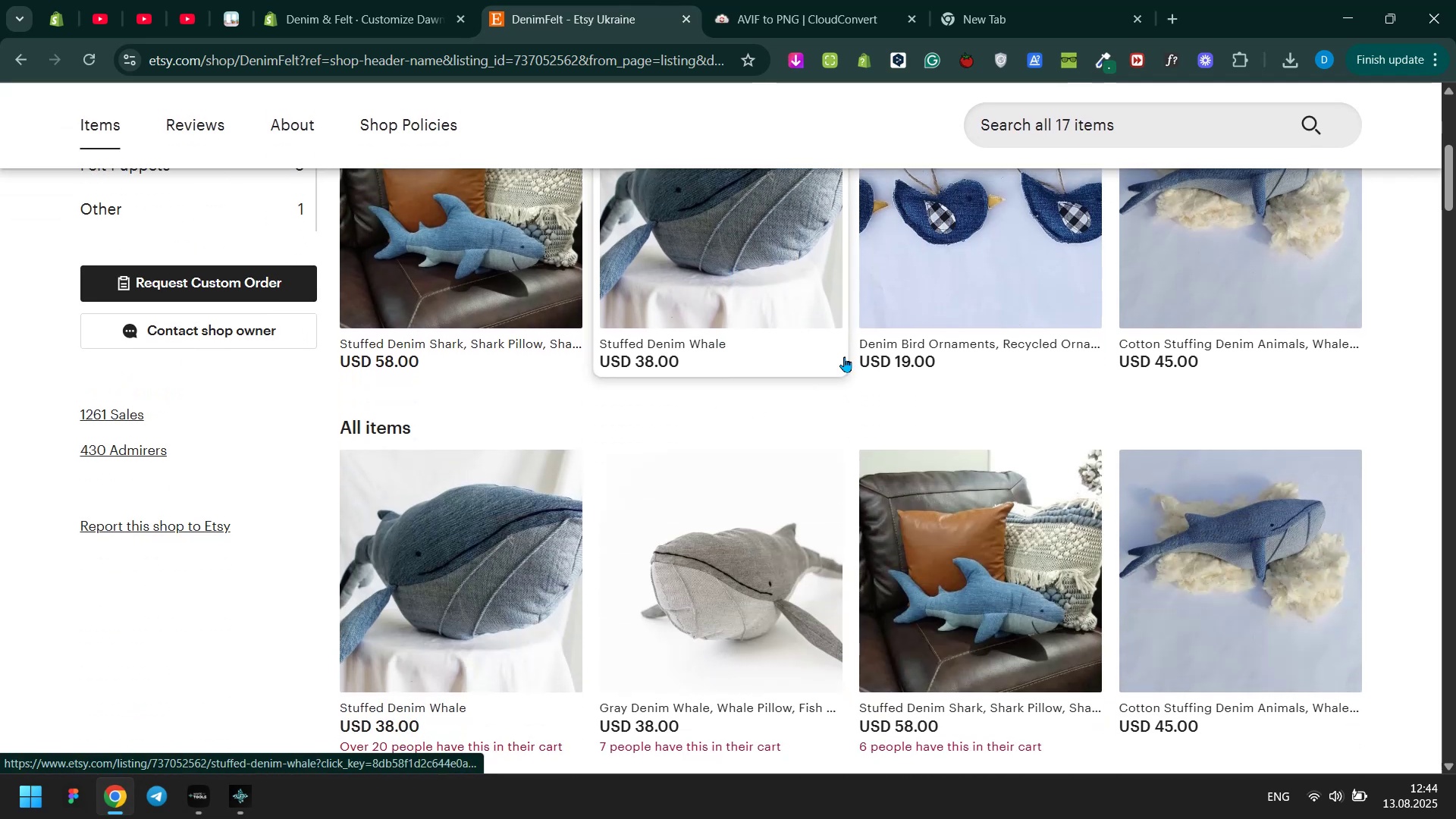 
scroll: coordinate [932, 318], scroll_direction: up, amount: 1.0
 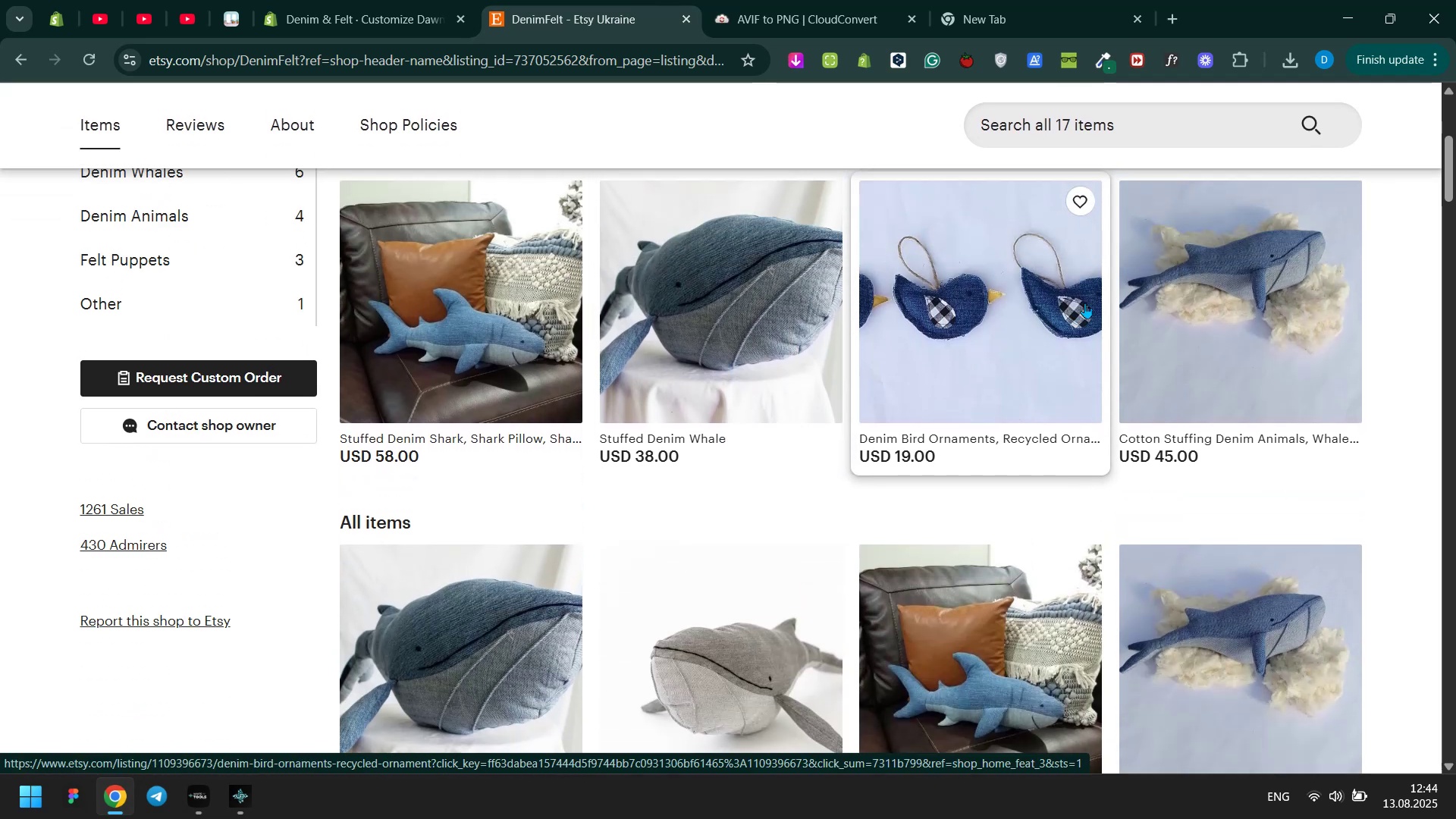 
left_click([1037, 306])
 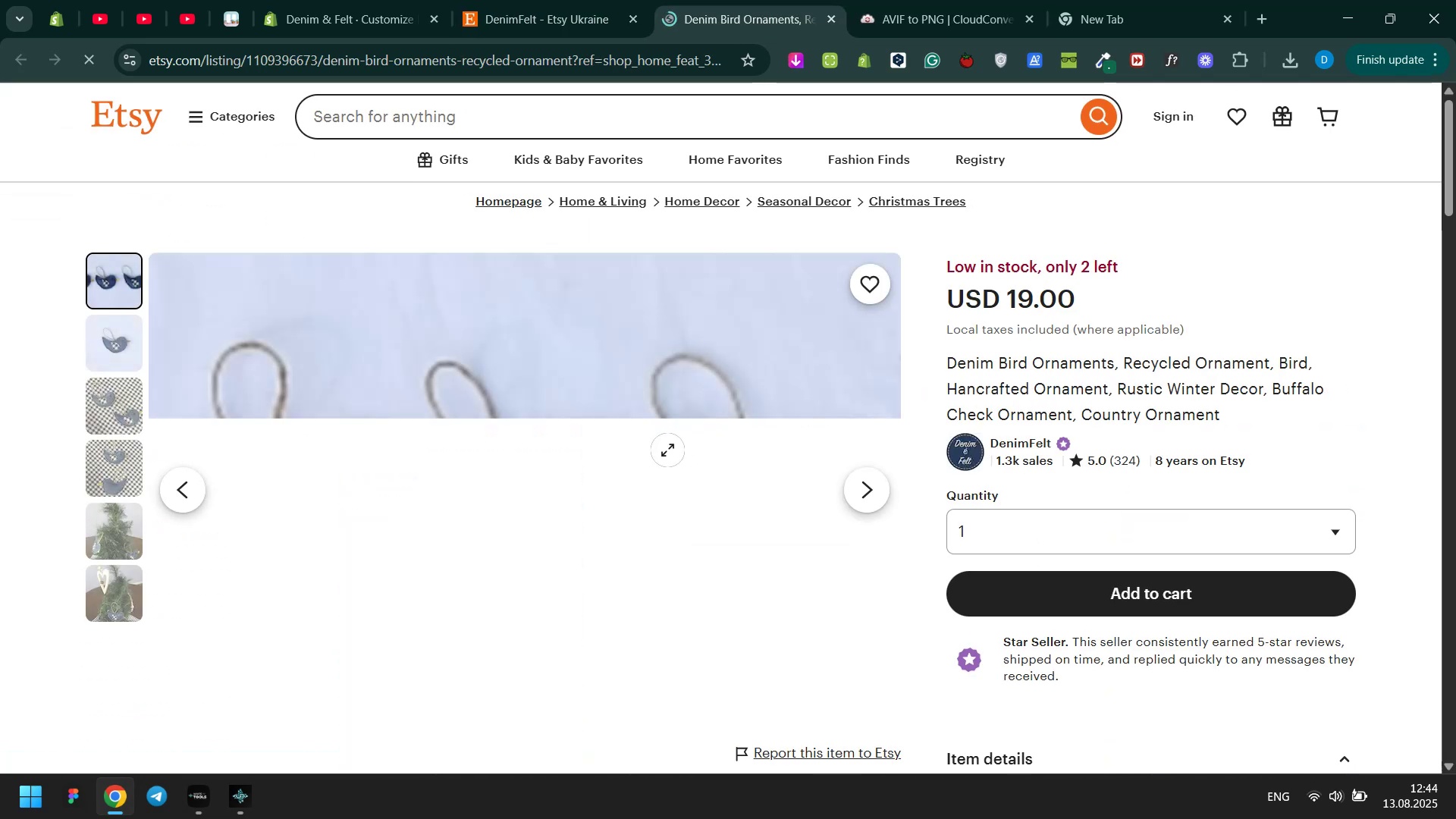 
right_click([580, 443])
 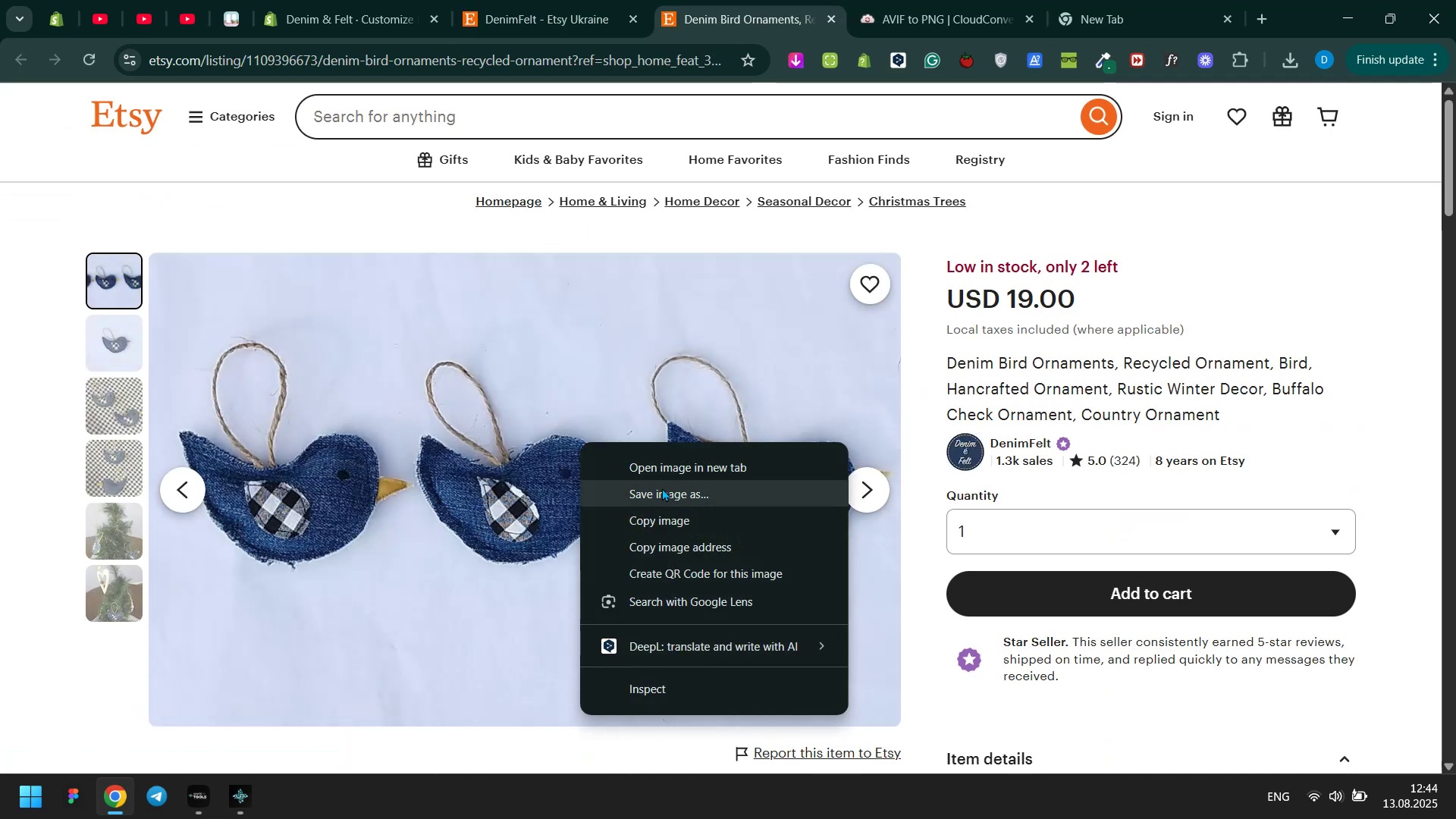 
left_click([662, 488])
 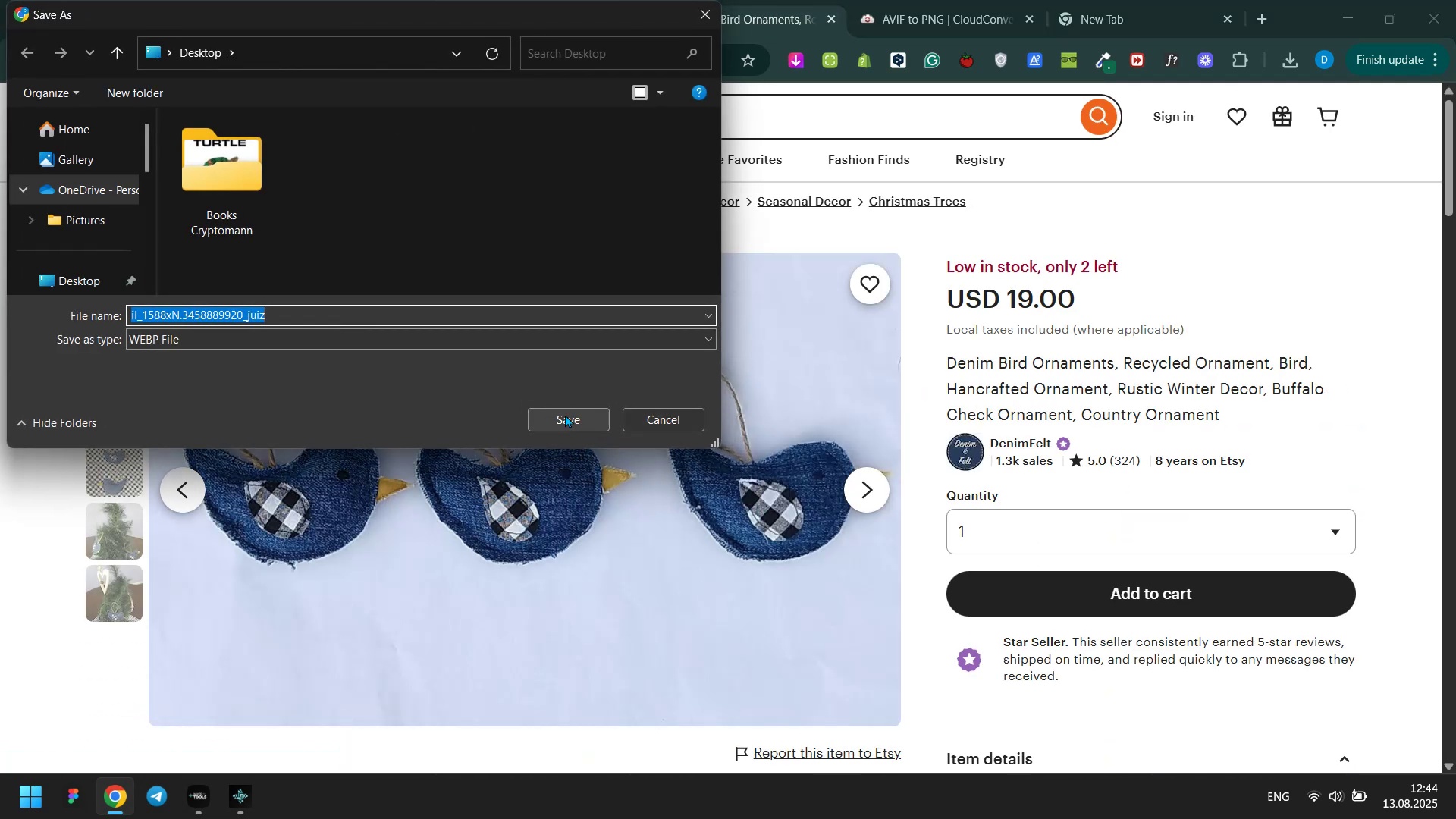 
left_click([565, 414])
 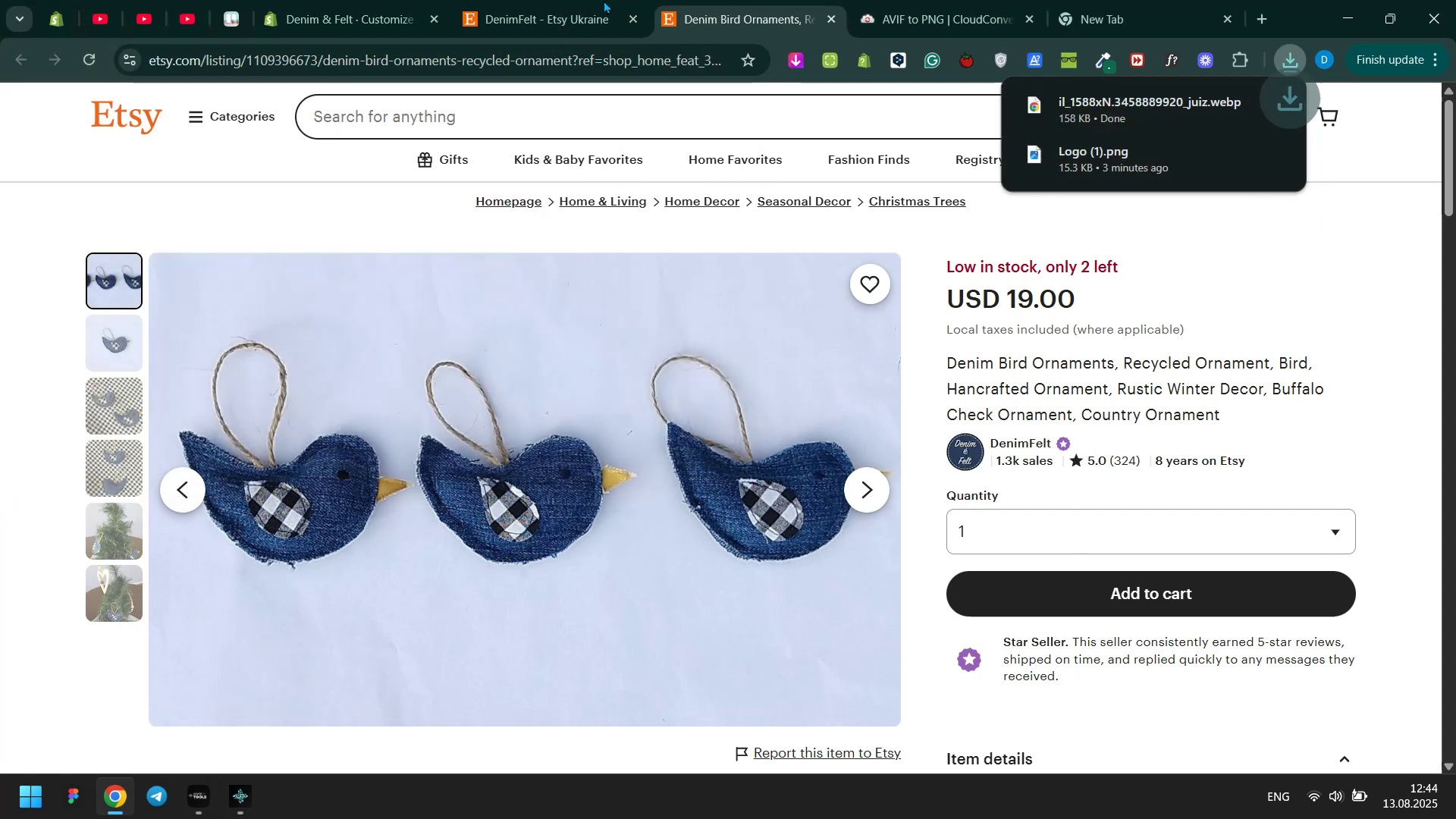 
left_click([532, 0])
 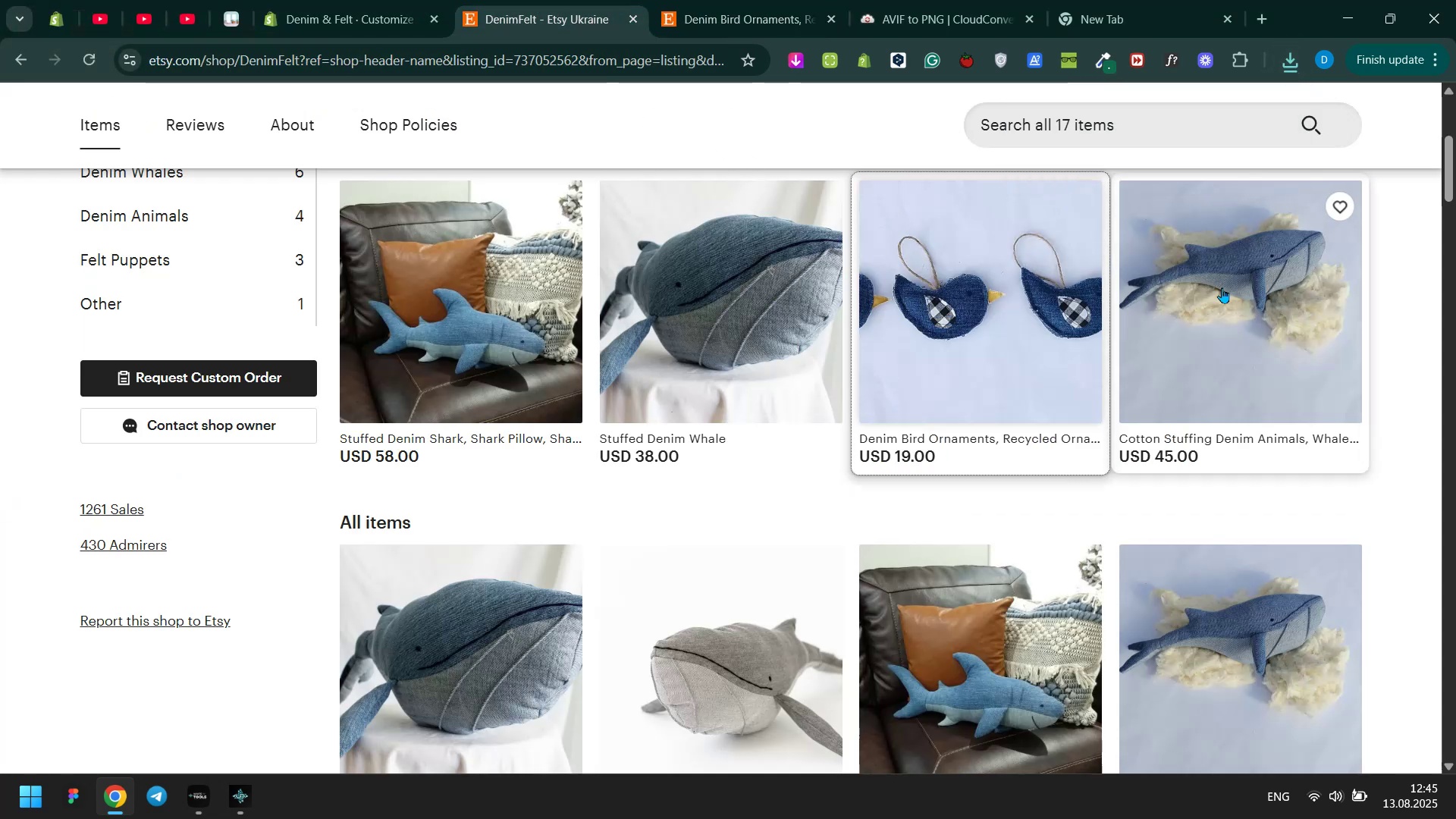 
left_click([1238, 287])
 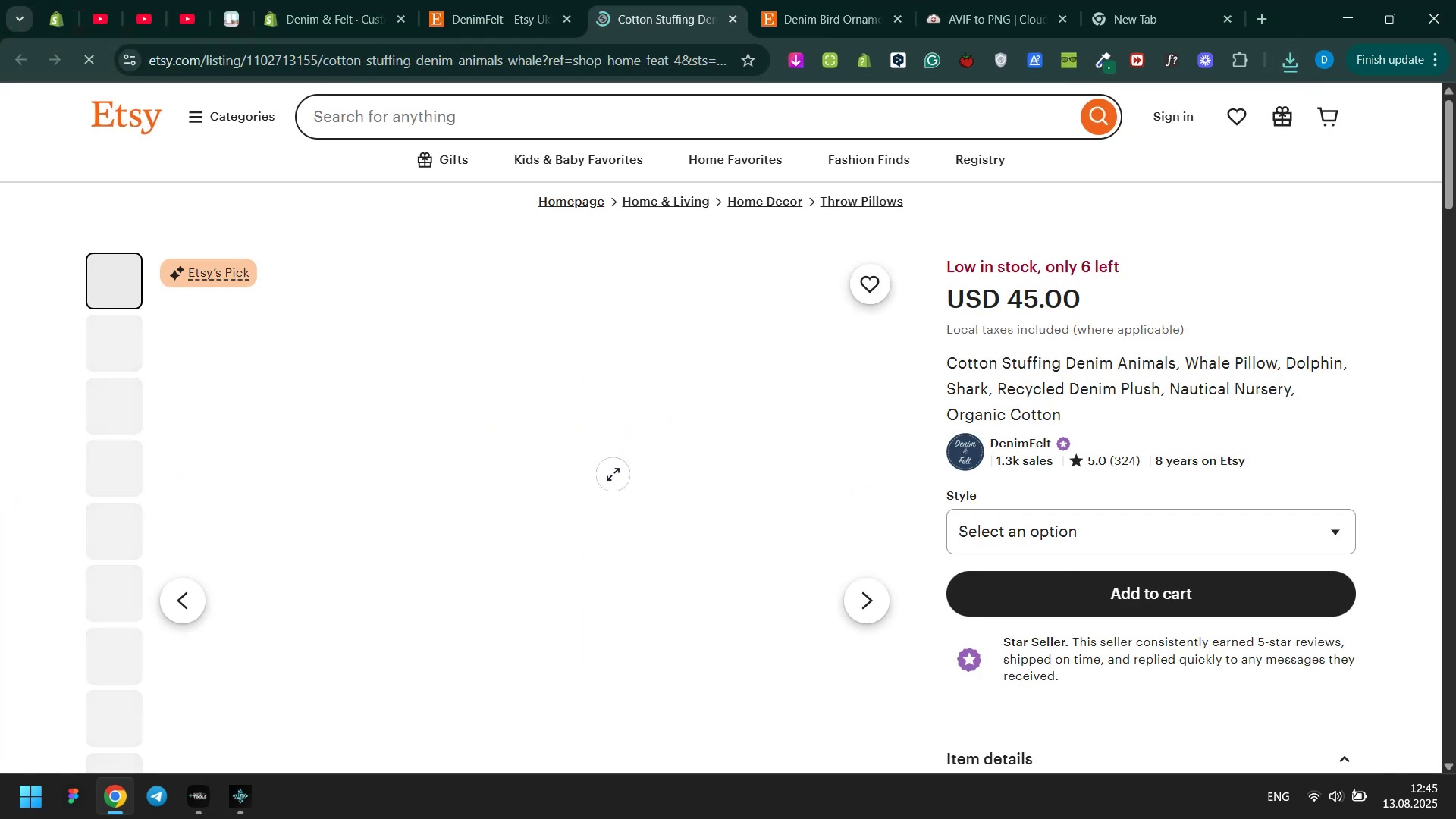 
right_click([588, 494])
 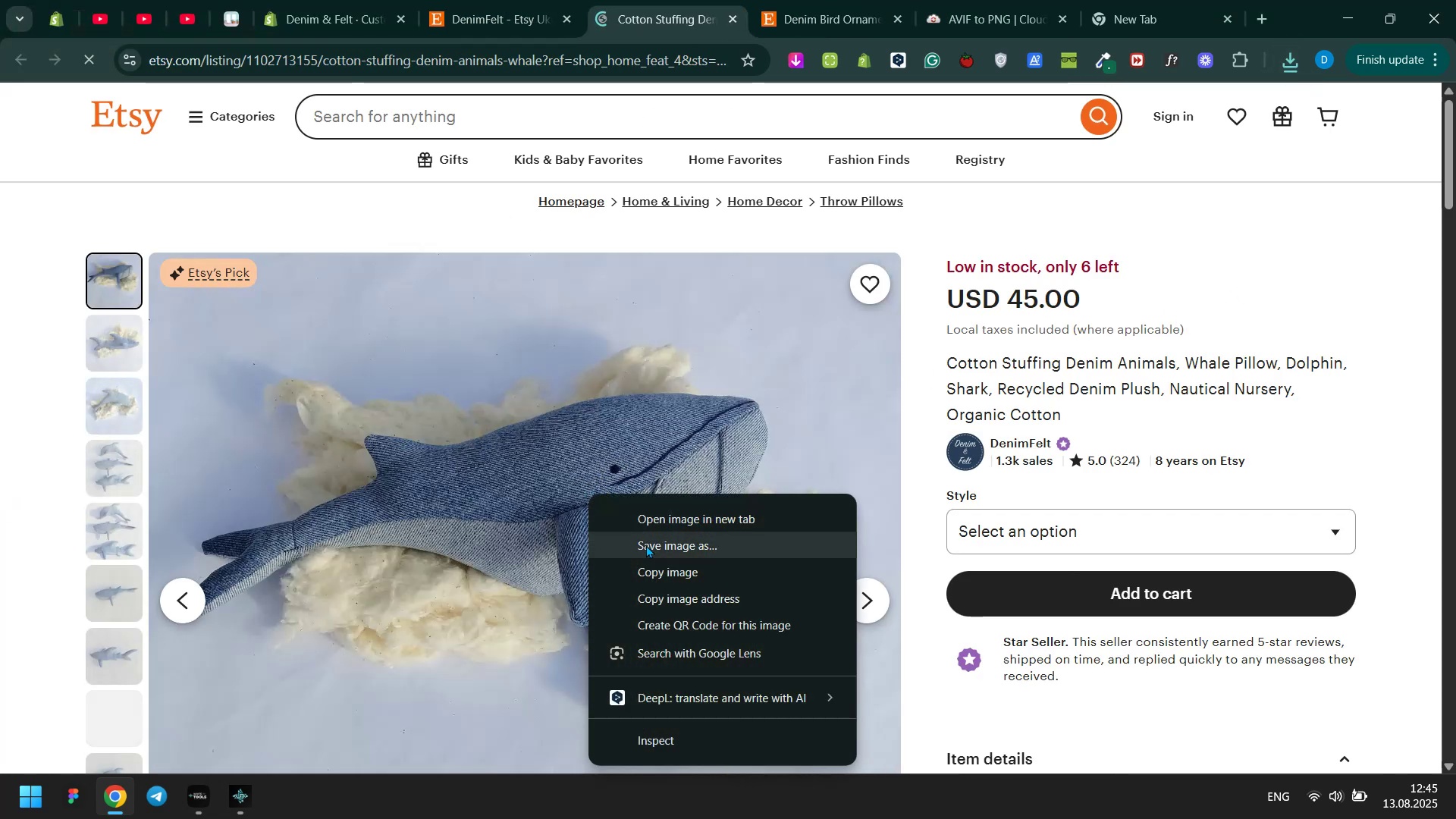 
left_click([646, 544])
 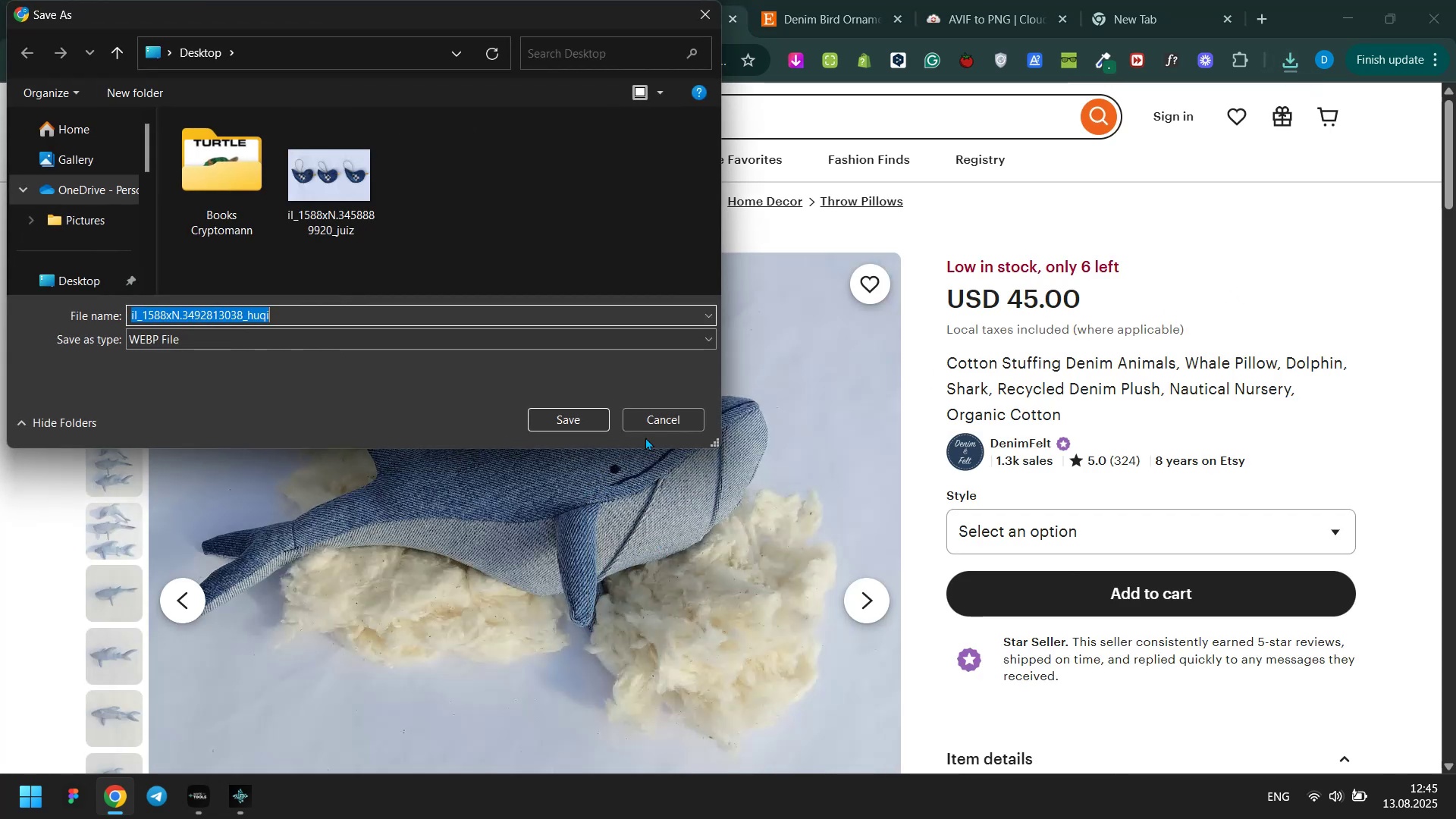 
left_click([579, 422])
 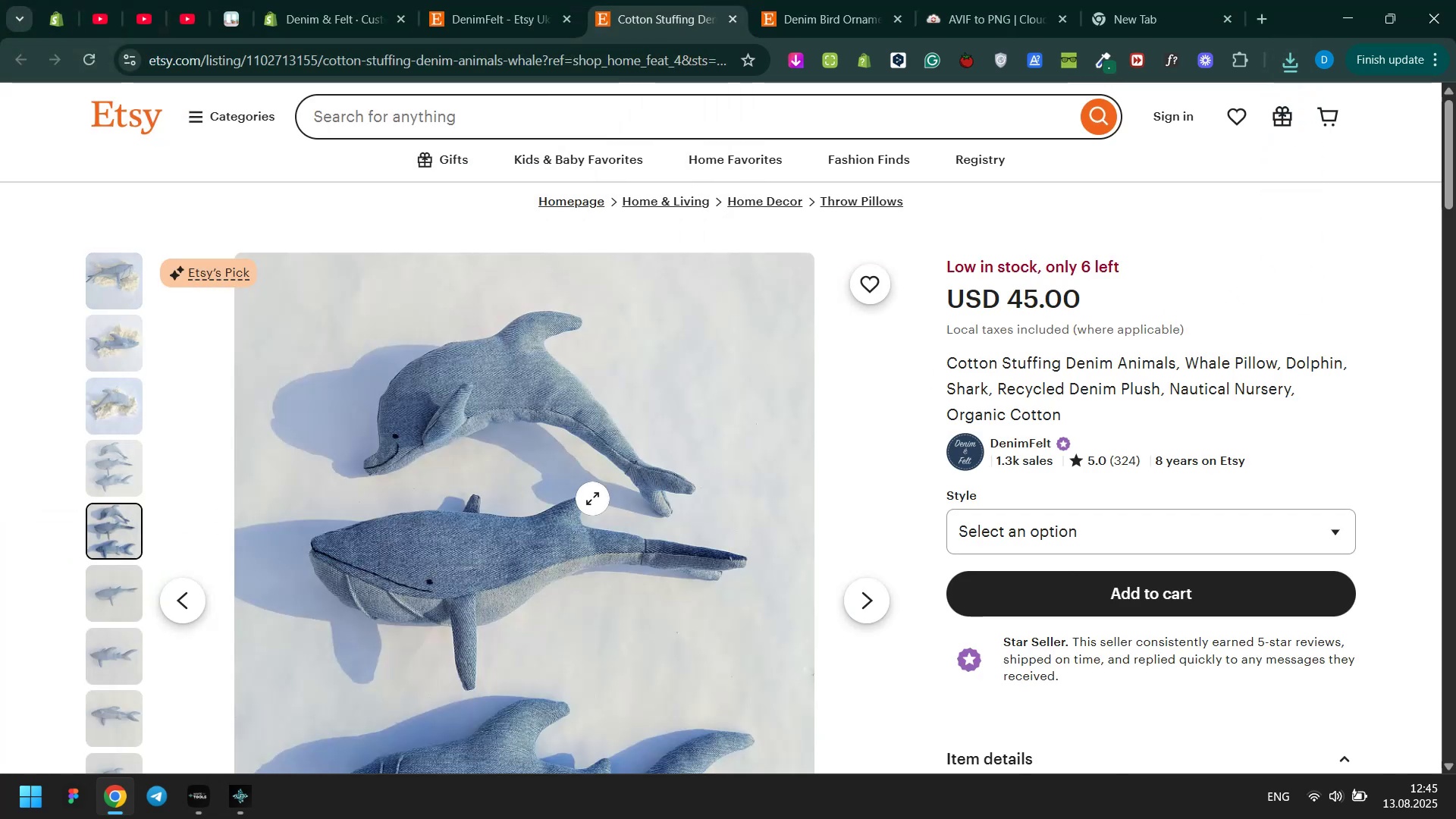 
right_click([562, 498])
 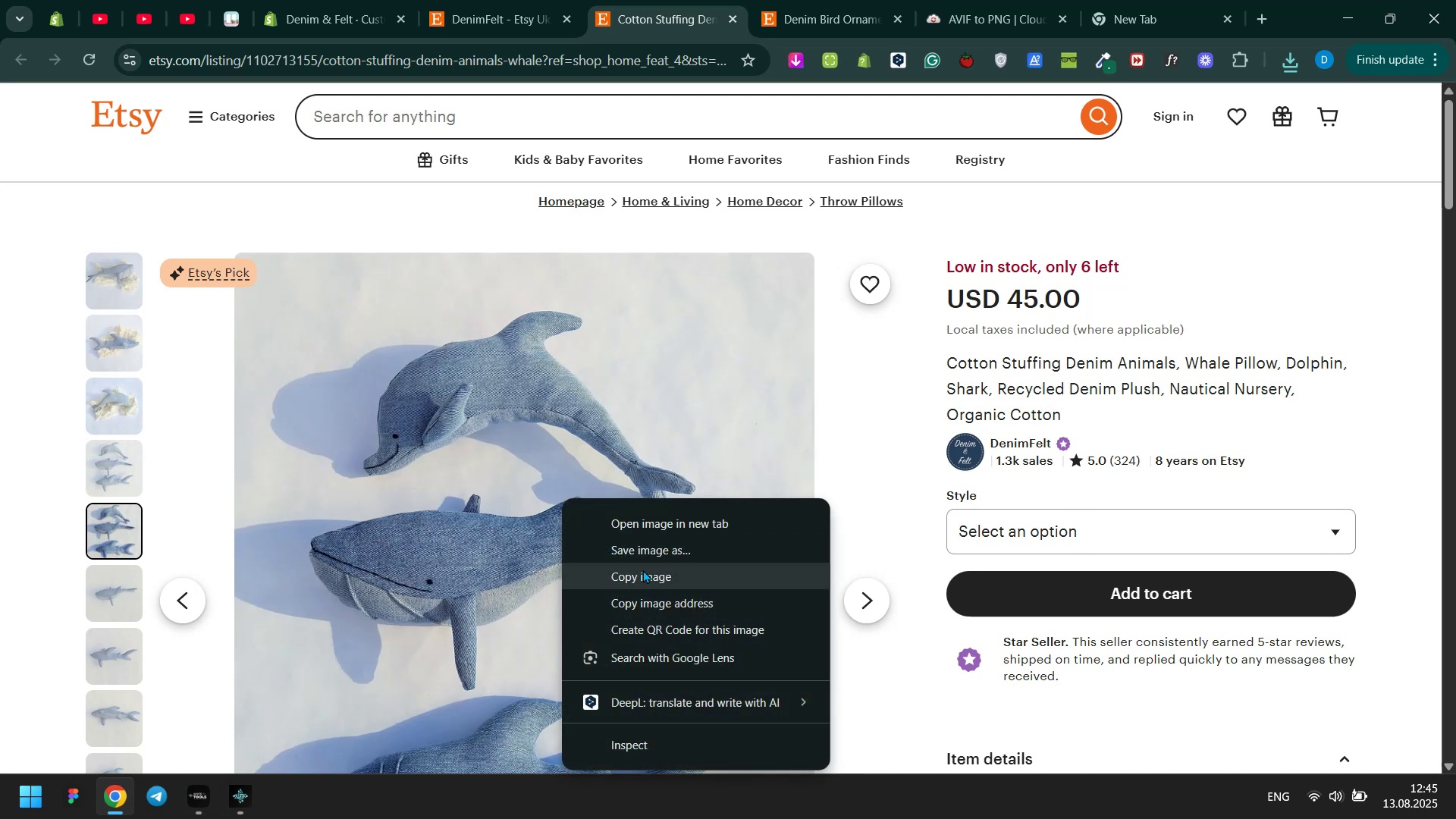 
left_click([656, 551])
 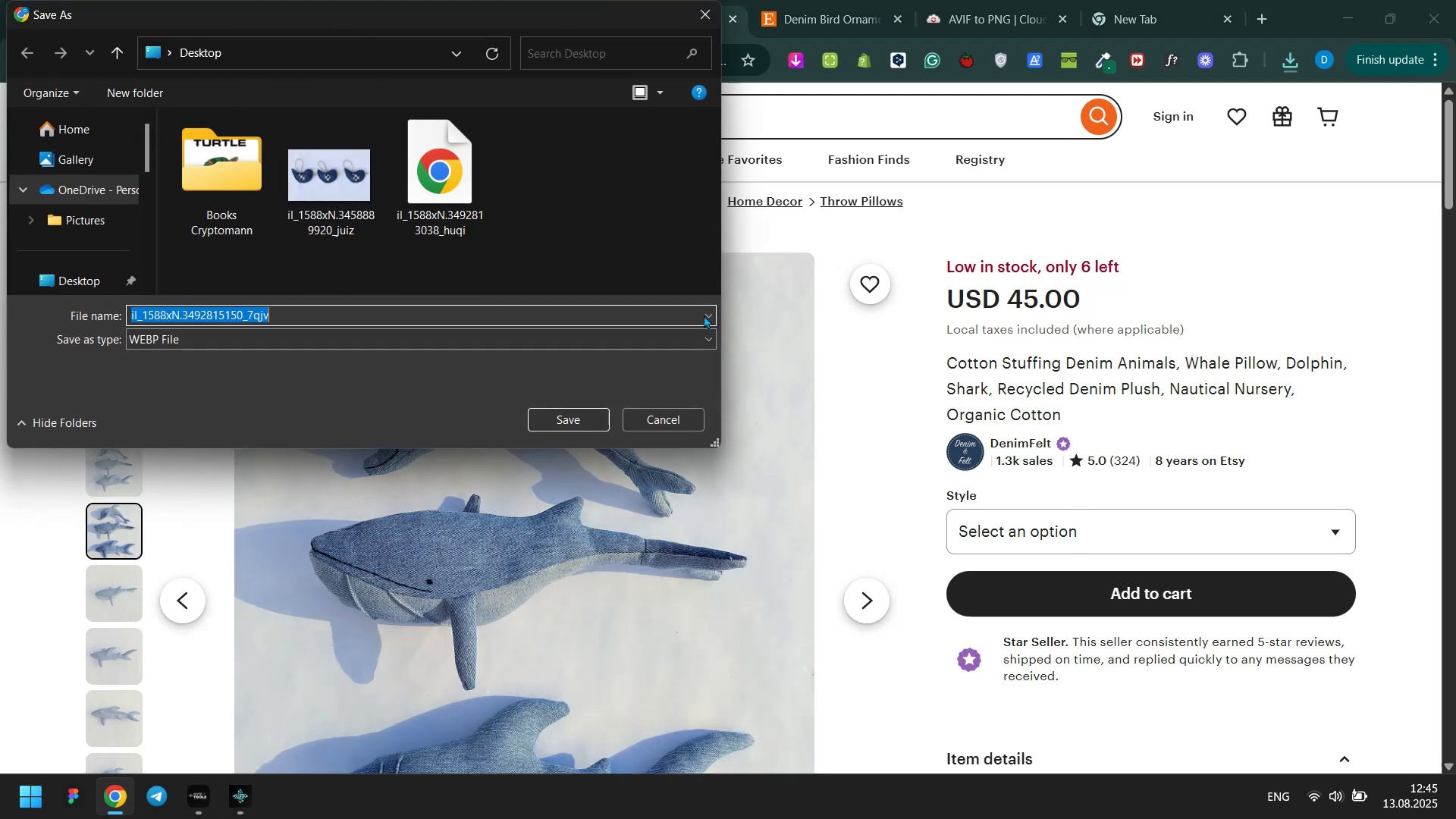 
left_click([590, 416])
 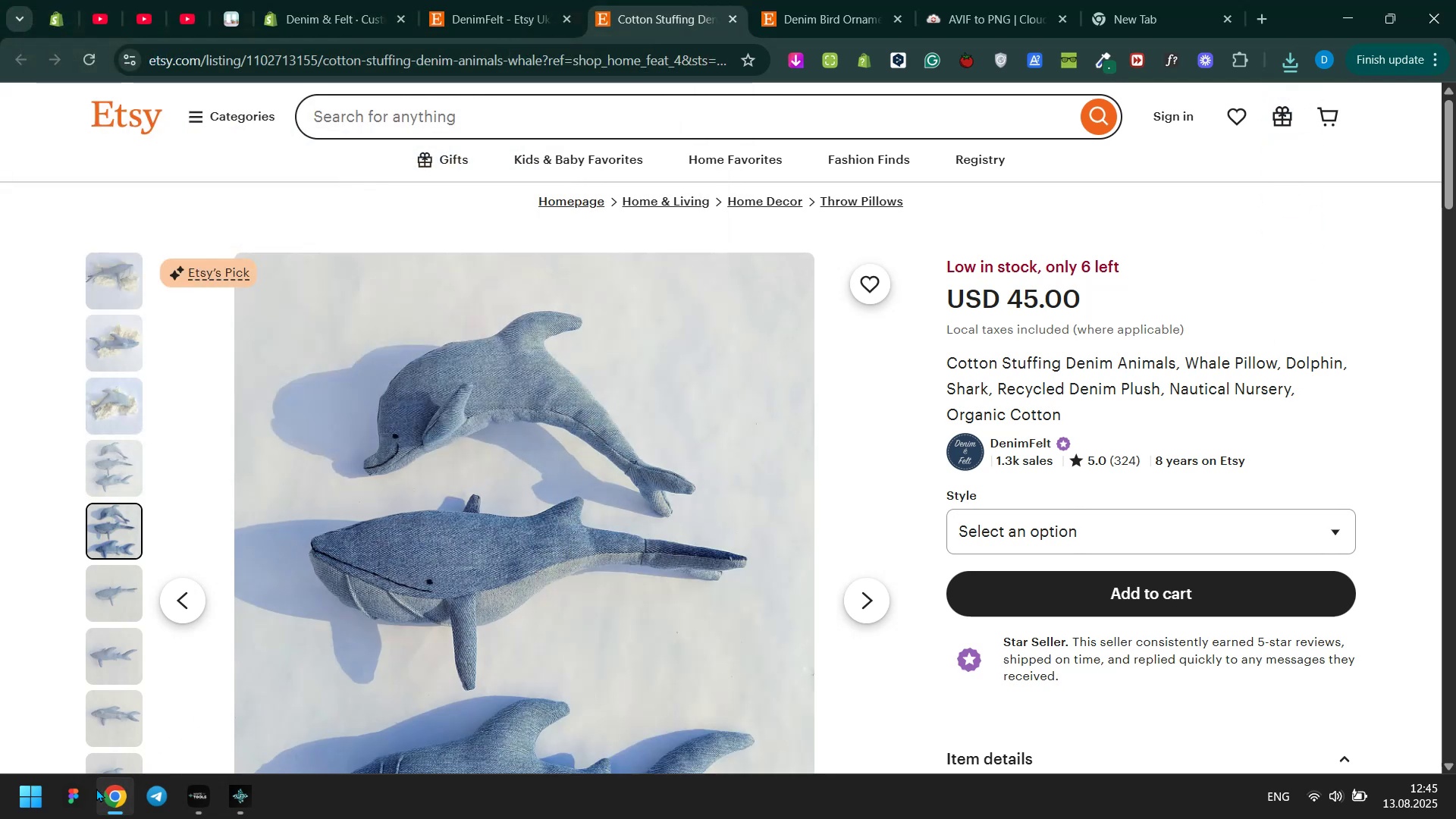 
left_click([75, 792])
 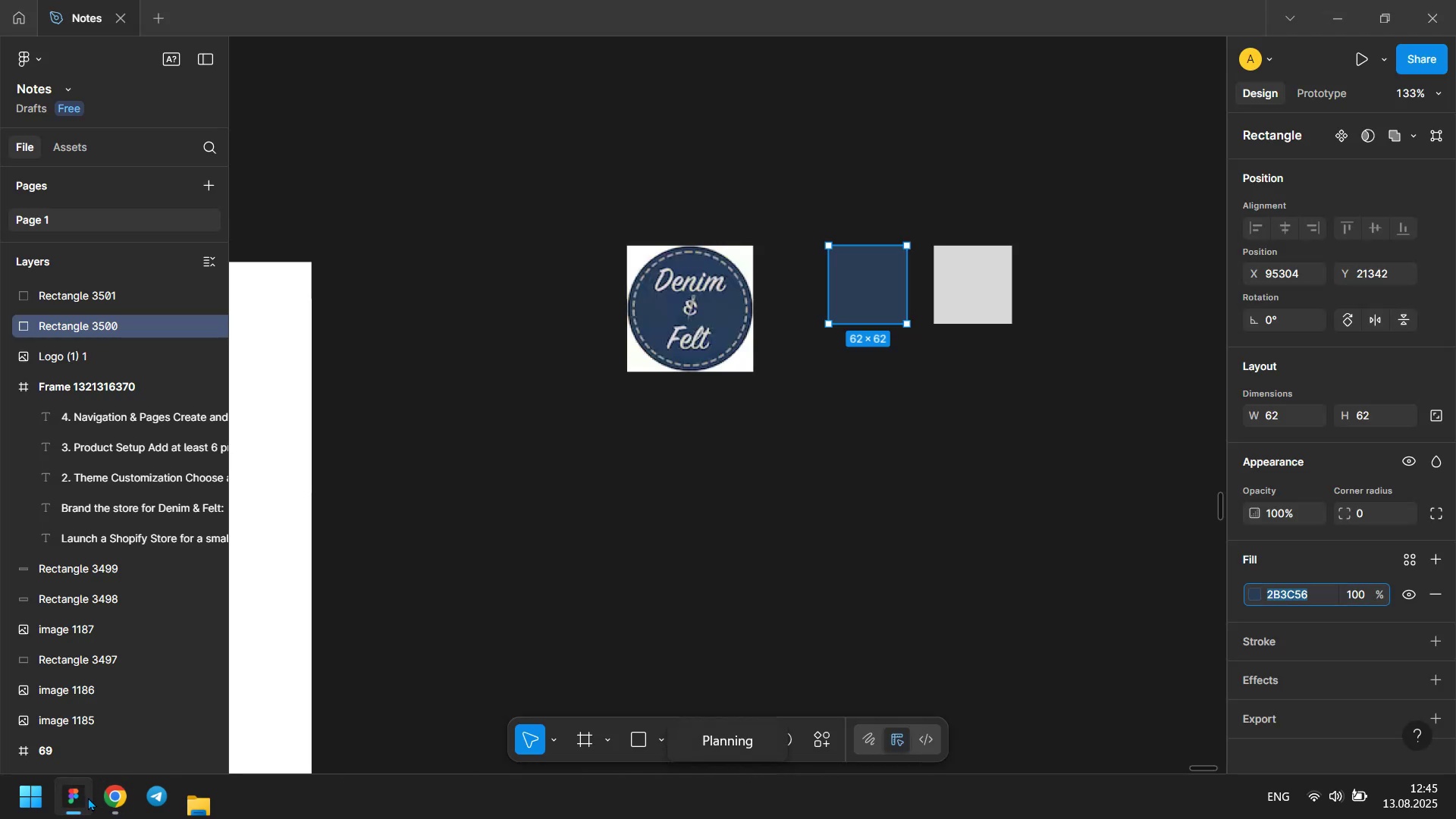 
left_click([52, 801])
 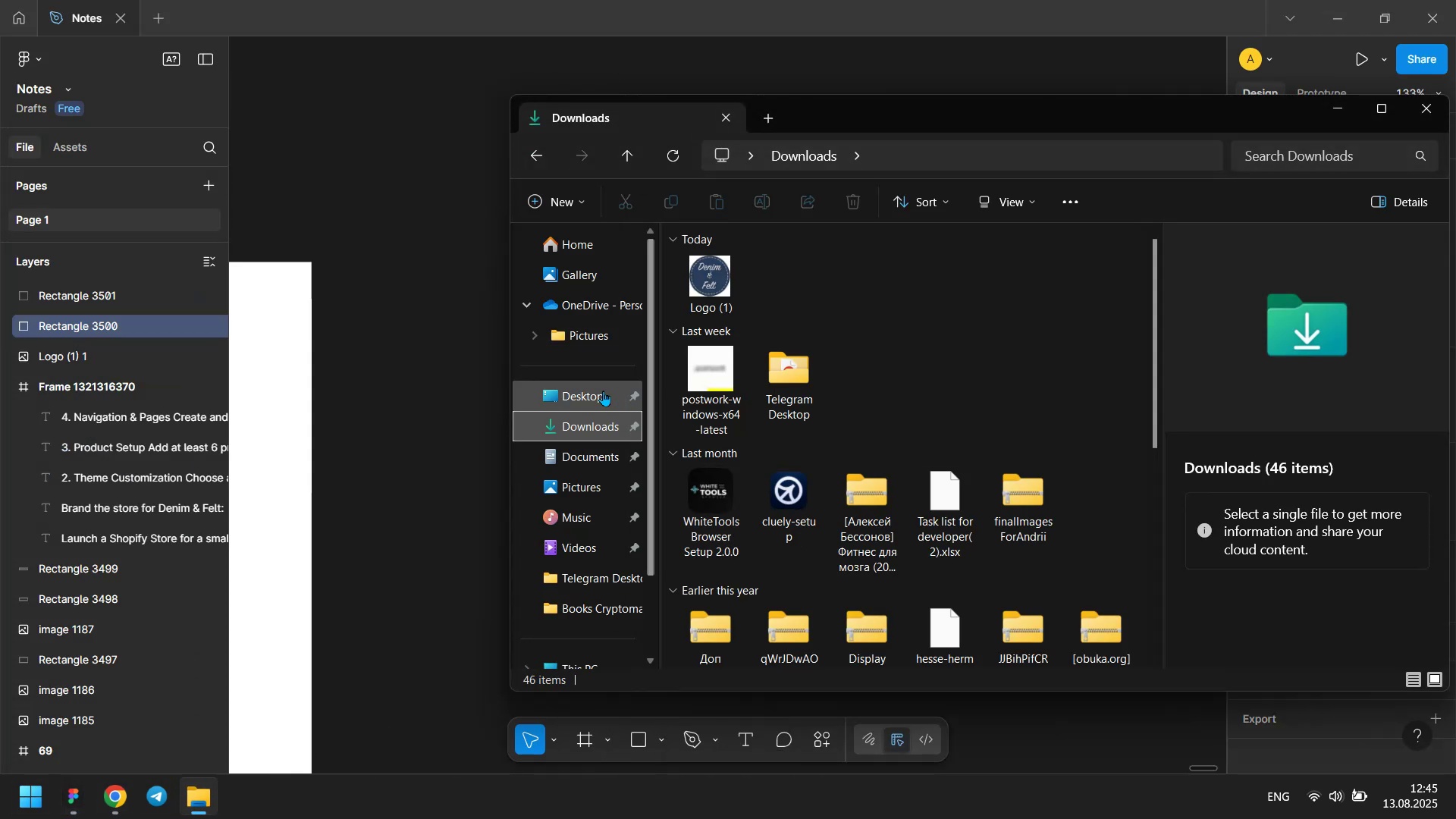 
left_click([586, 390])
 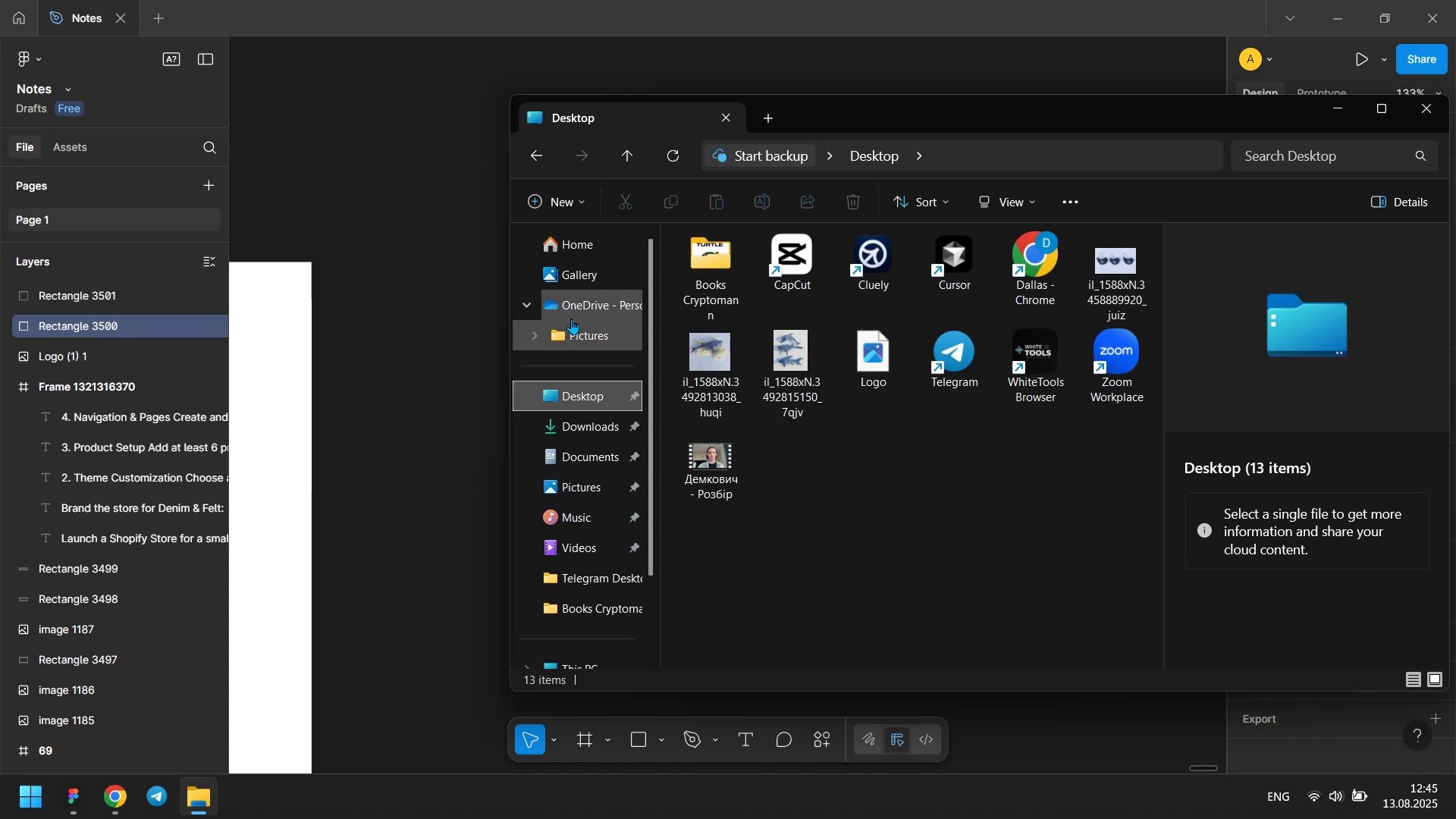 
left_click([573, 299])
 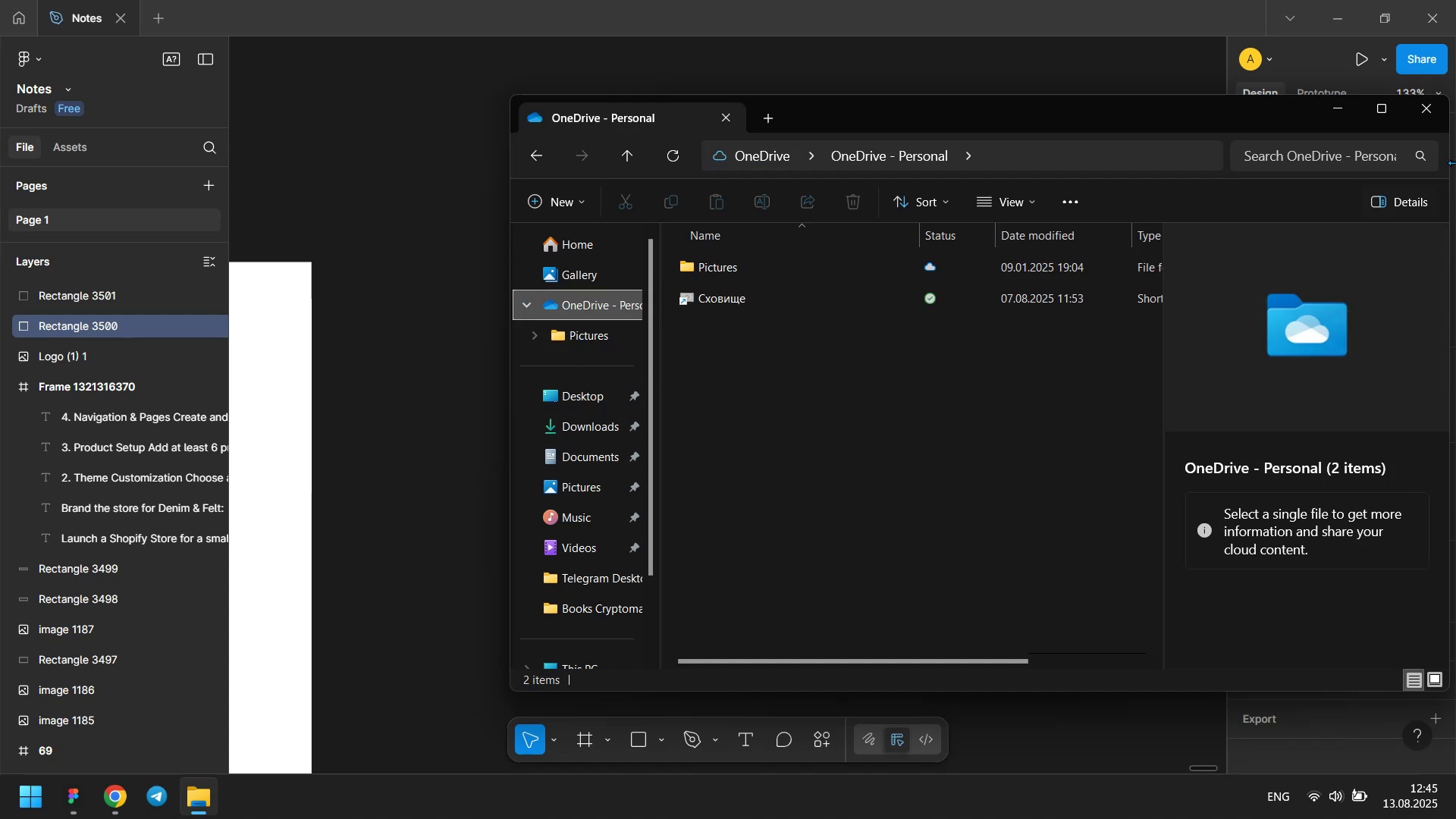 
left_click([1432, 108])
 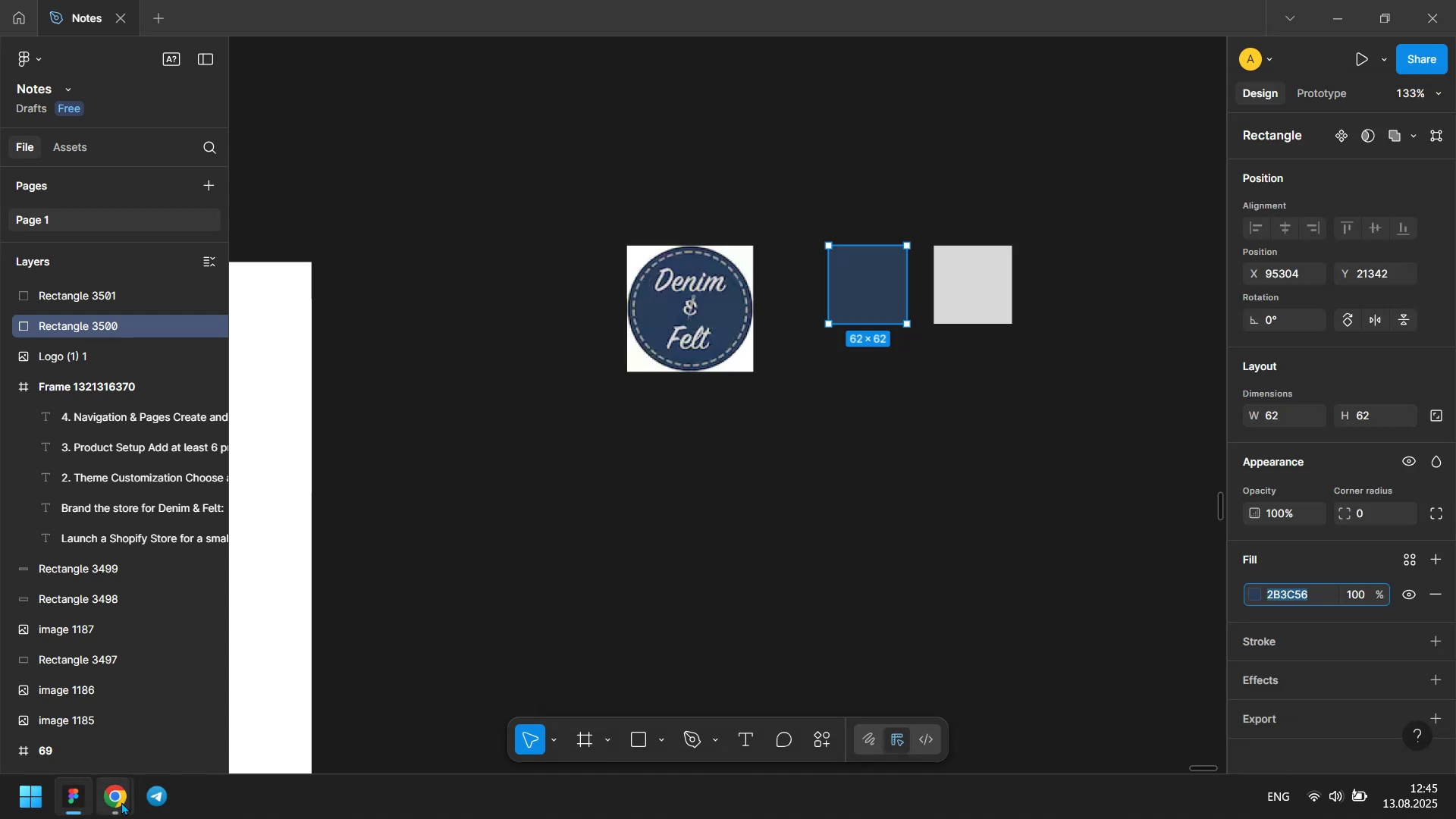 
left_click([122, 797])
 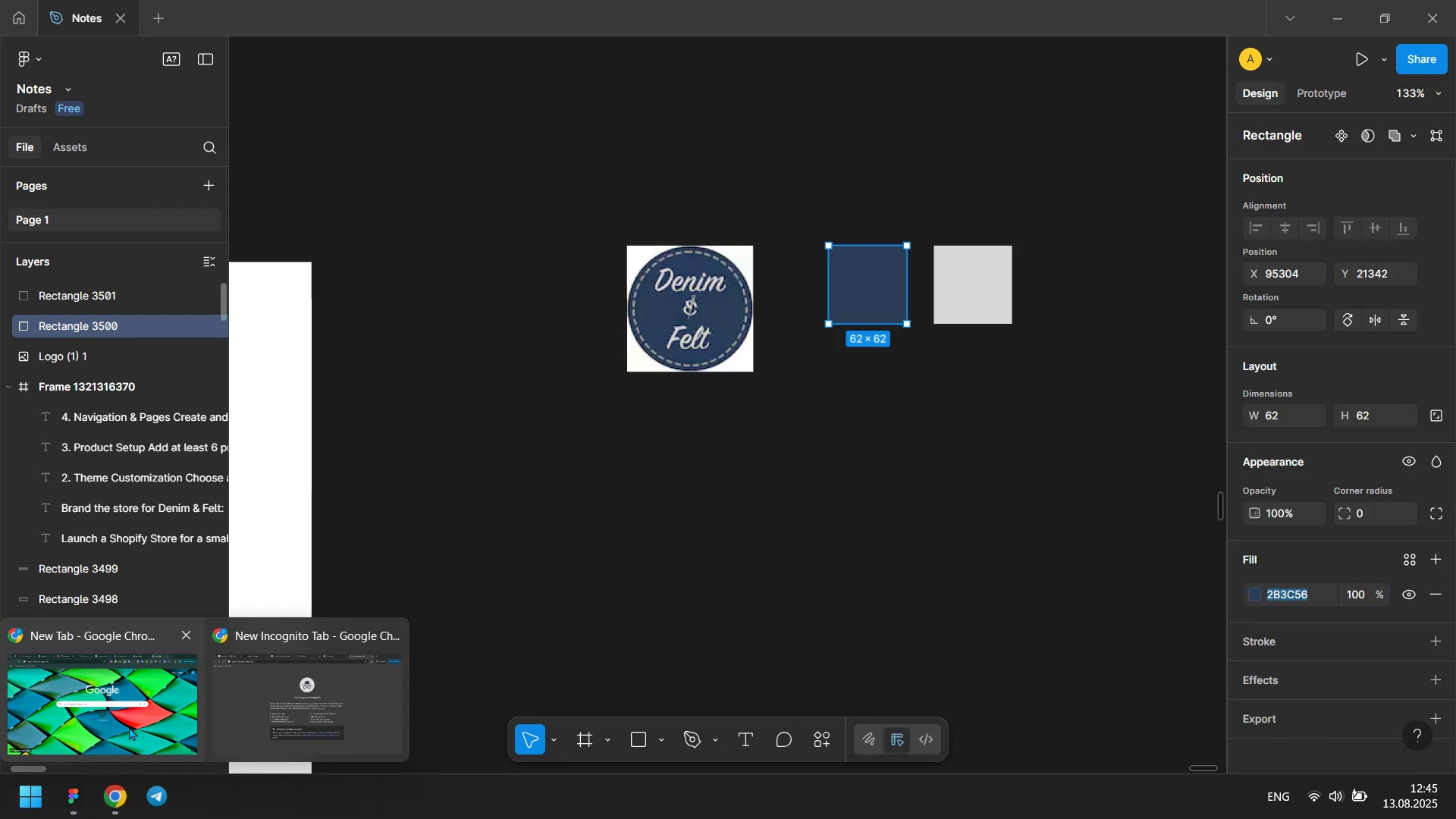 
left_click([129, 726])
 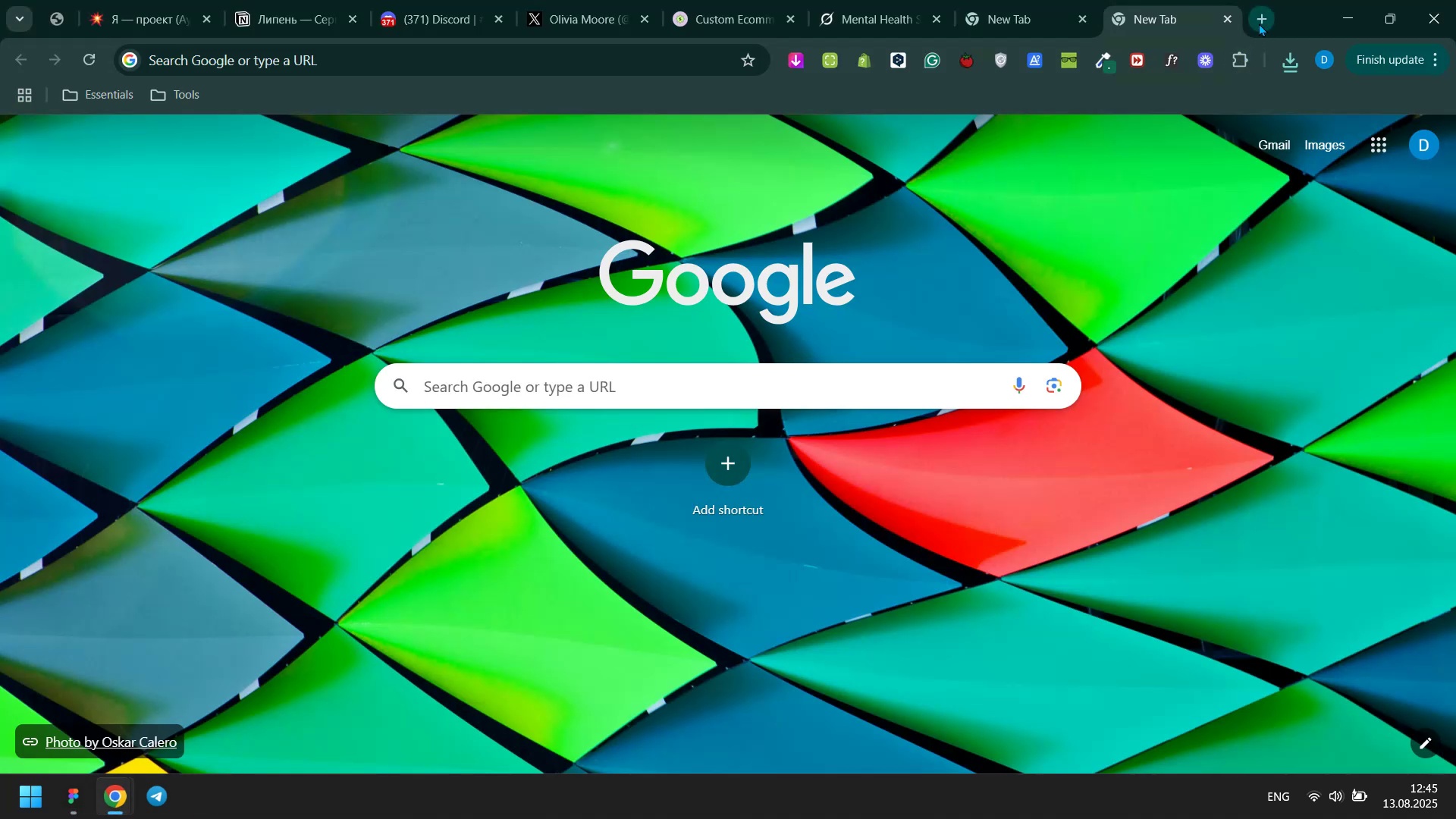 
left_click([1259, 22])
 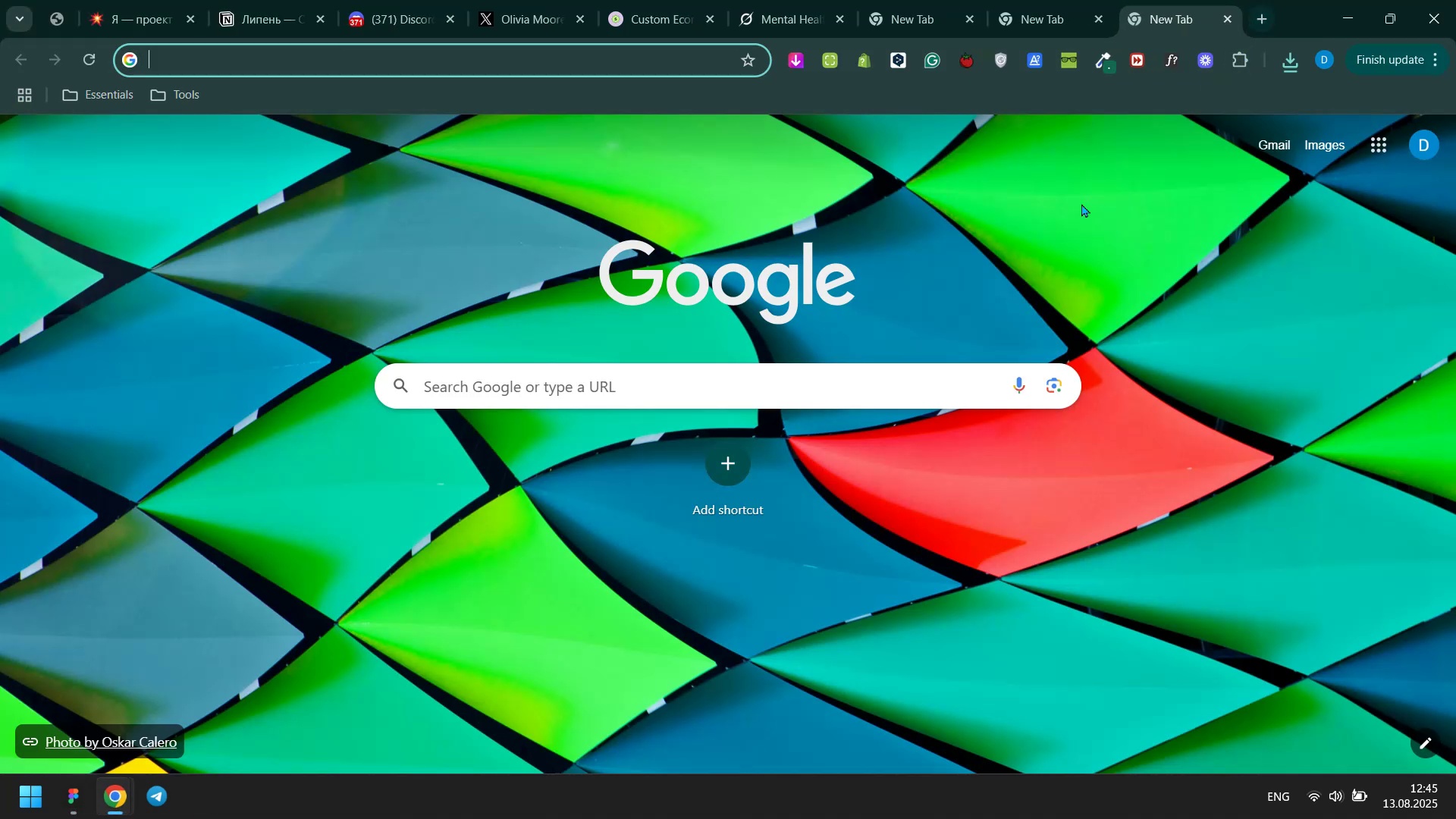 
type(webp to )
 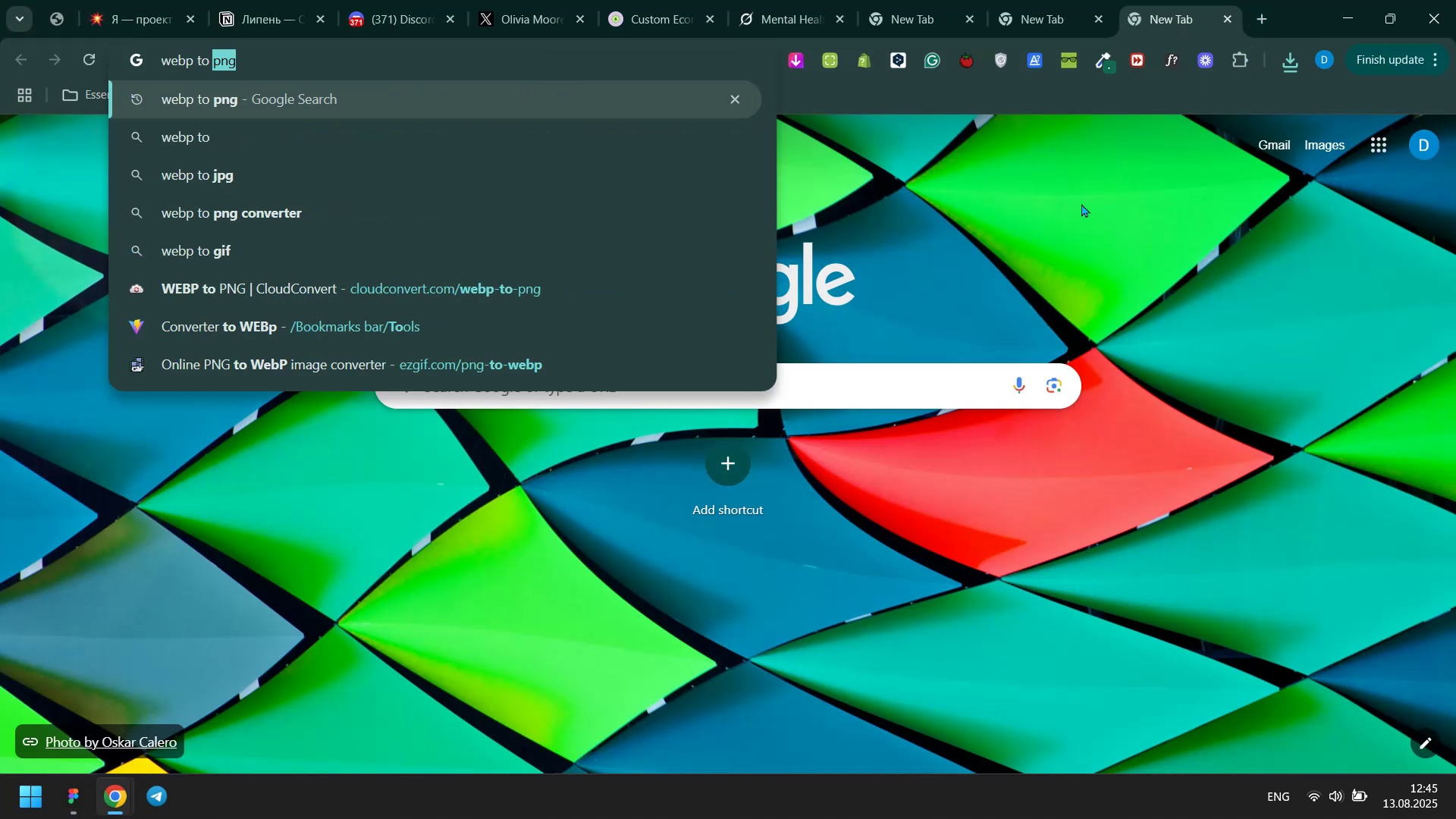 
key(Enter)
 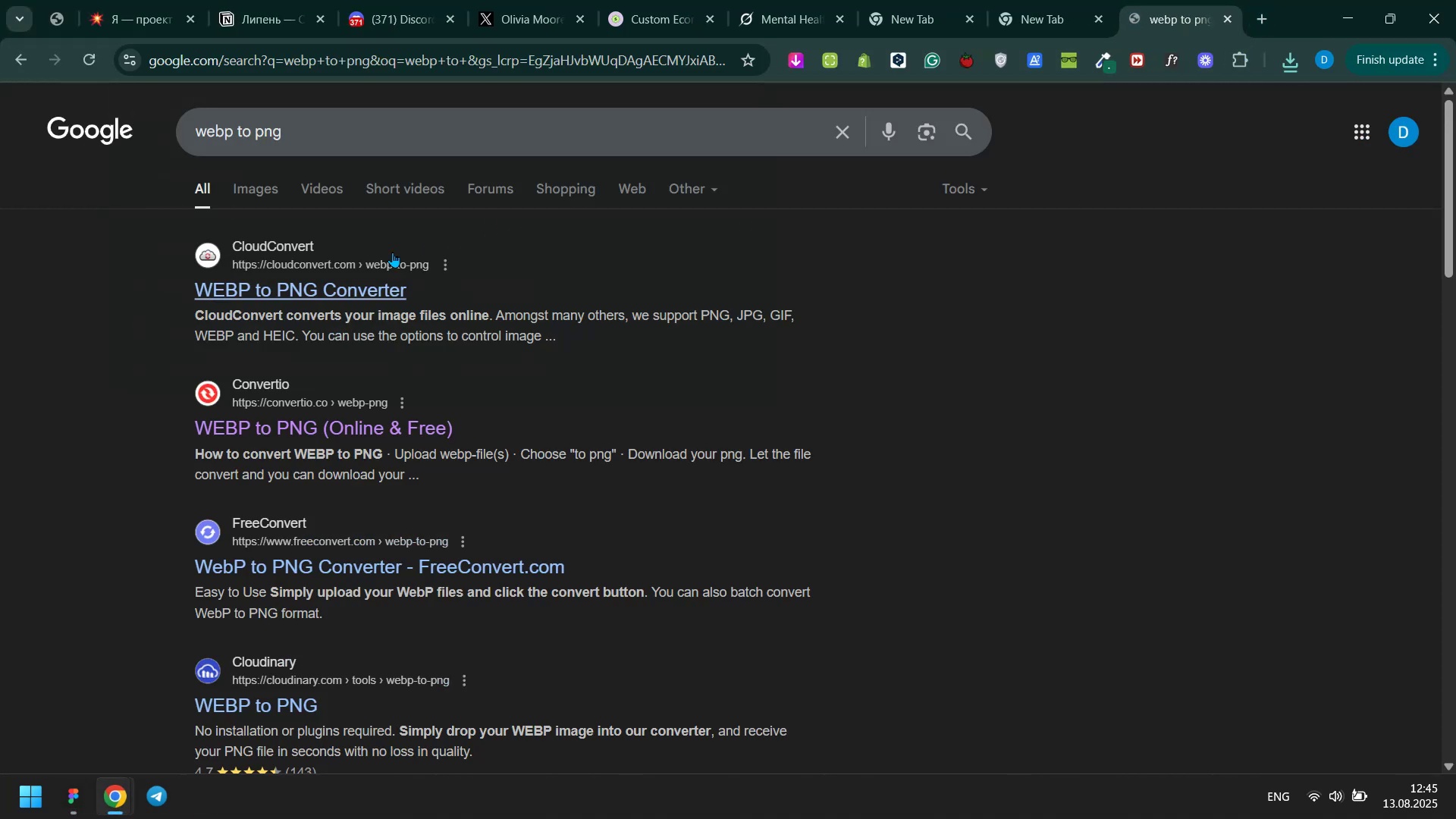 
left_click([352, 288])
 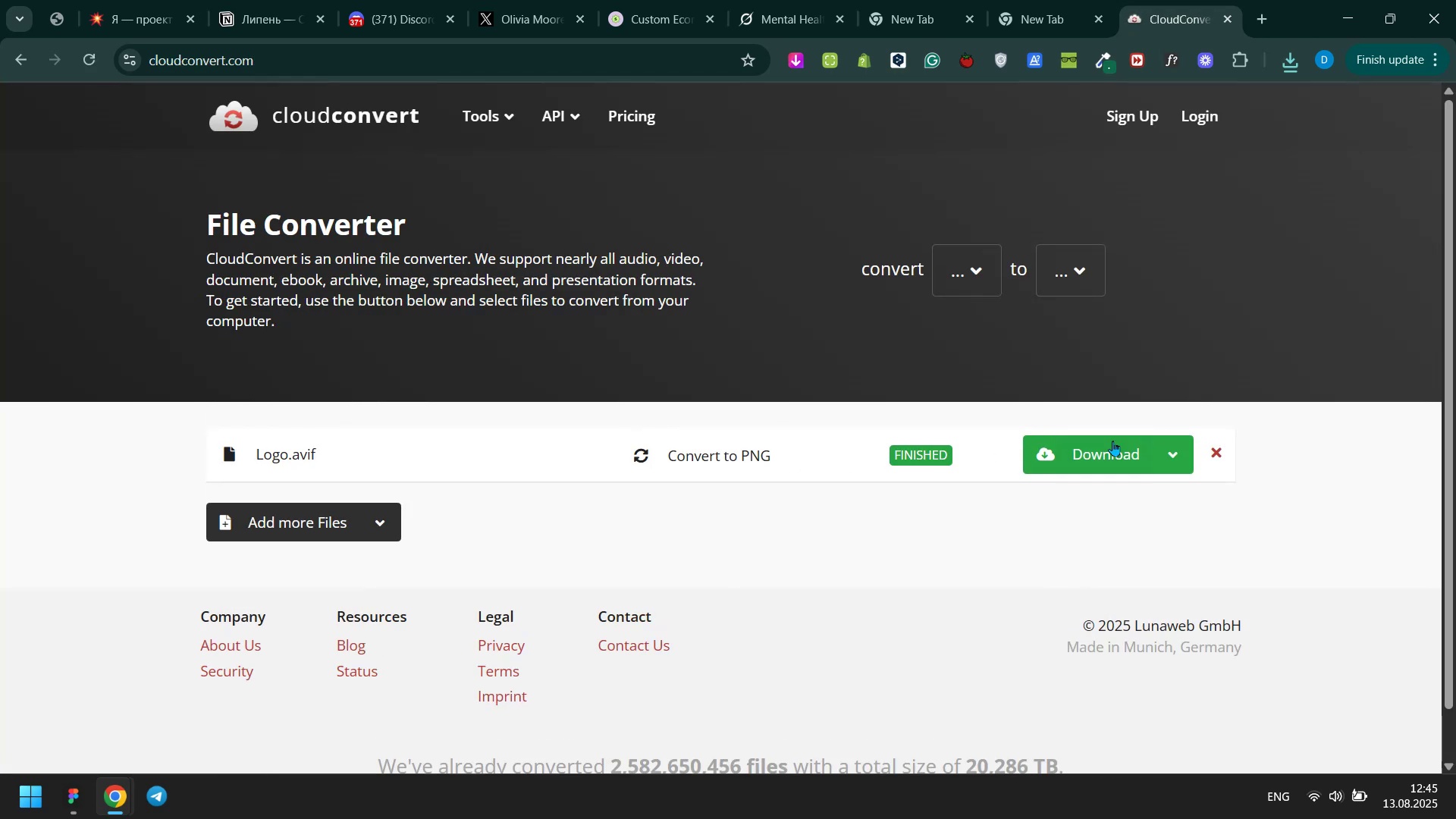 
left_click([1220, 450])
 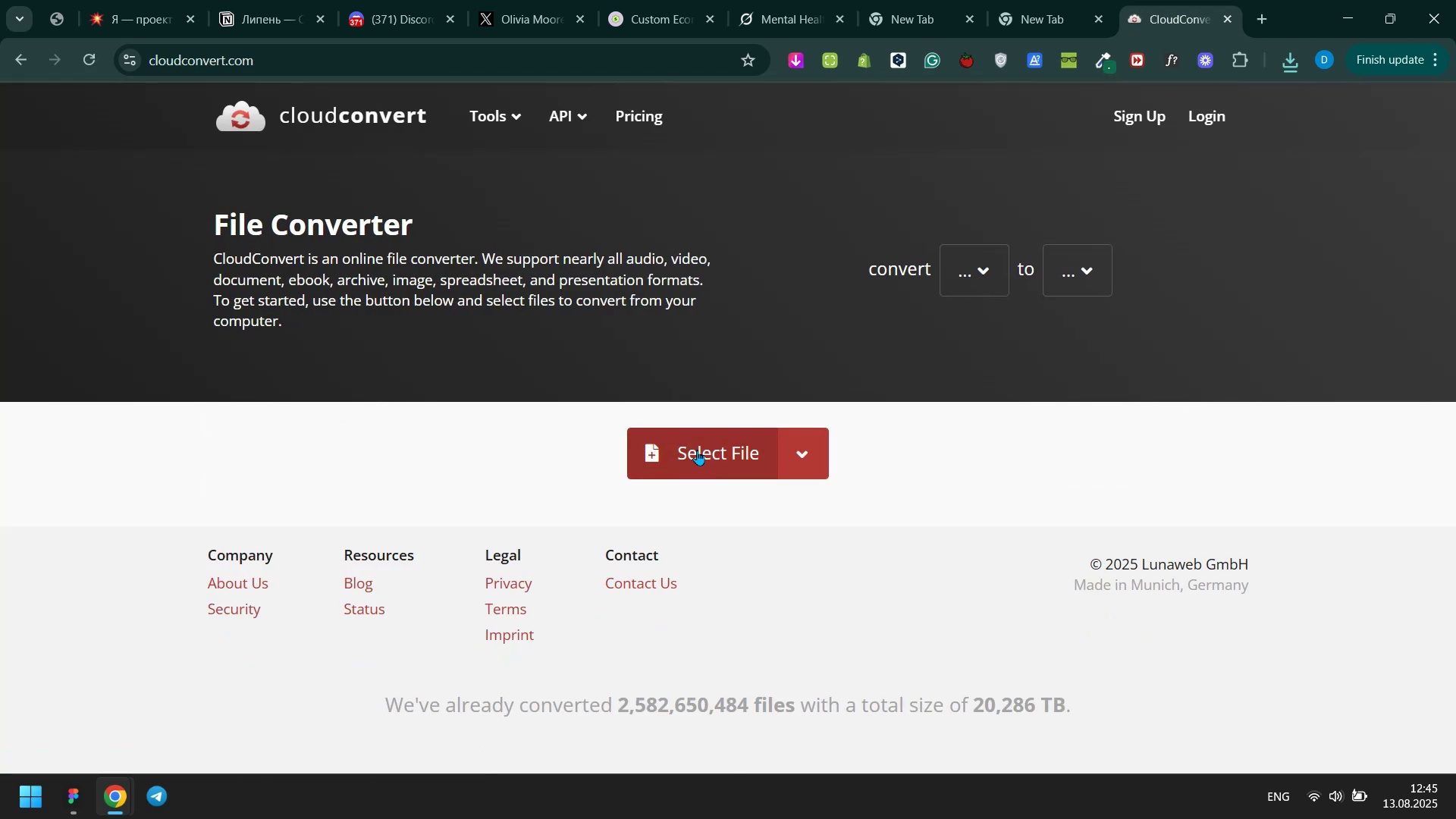 
left_click([697, 450])
 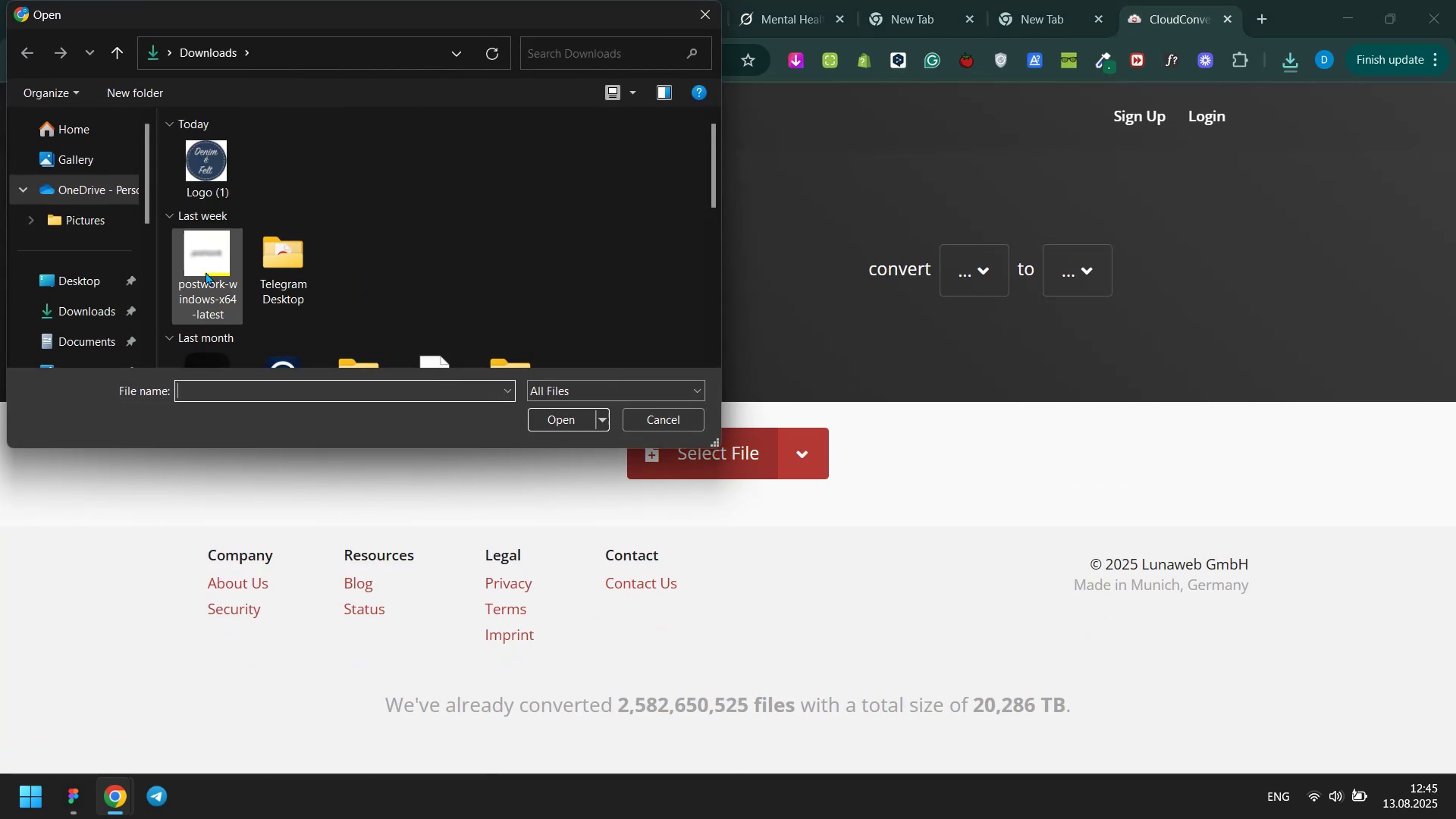 
left_click([87, 305])
 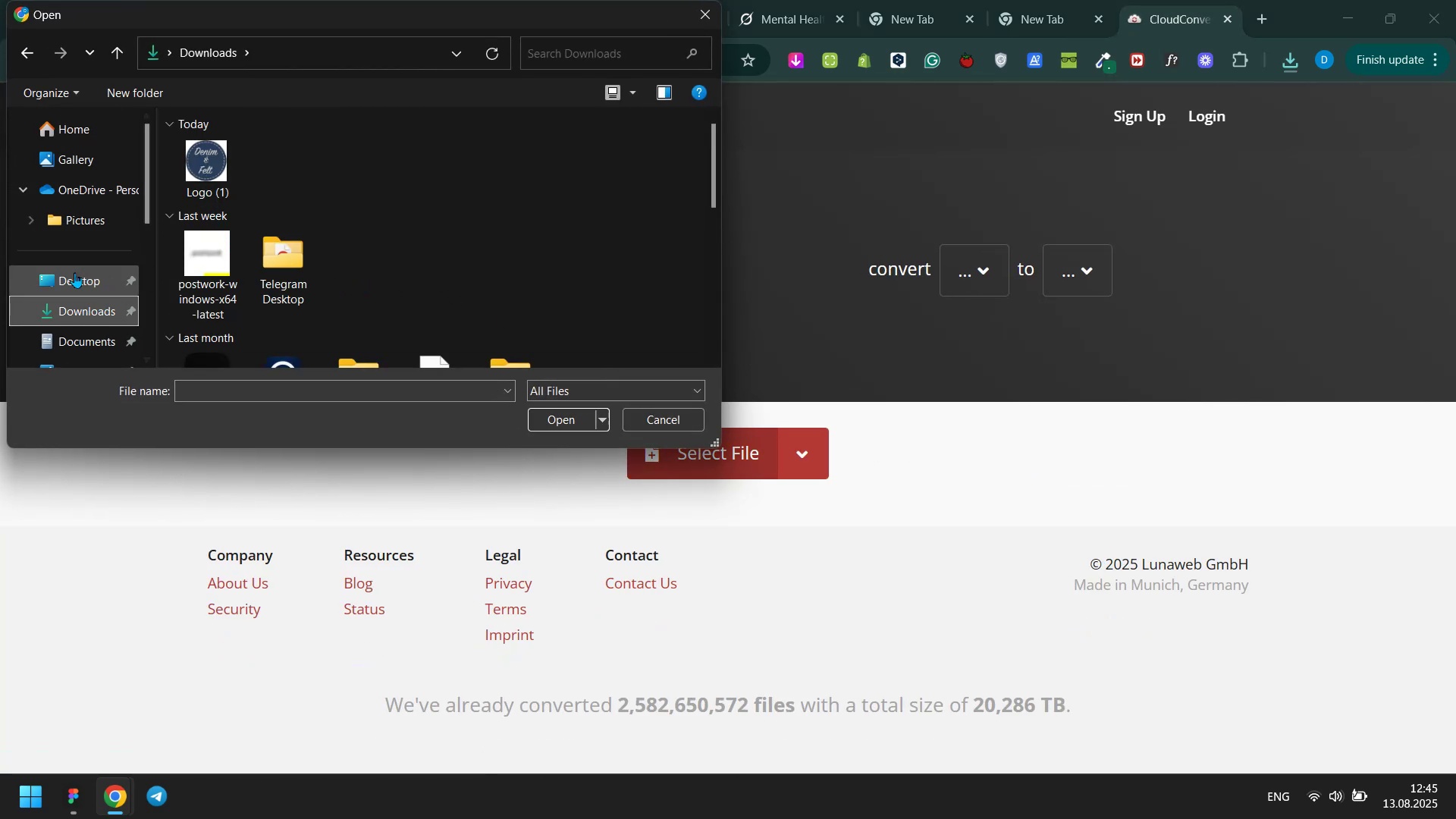 
left_click([82, 187])
 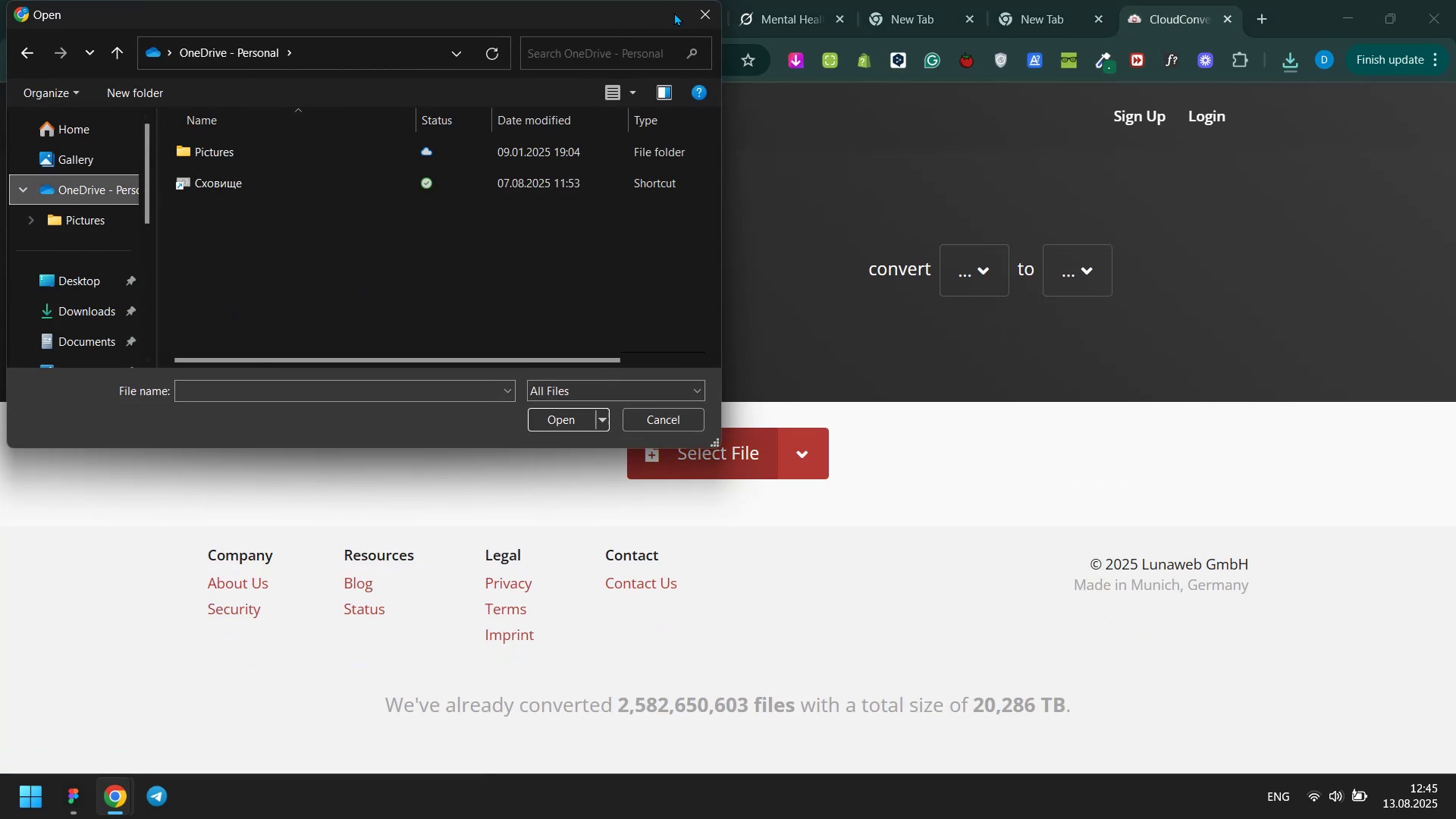 
left_click([693, 12])
 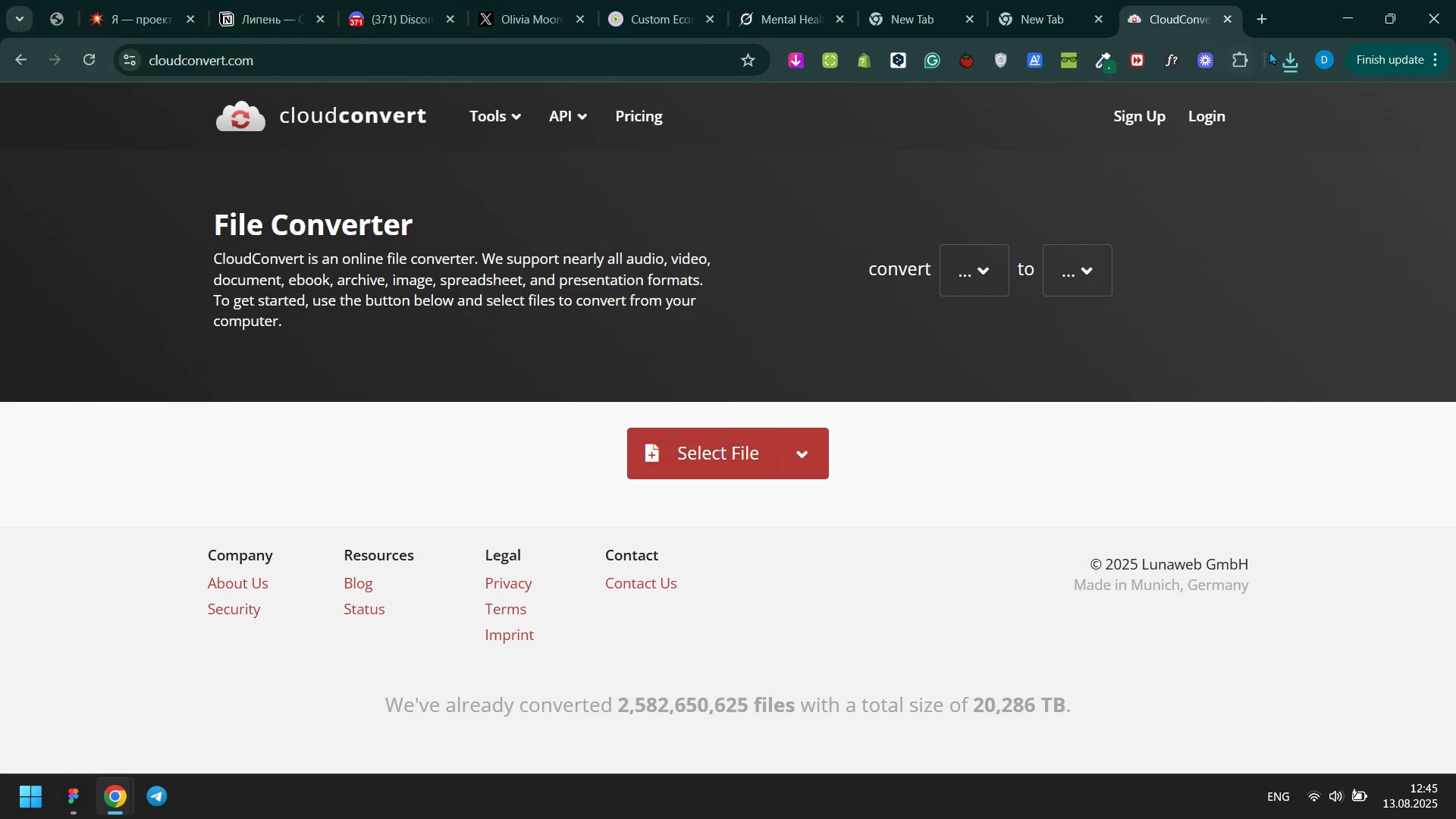 
left_click([1285, 53])
 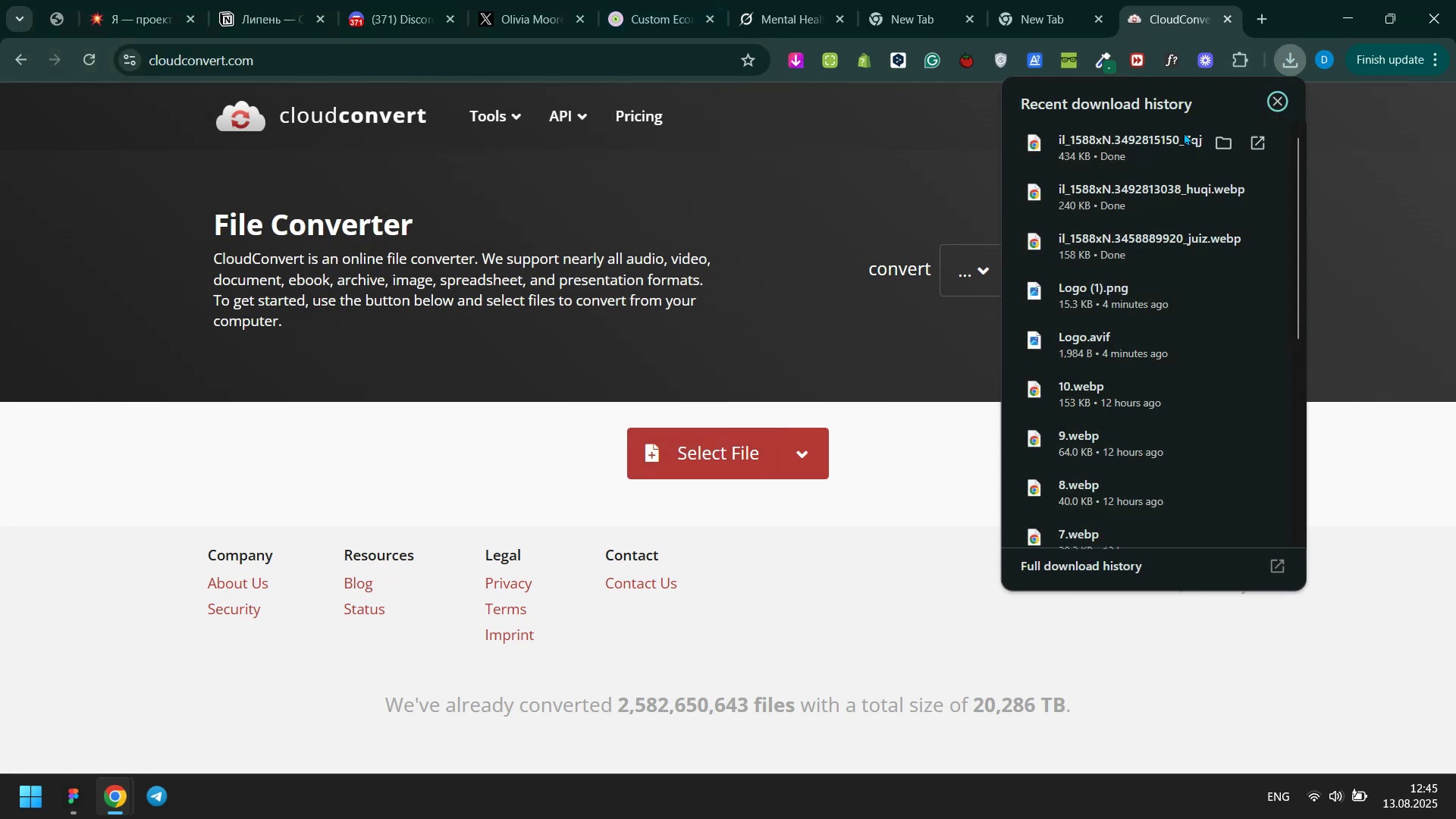 
left_click_drag(start_coordinate=[1151, 142], to_coordinate=[747, 443])
 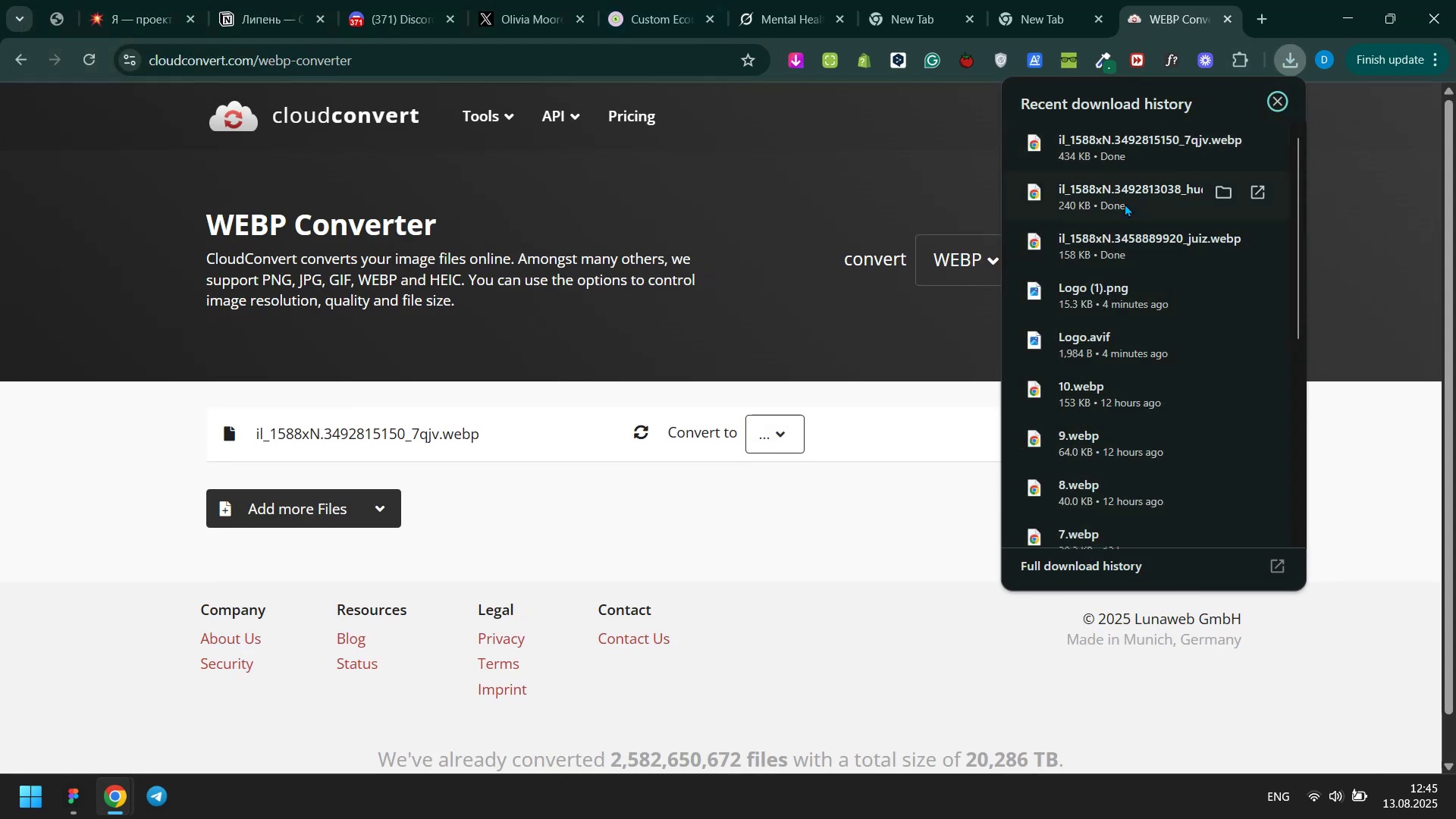 
left_click_drag(start_coordinate=[1125, 198], to_coordinate=[372, 498])
 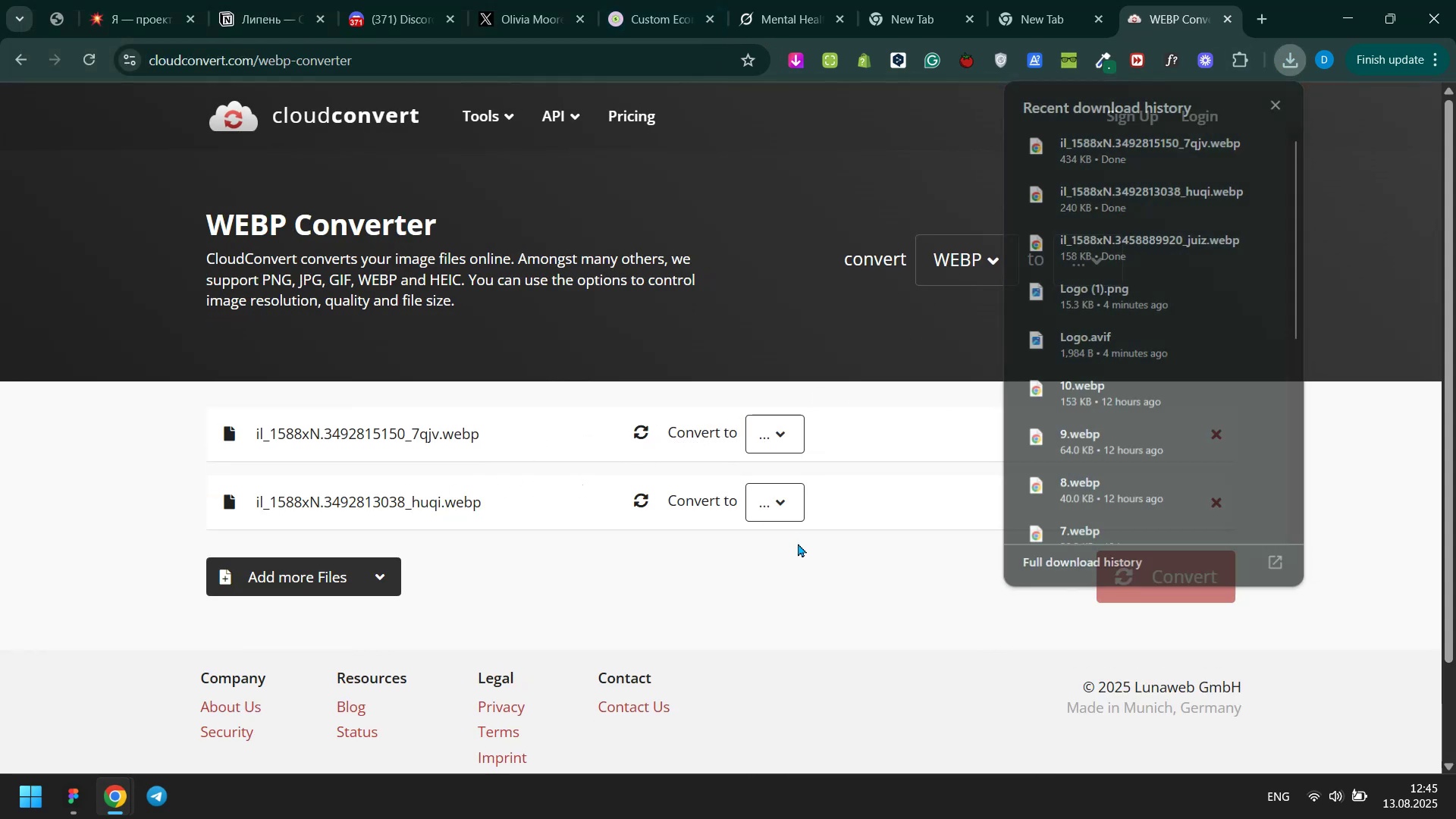 
double_click([782, 424])
 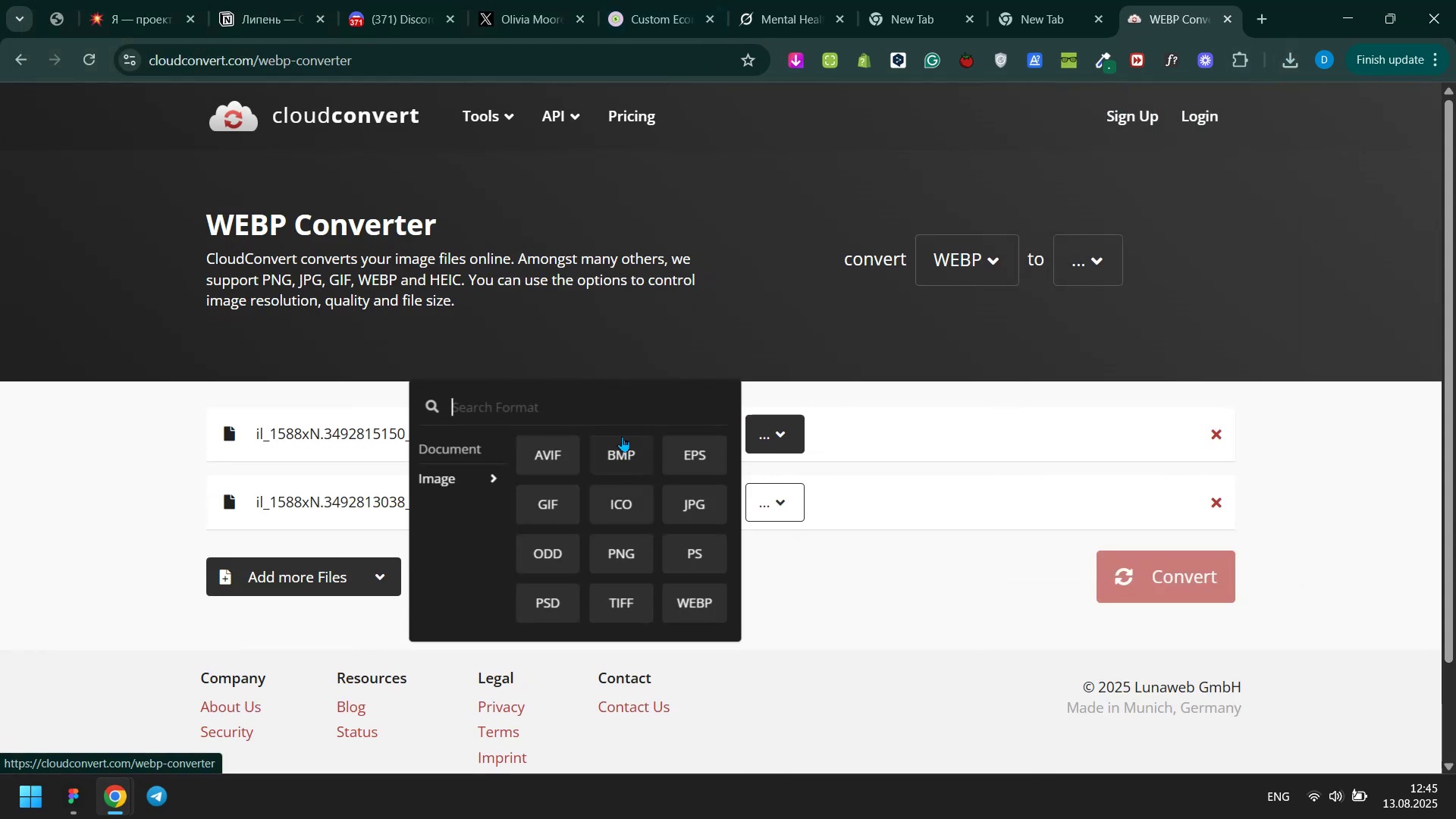 
type(pn)
 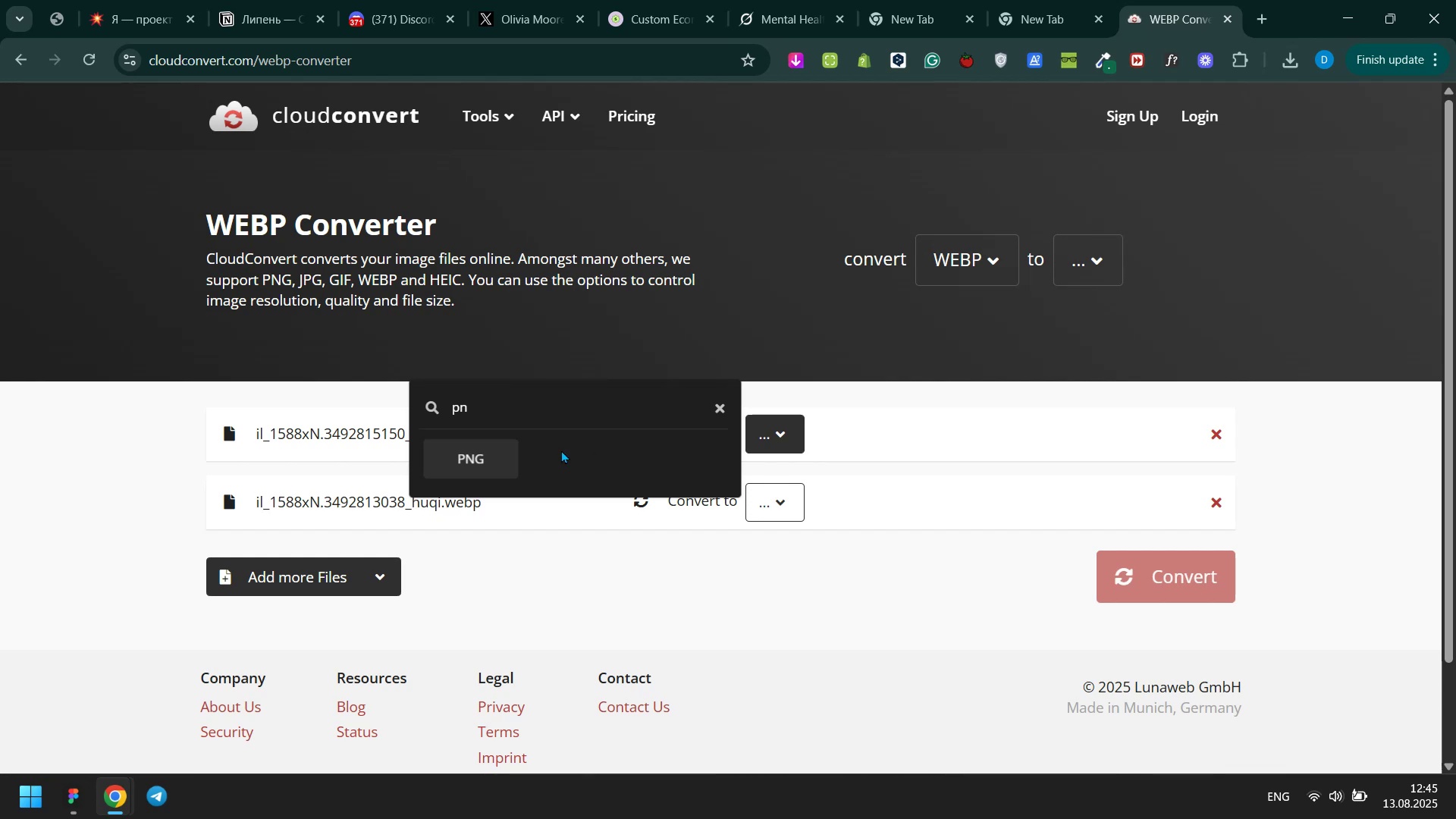 
left_click([481, 462])
 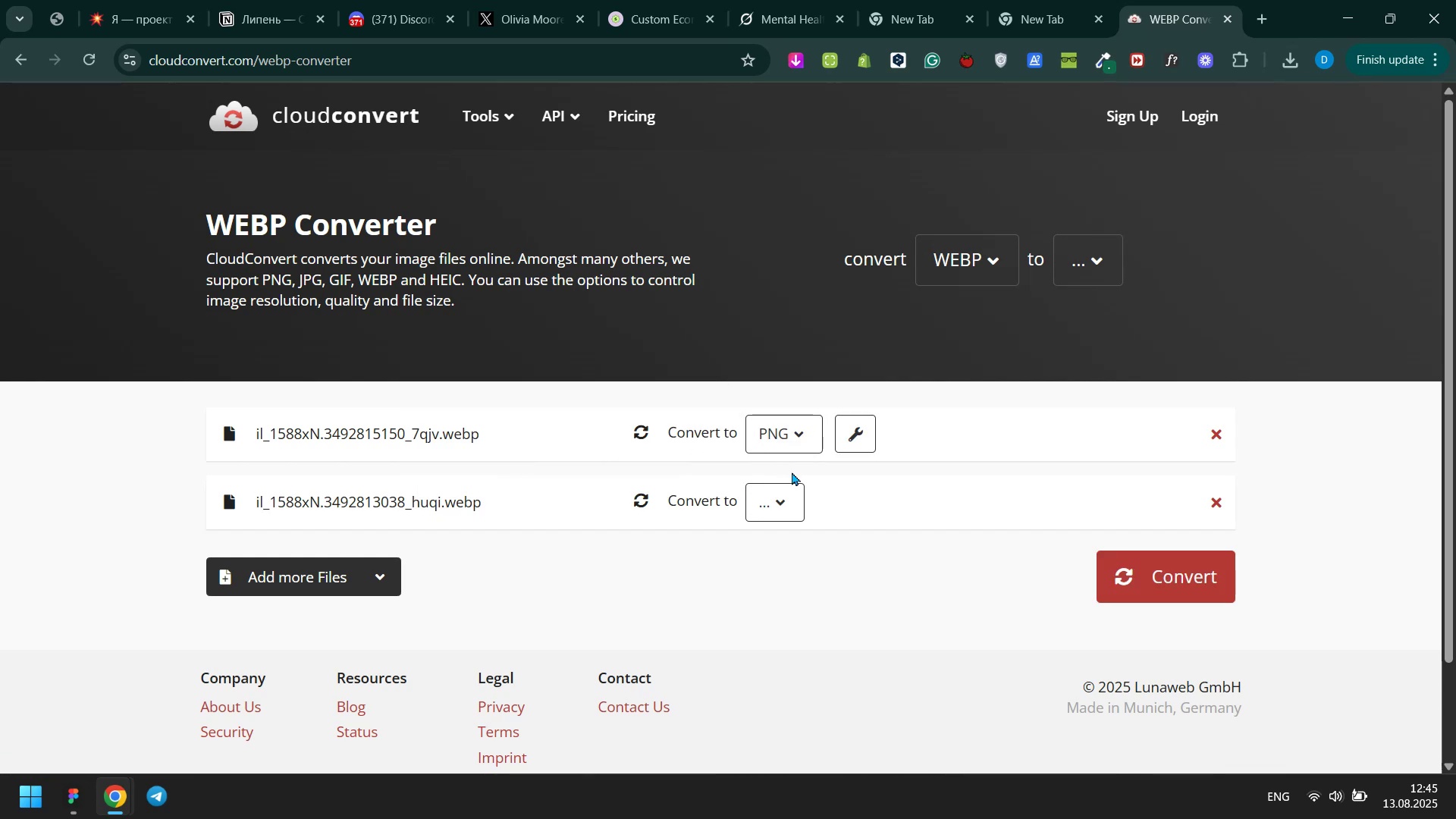 
left_click([786, 488])
 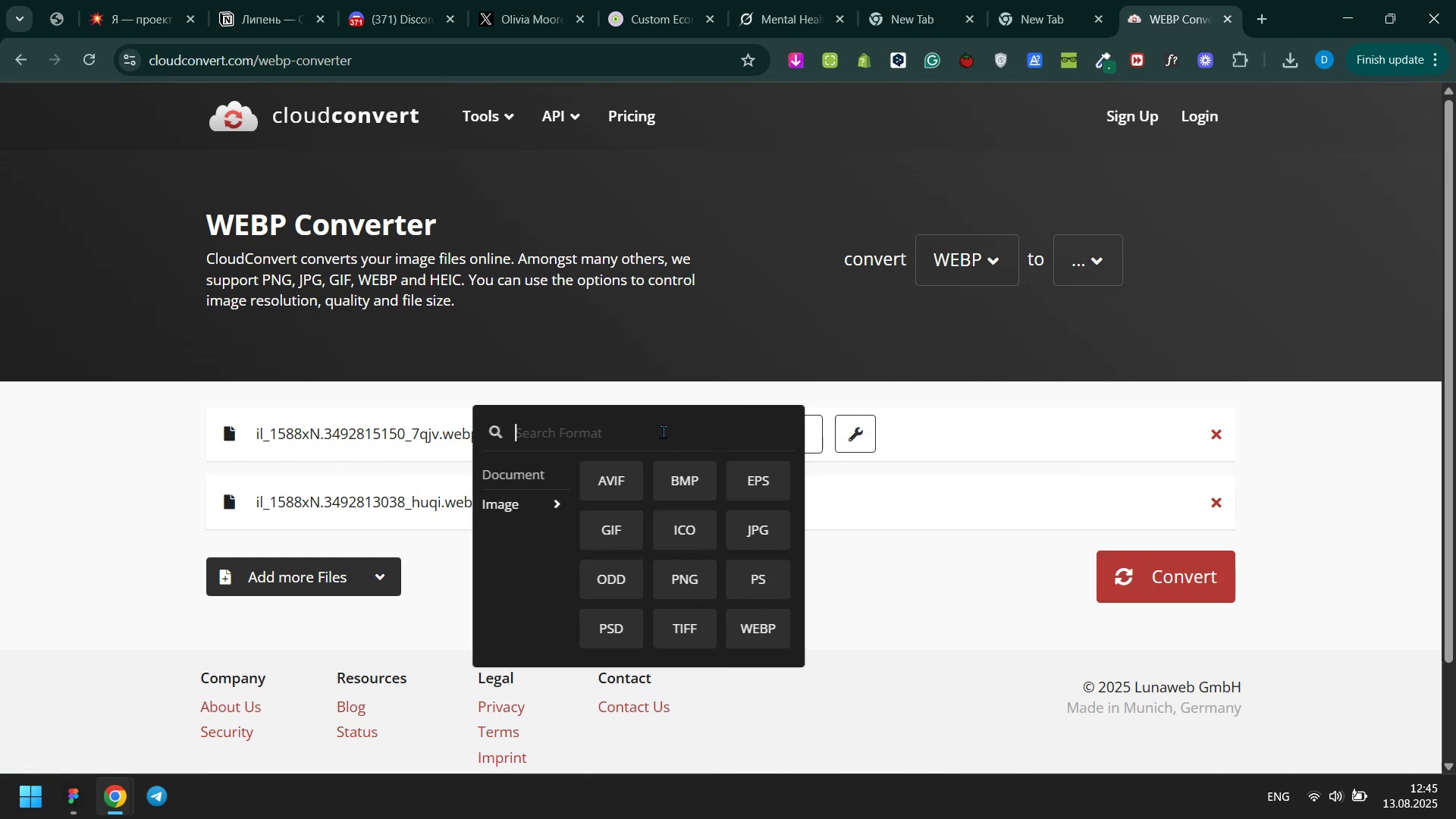 
type(png)
 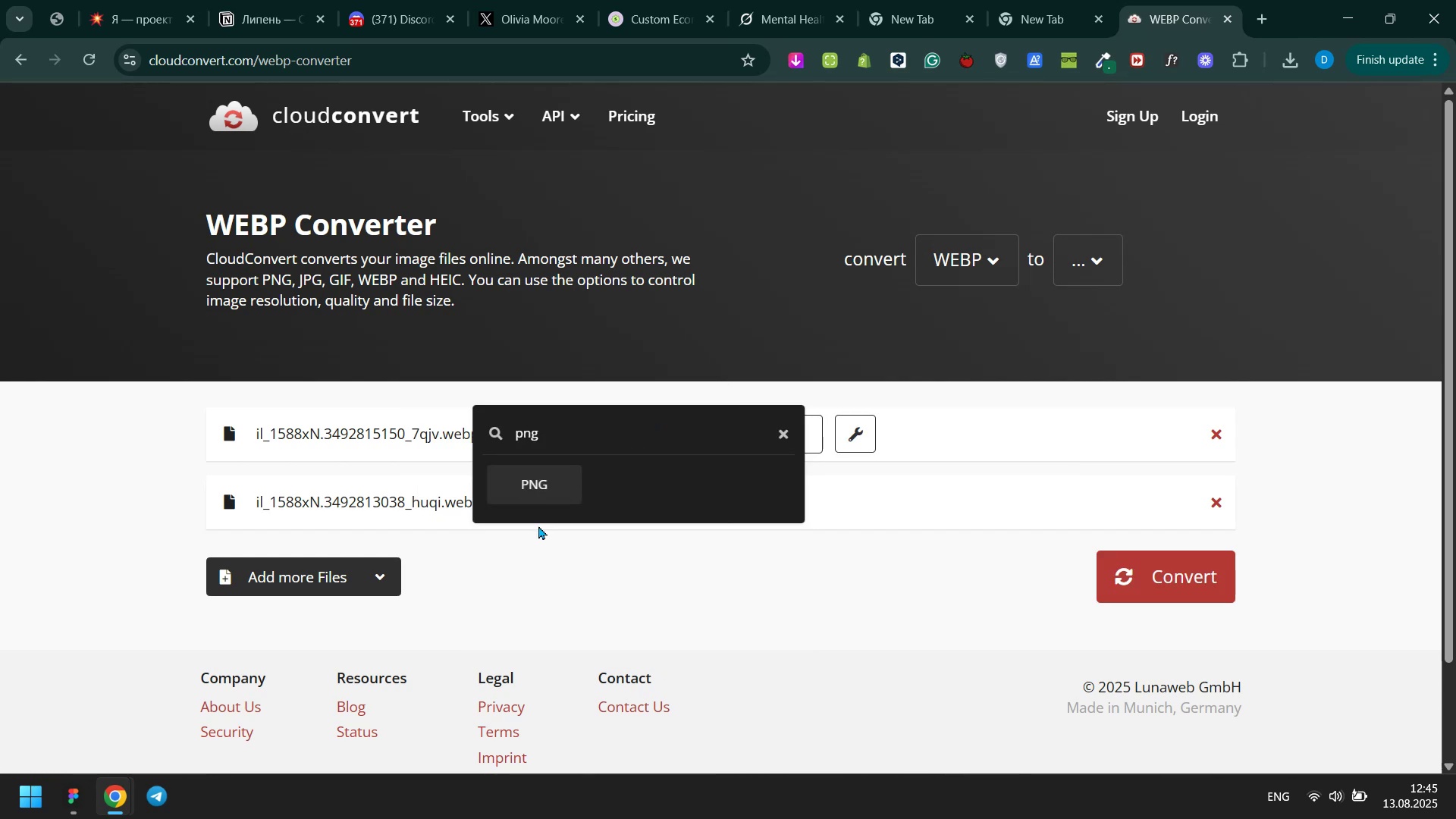 
left_click([542, 479])
 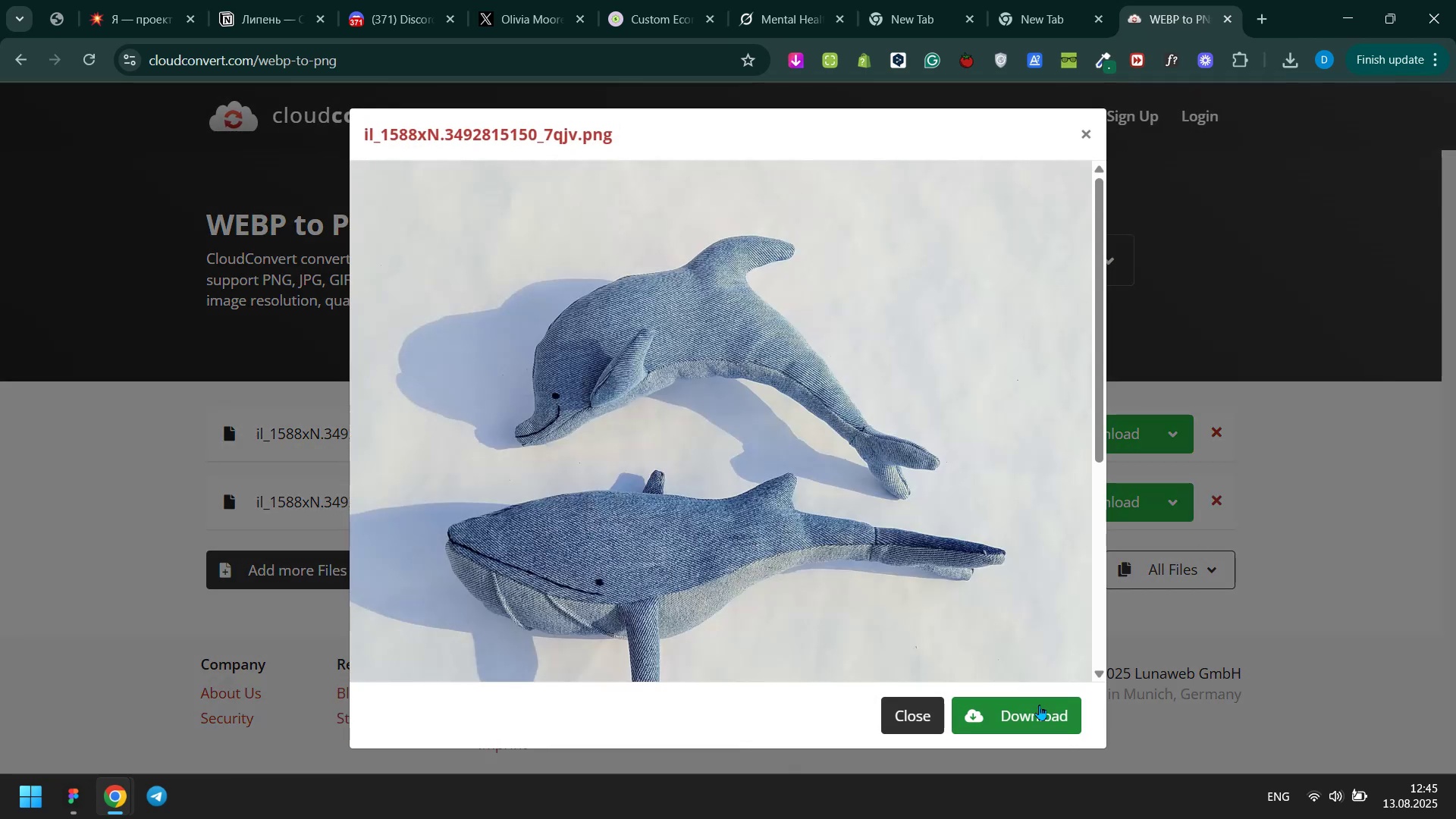 
left_click([1345, 461])
 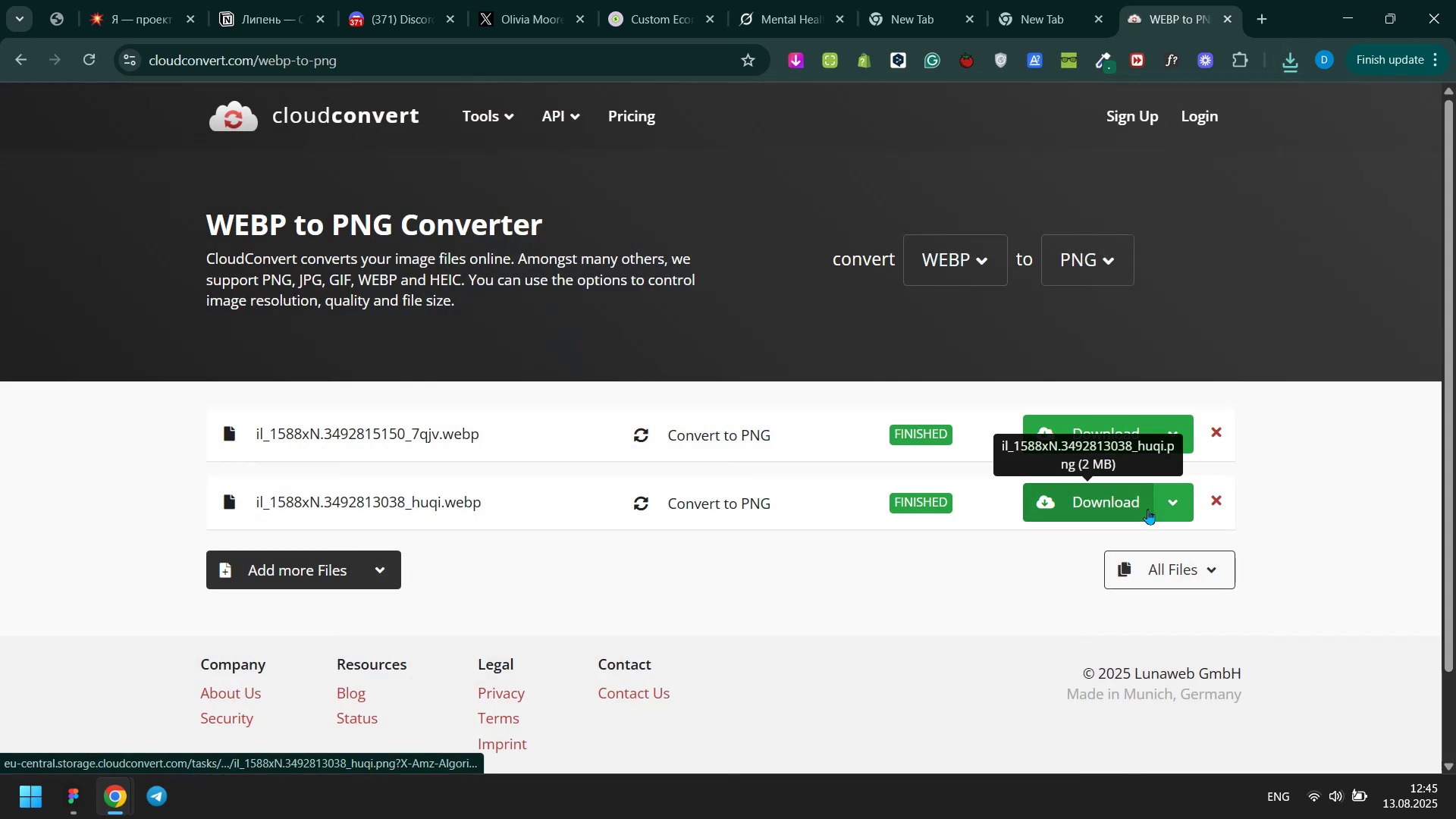 
left_click([1138, 509])
 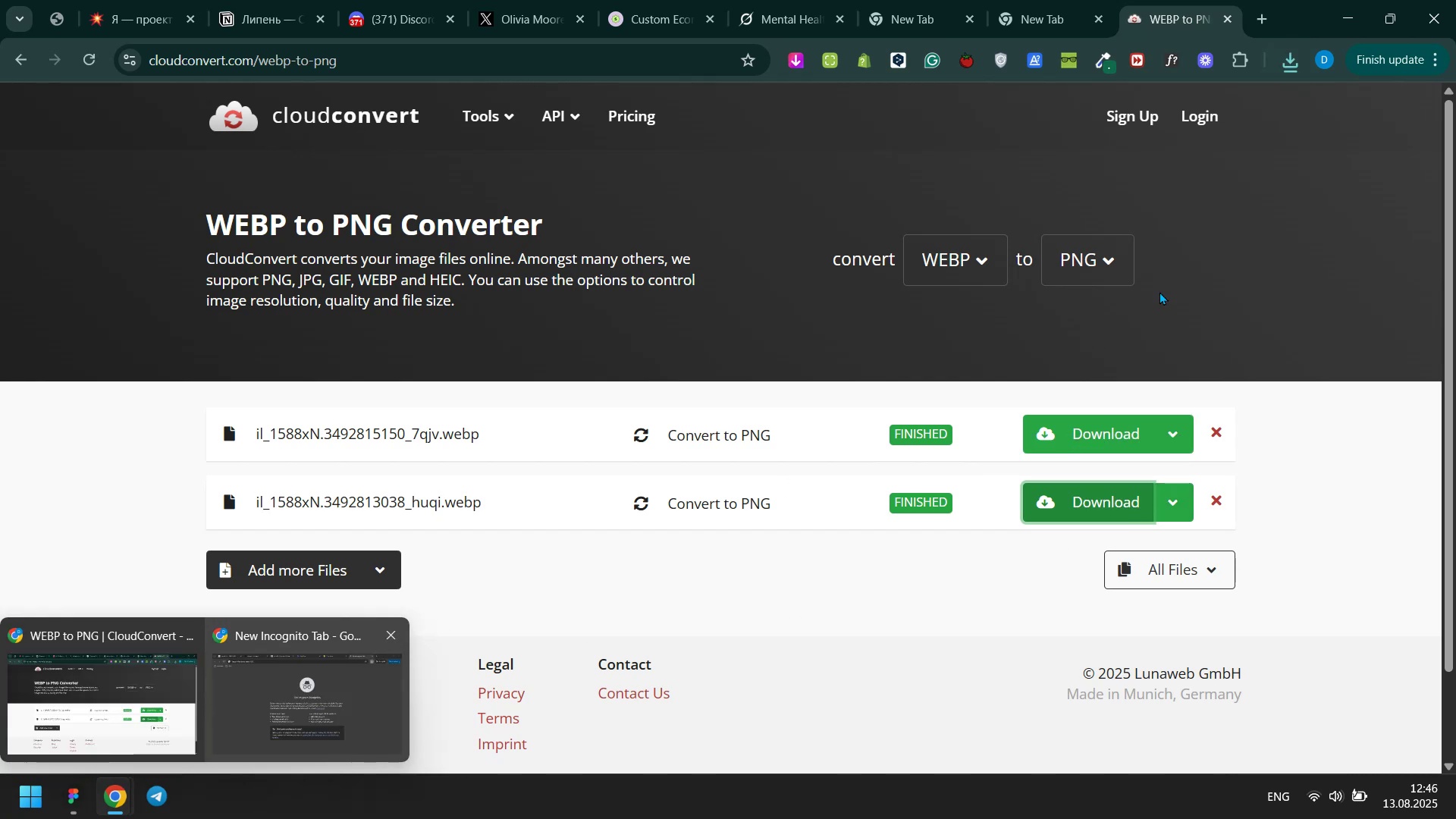 
left_click([1294, 56])
 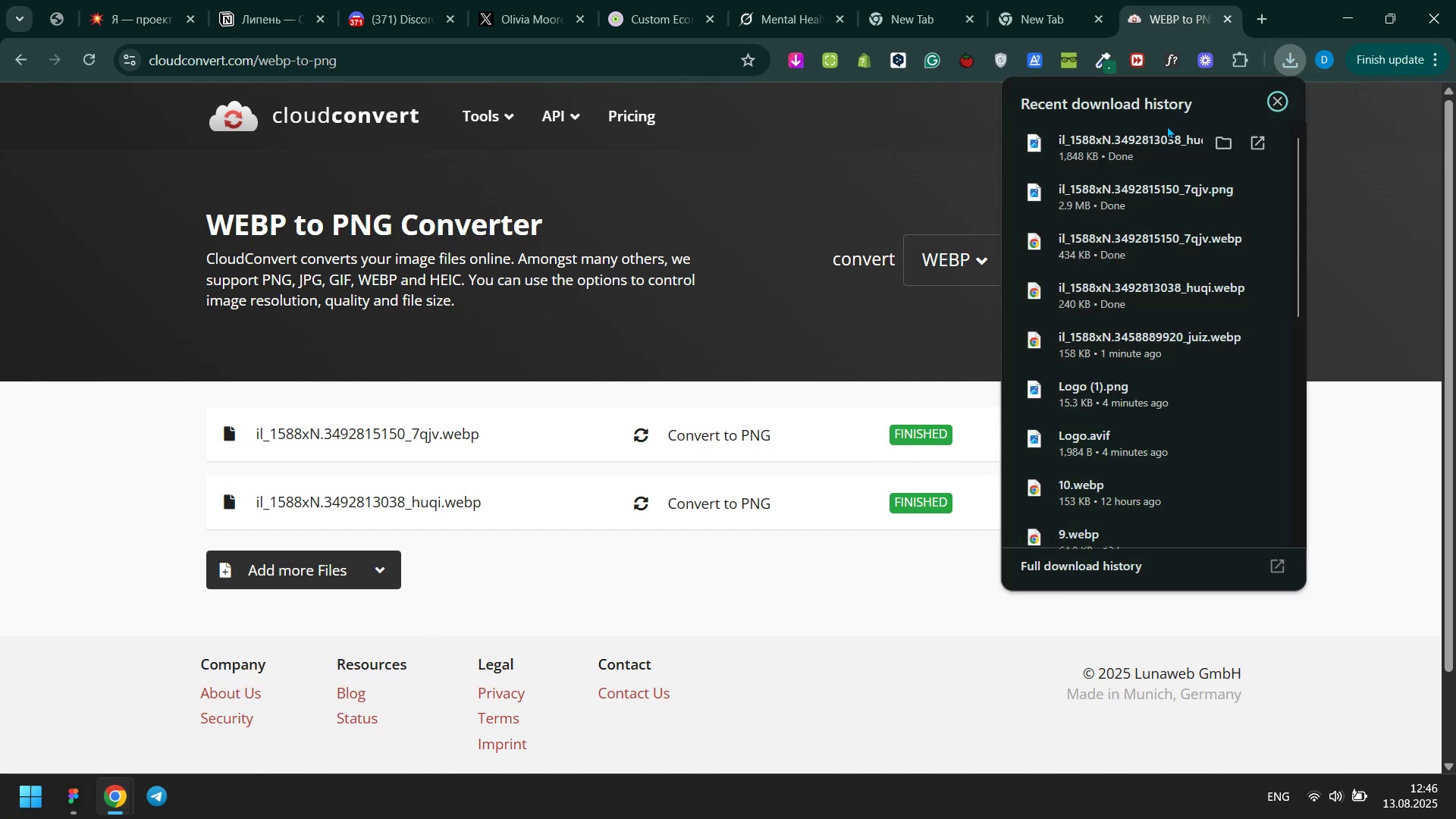 
left_click_drag(start_coordinate=[1162, 136], to_coordinate=[717, 516])
 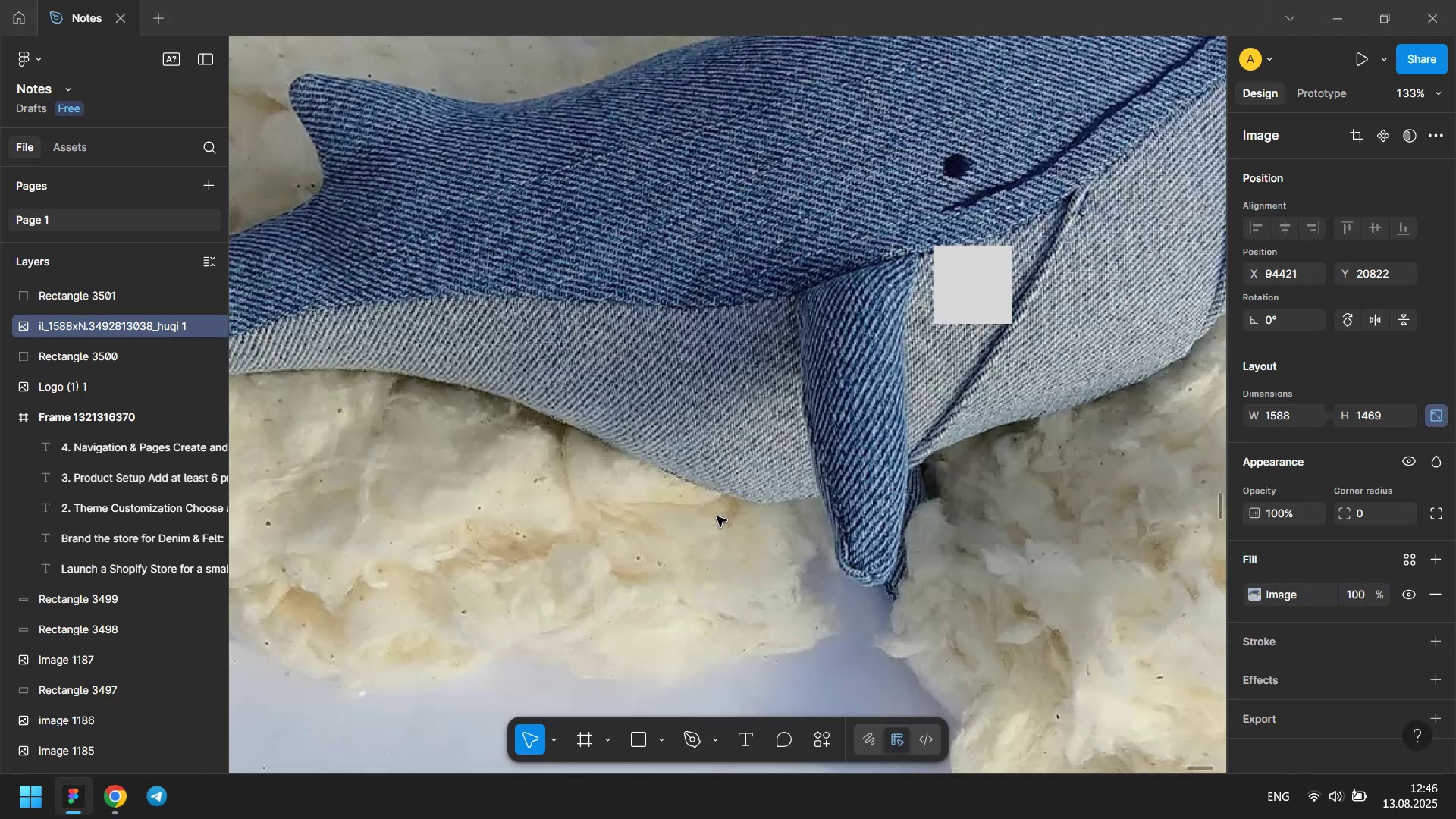 
scroll: coordinate [810, 428], scroll_direction: down, amount: 23.0
 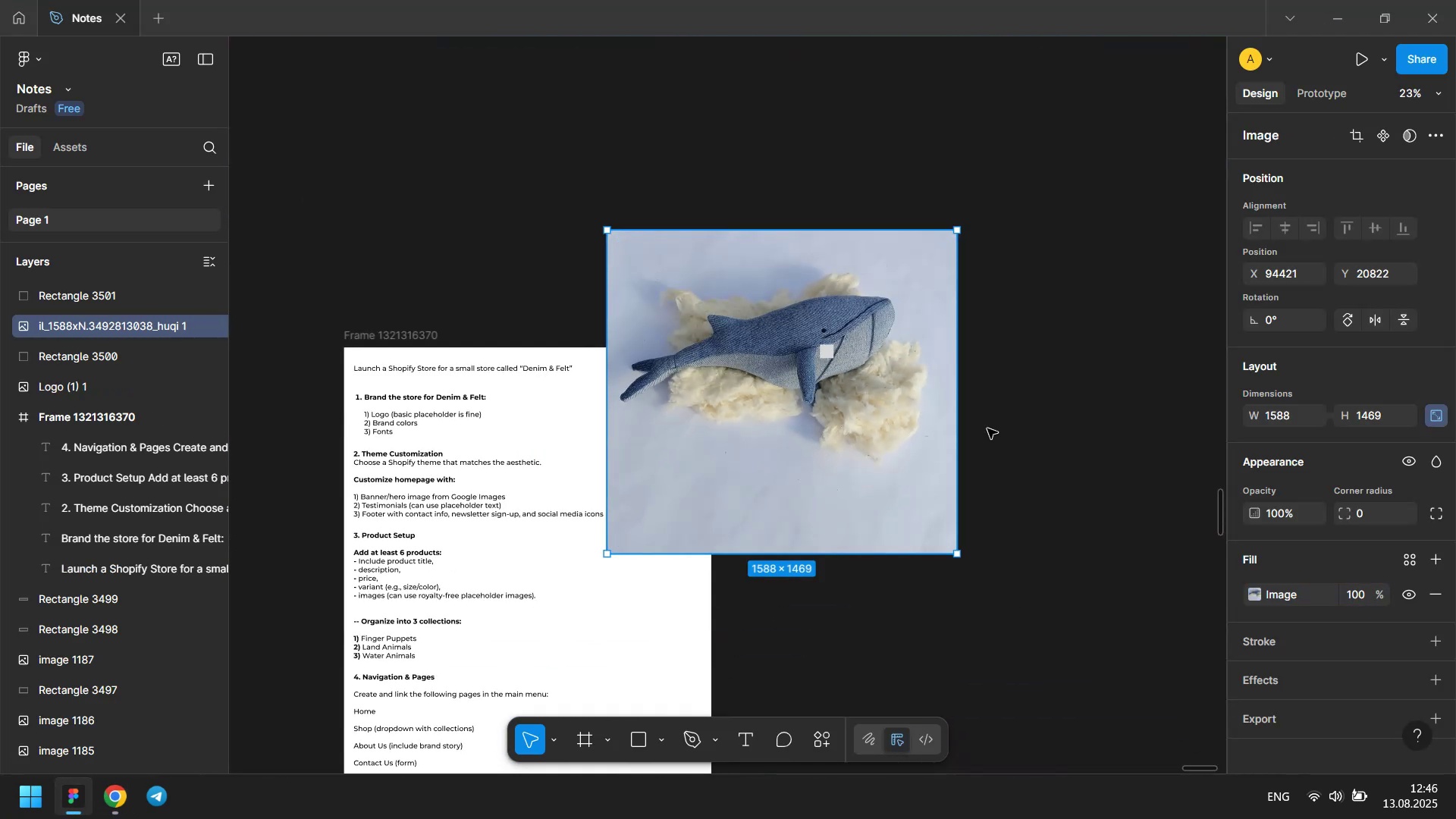 
hold_key(key=ControlLeft, duration=0.78)
 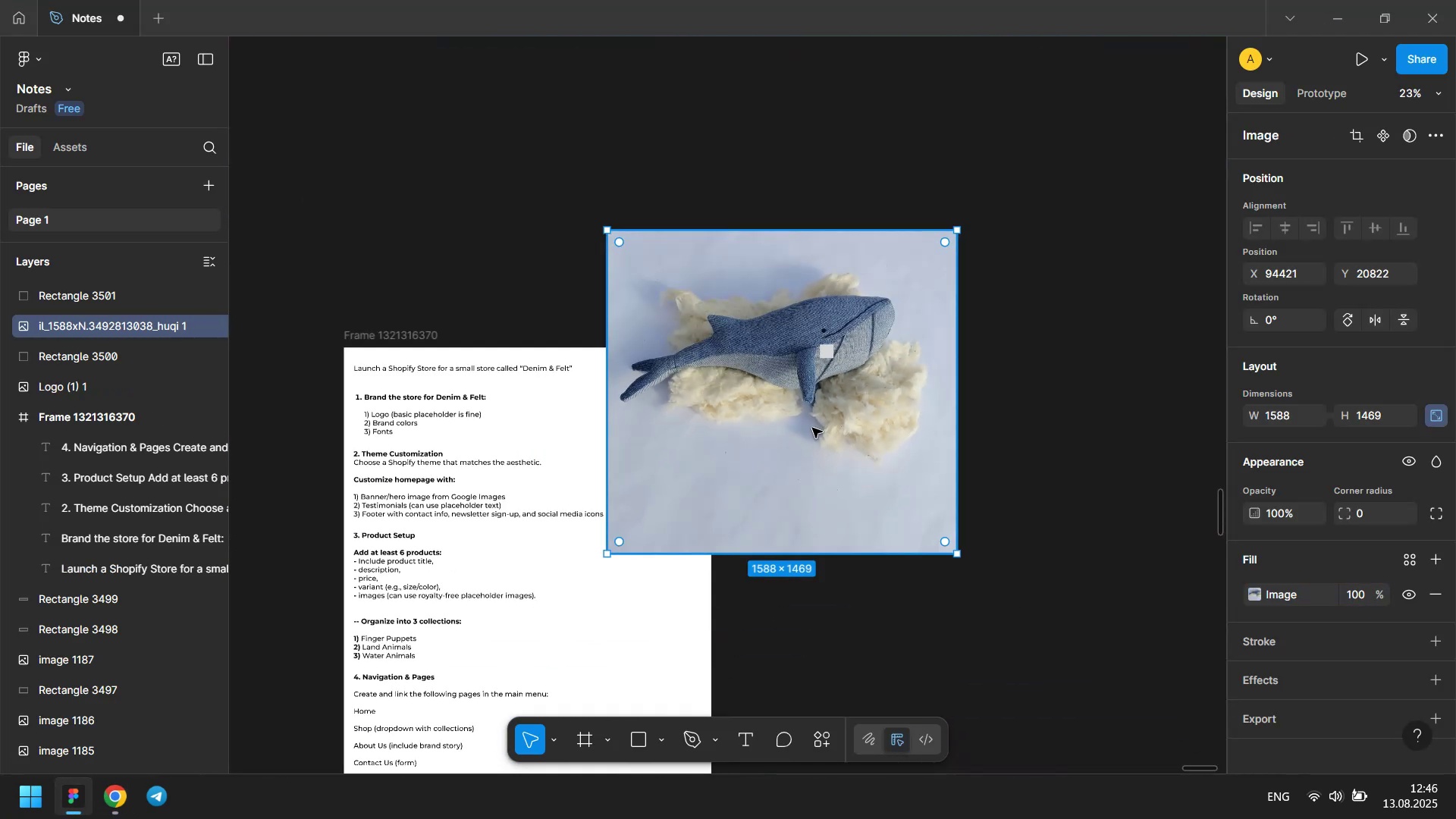 
left_click([812, 428])
 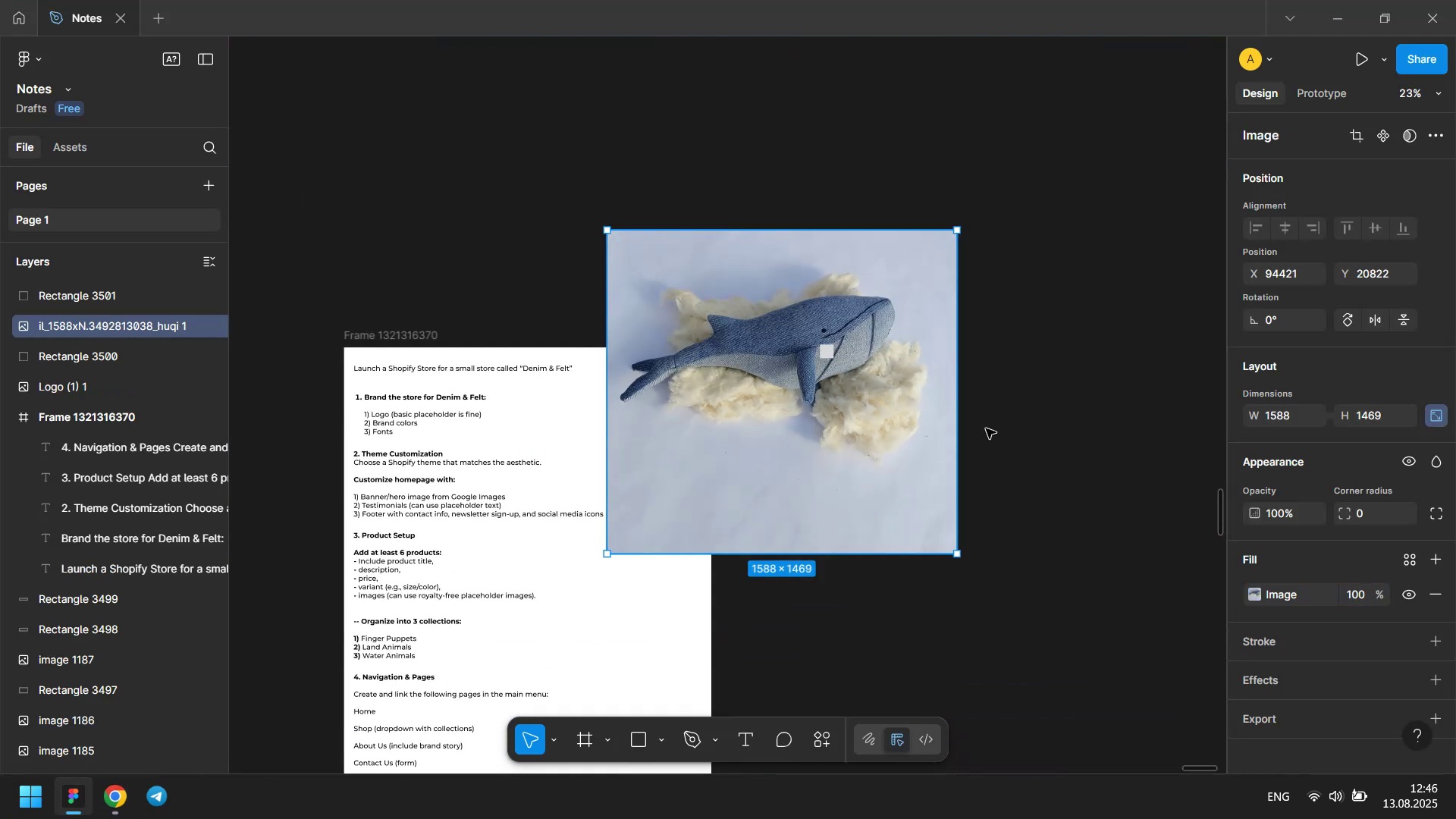 
hold_key(key=ShiftLeft, duration=1.2)
left_click_drag(start_coordinate=[952, 429], to_coordinate=[764, 469])
 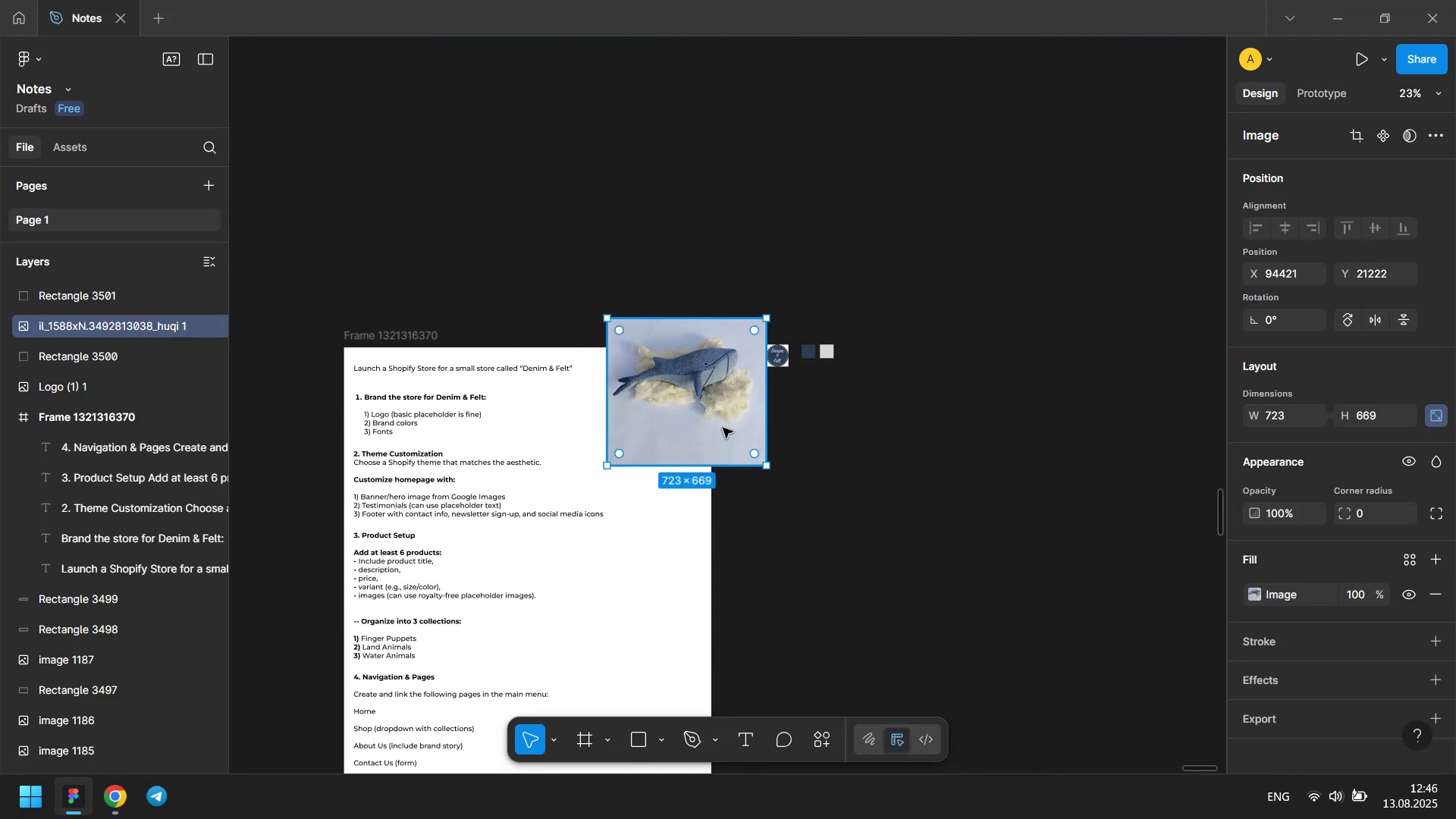 
left_click_drag(start_coordinate=[721, 427], to_coordinate=[843, 516])
 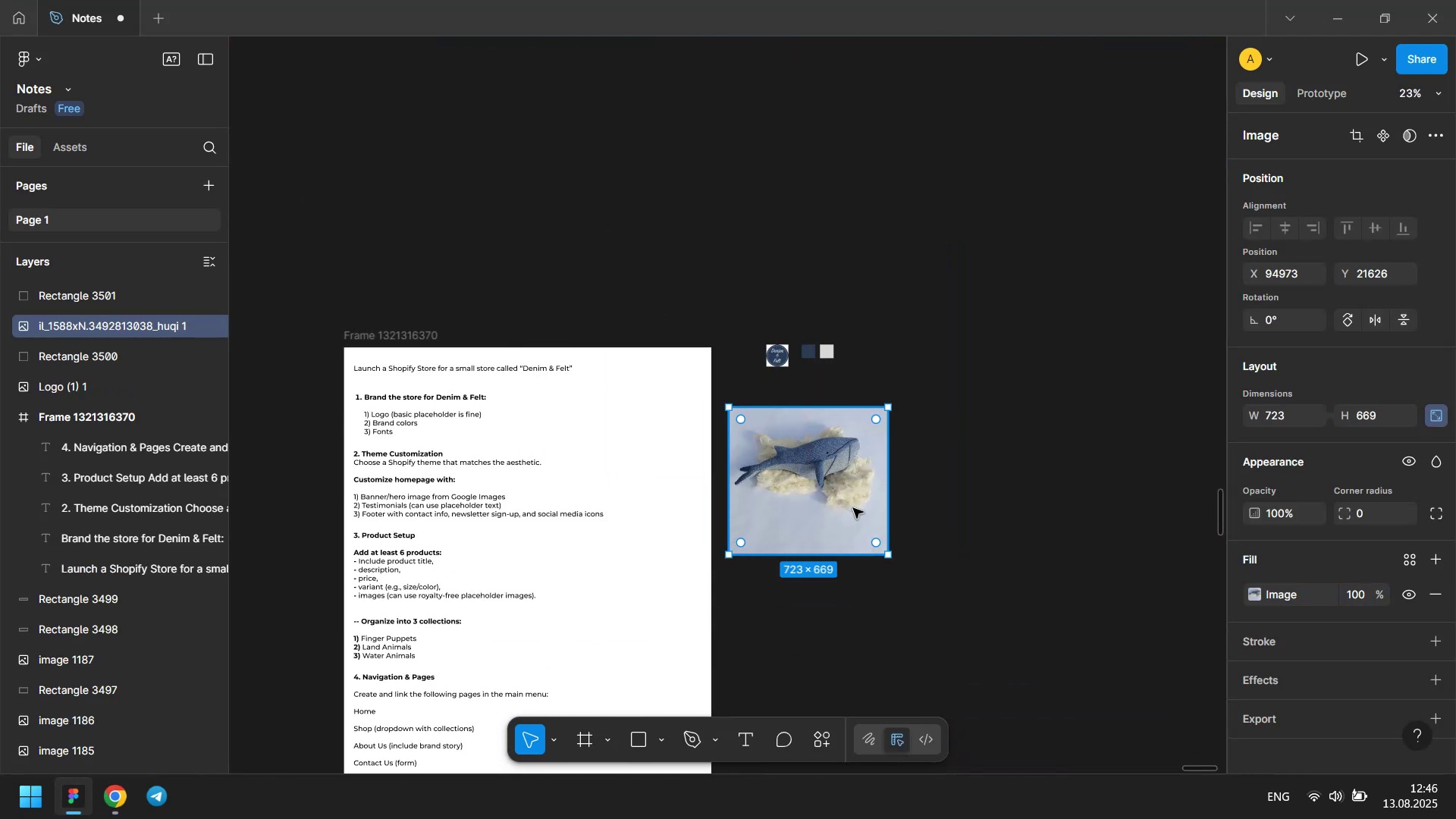 
key(Meta+MetaLeft)
 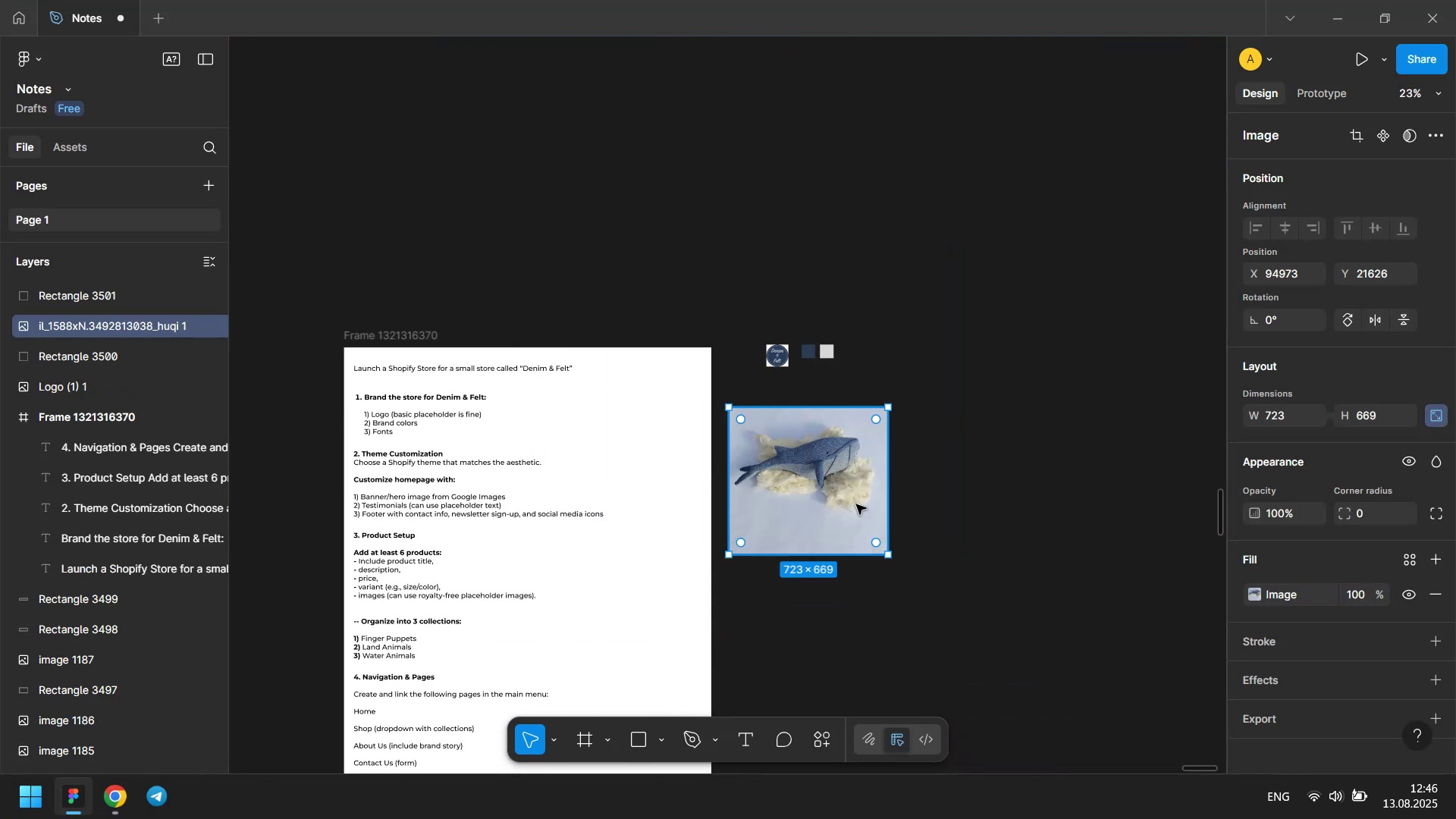 
key(Meta+Tab)
 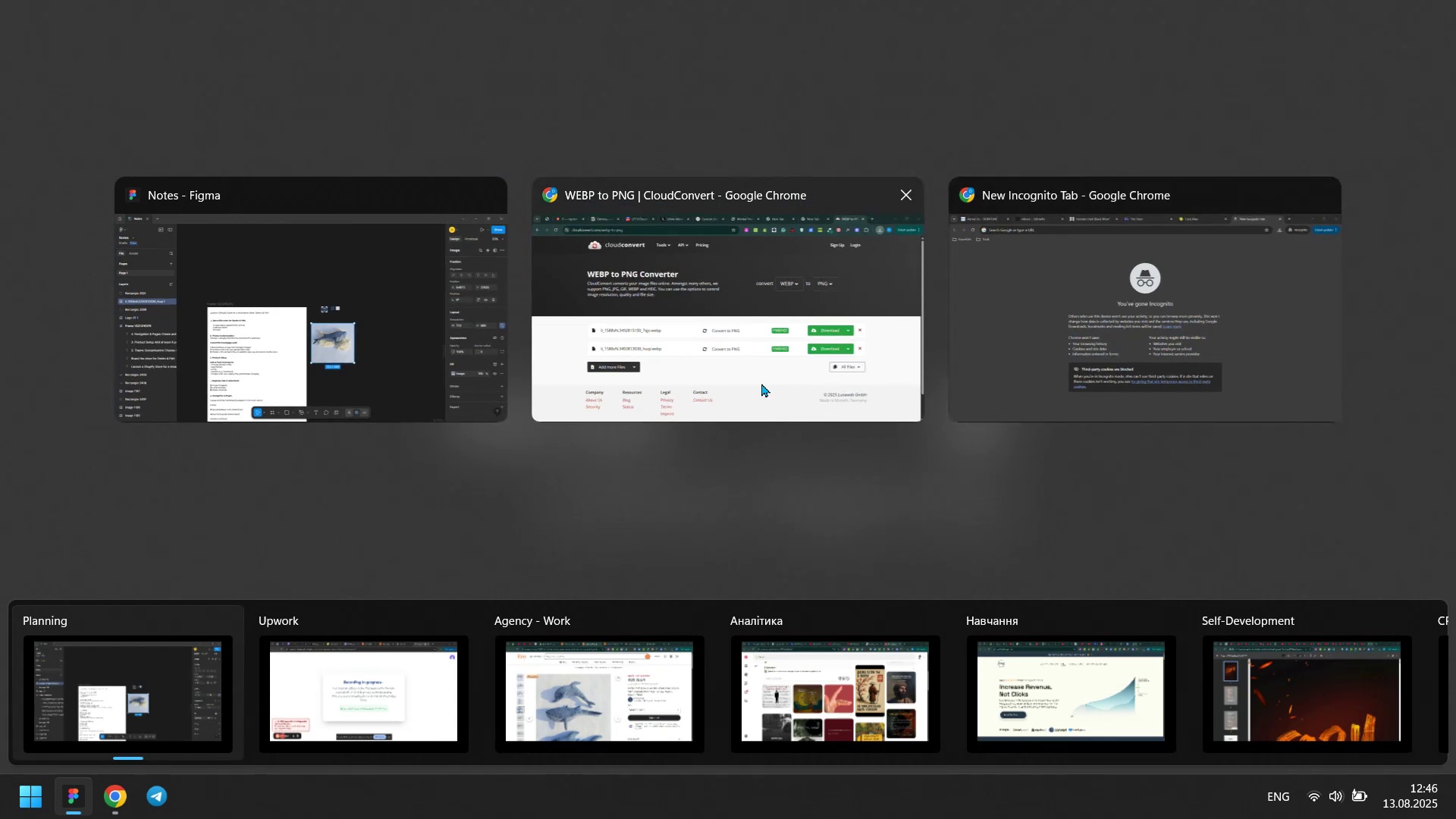 
left_click([725, 372])
 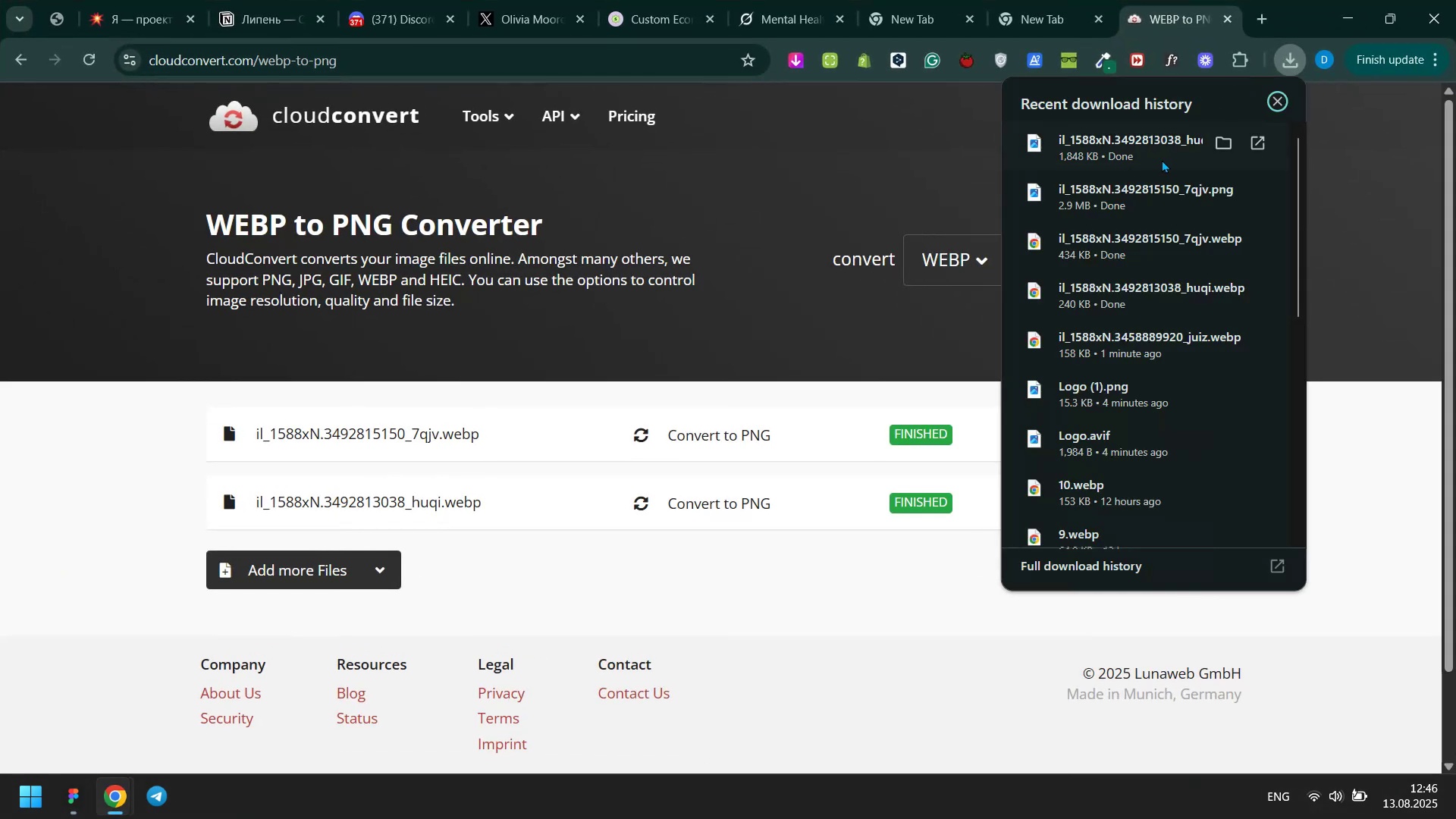 
left_click_drag(start_coordinate=[1128, 193], to_coordinate=[978, 502])
 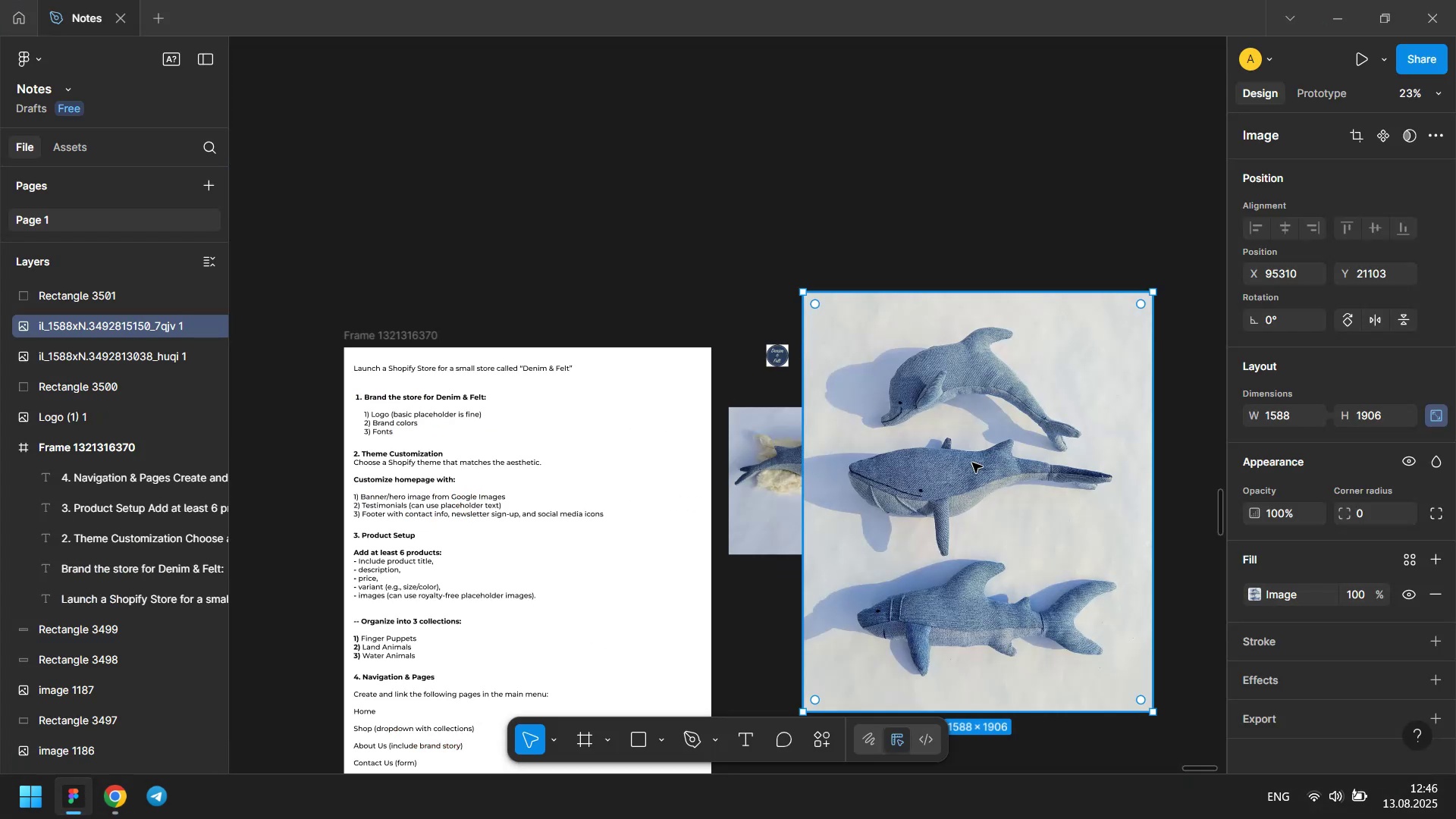 
hold_key(key=ShiftLeft, duration=1.5)
left_click_drag(start_coordinate=[1151, 431], to_coordinate=[927, 495])
 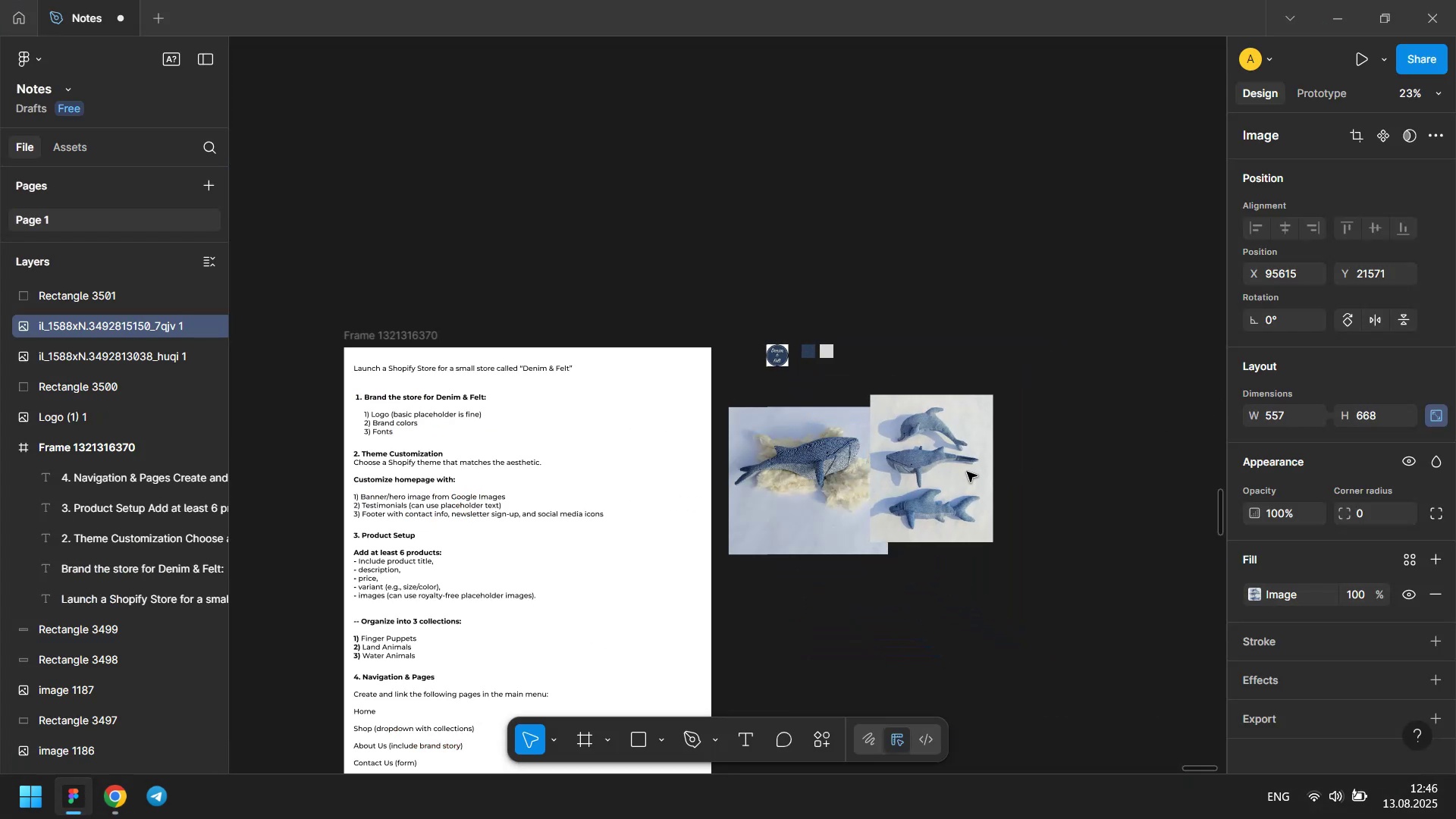 
hold_key(key=ShiftLeft, duration=0.46)
 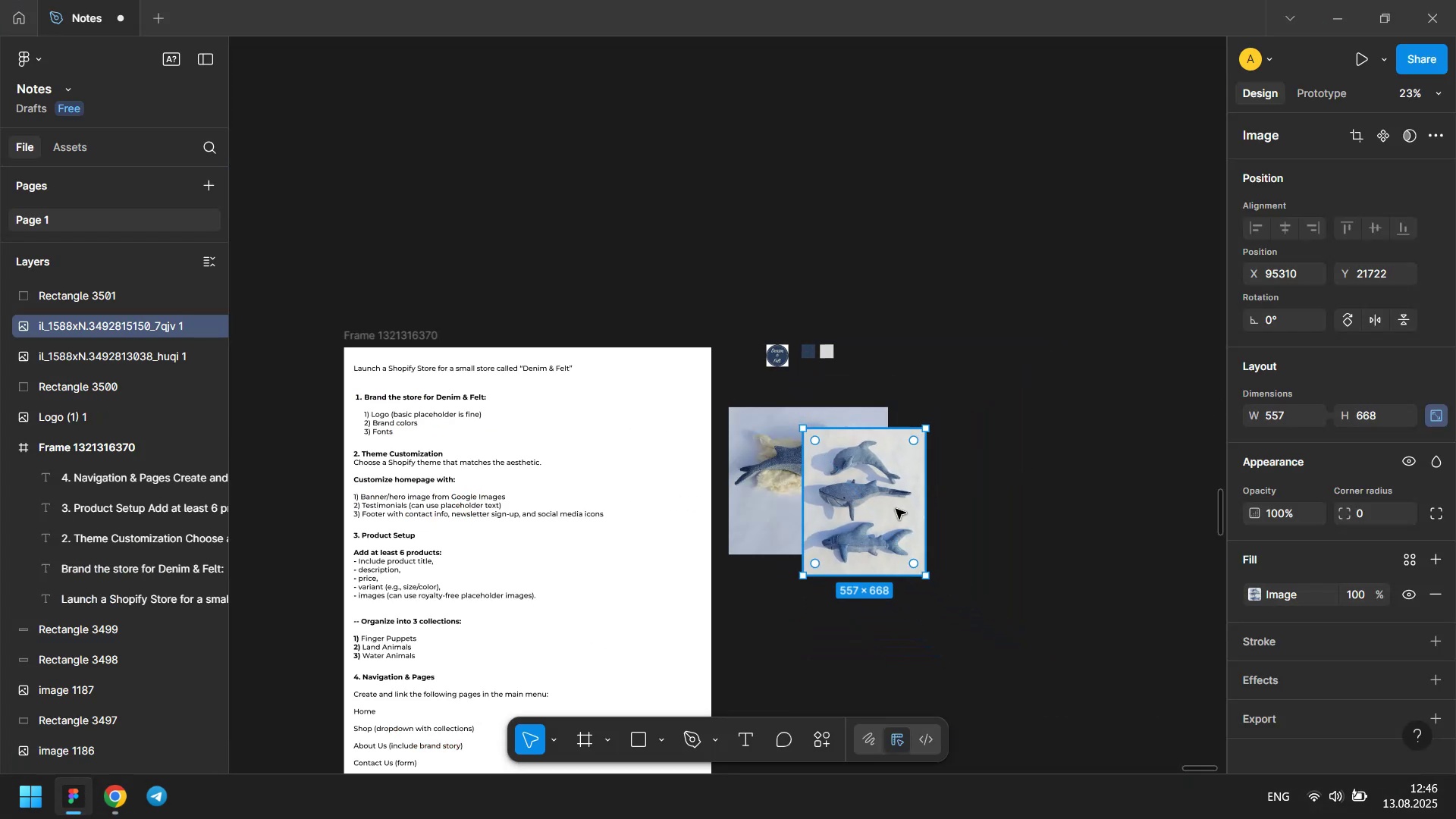 
left_click_drag(start_coordinate=[896, 509], to_coordinate=[981, 487])
 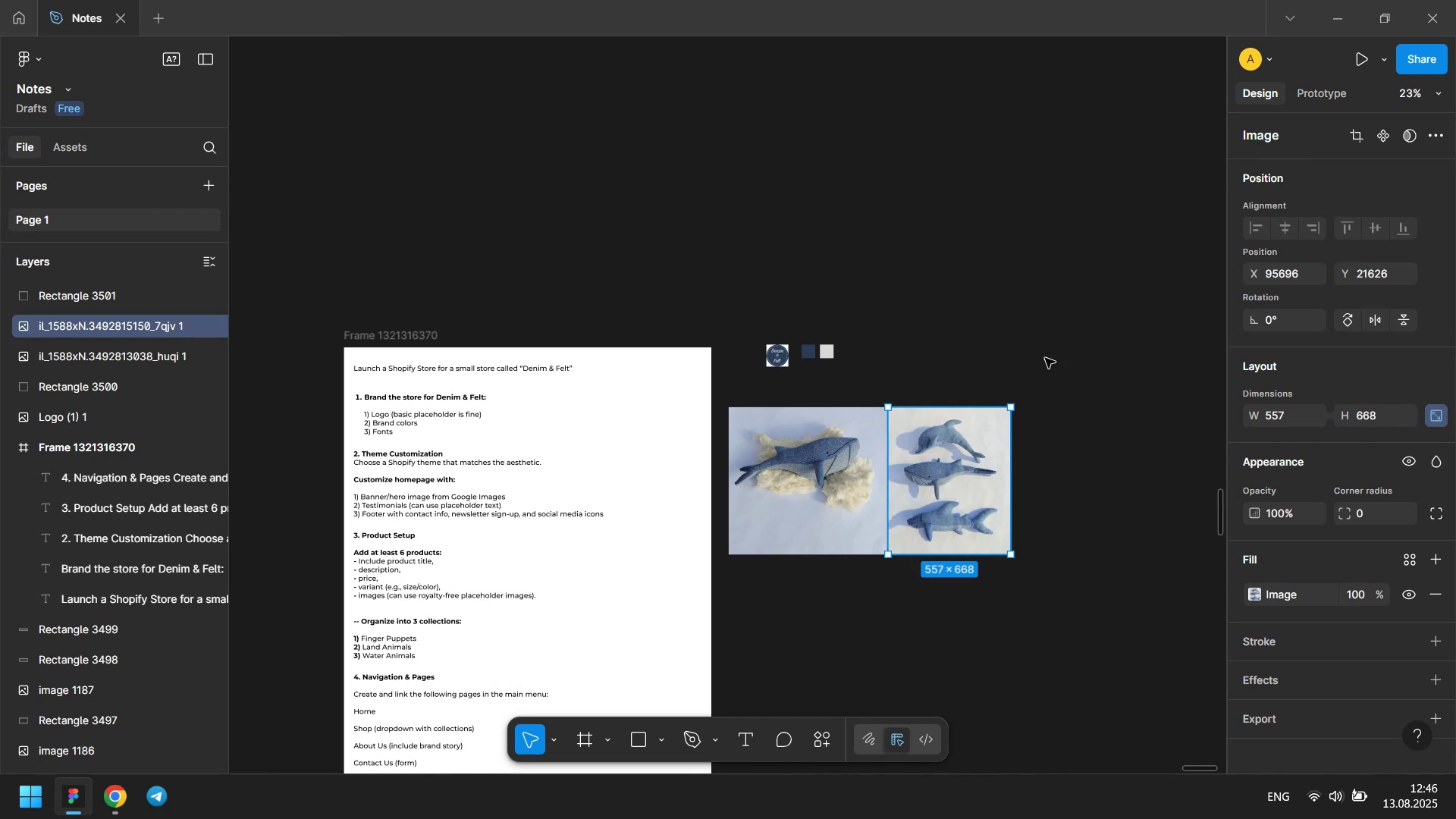 
left_click([1045, 358])
 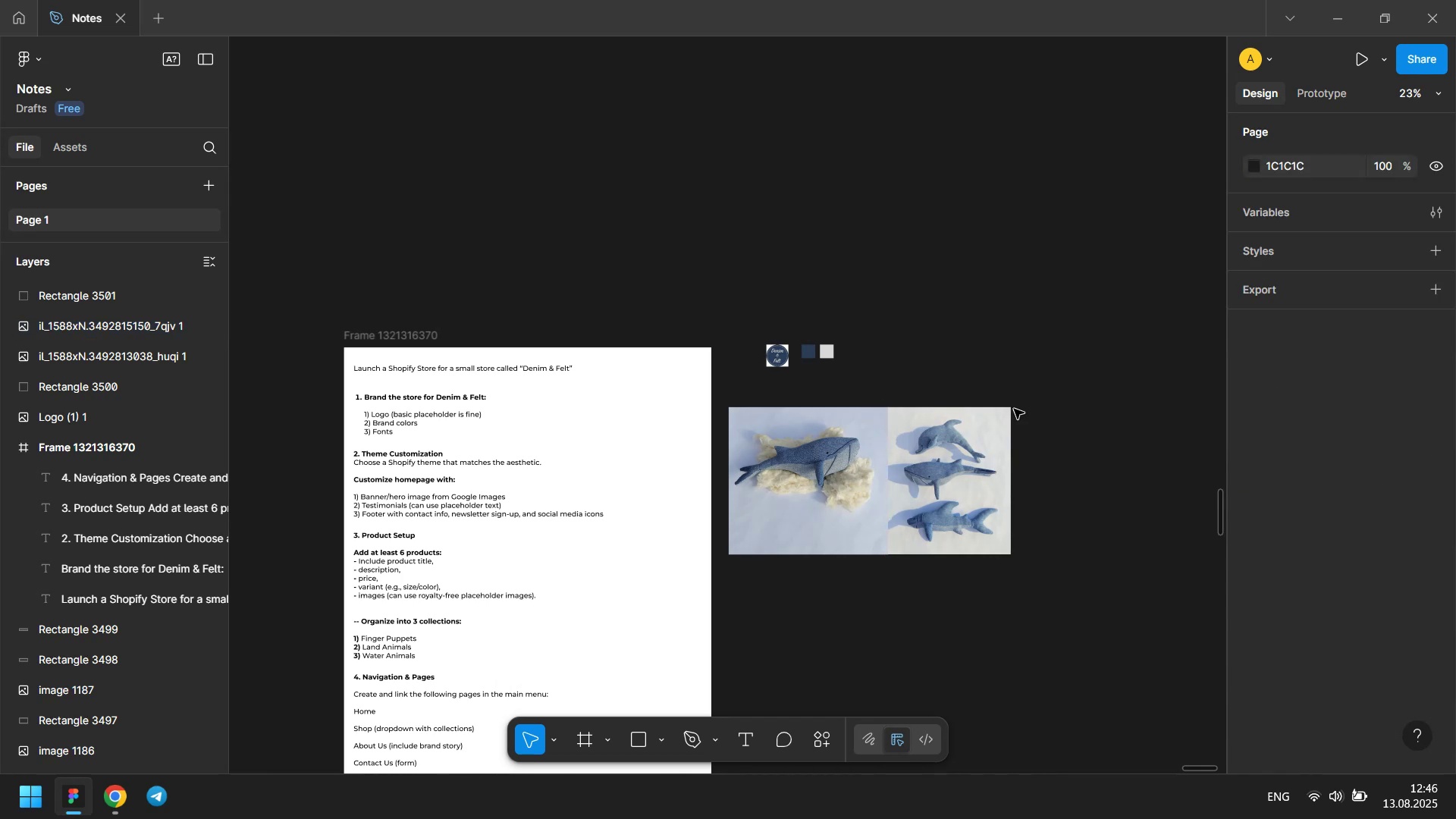 
hold_key(key=ControlLeft, duration=0.64)
scroll: coordinate [998, 406], scroll_direction: up, amount: 3.0
 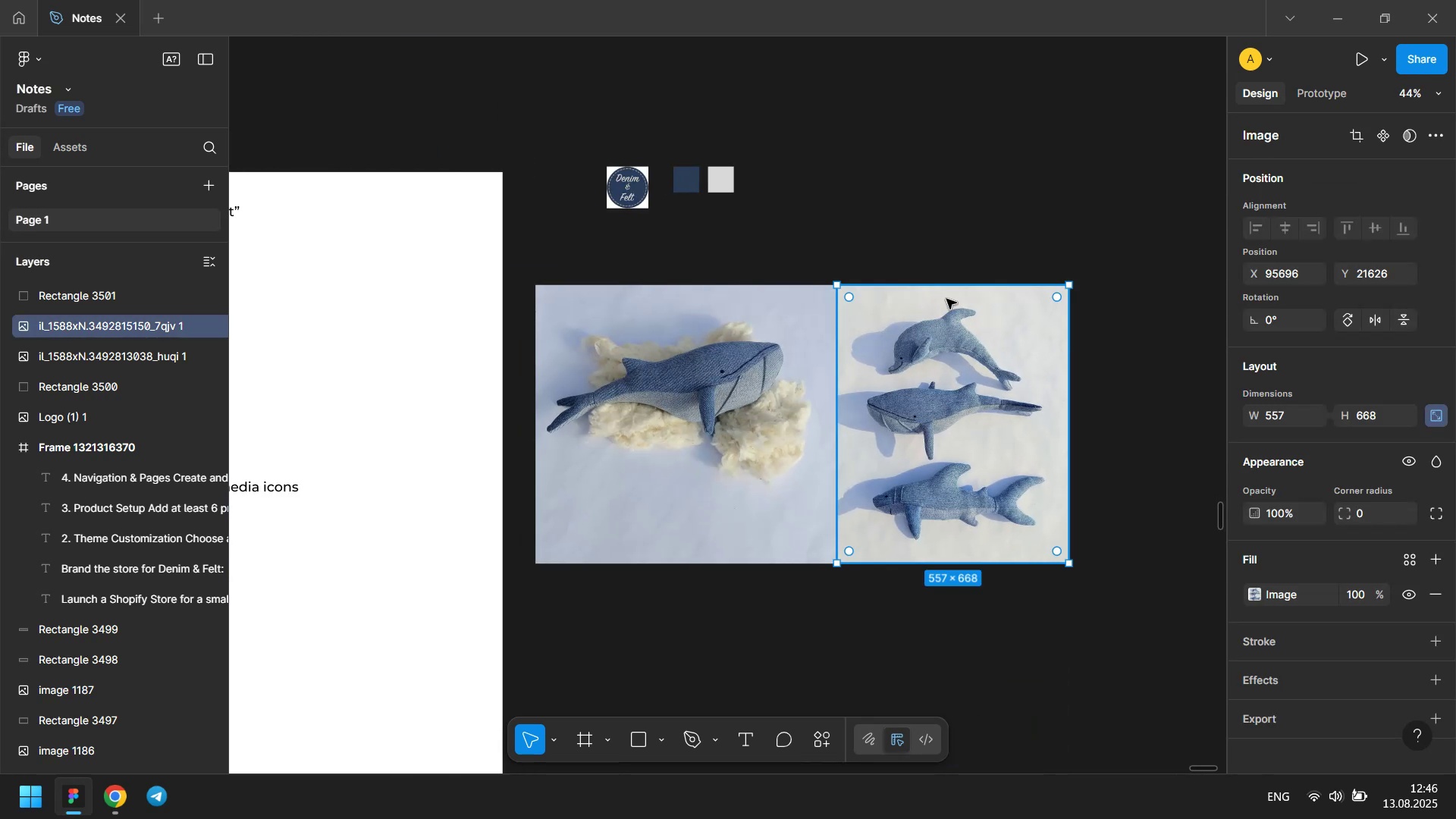 
key(Shift+ShiftLeft)
 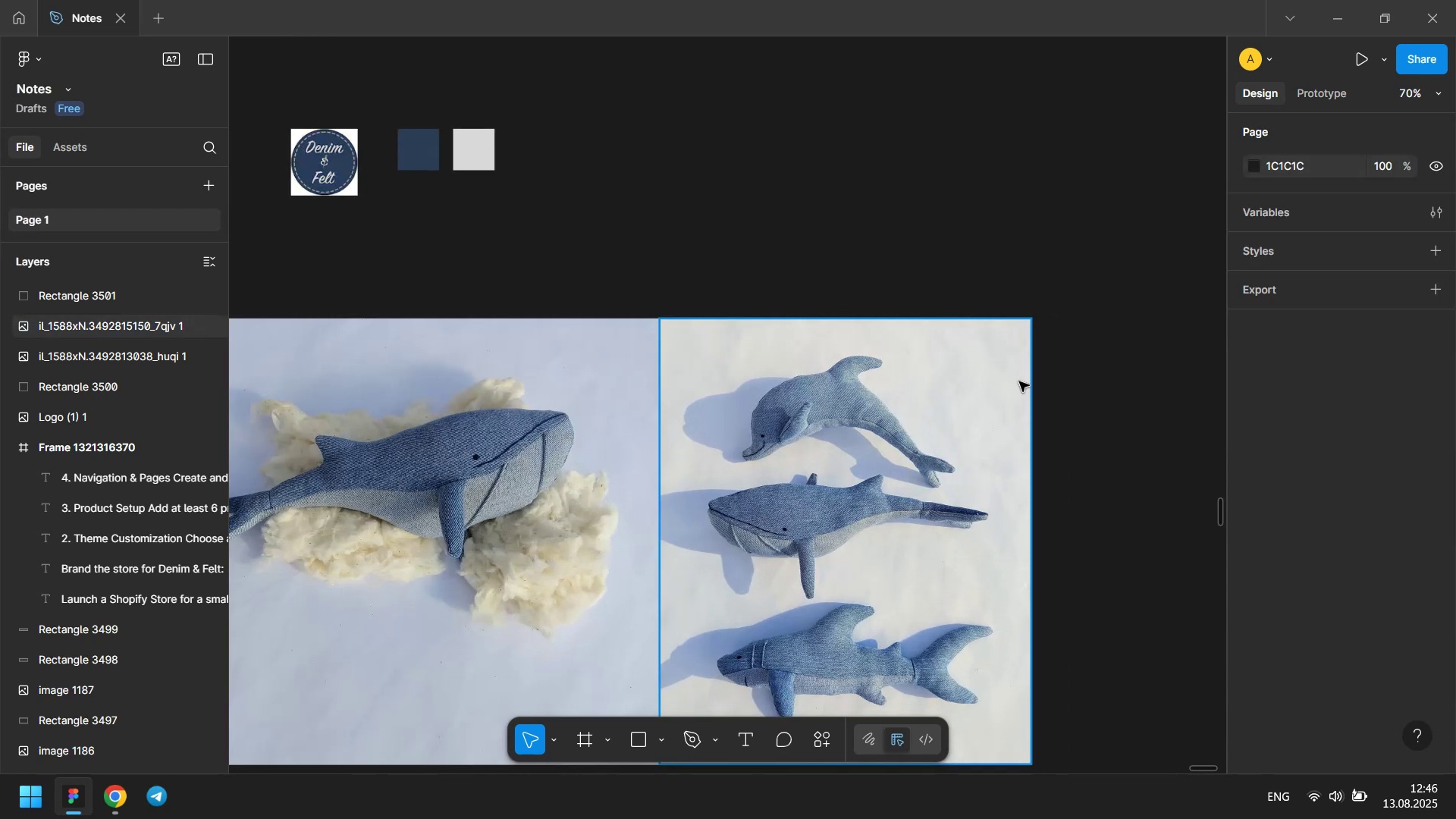 
hold_key(key=ControlLeft, duration=0.41)
 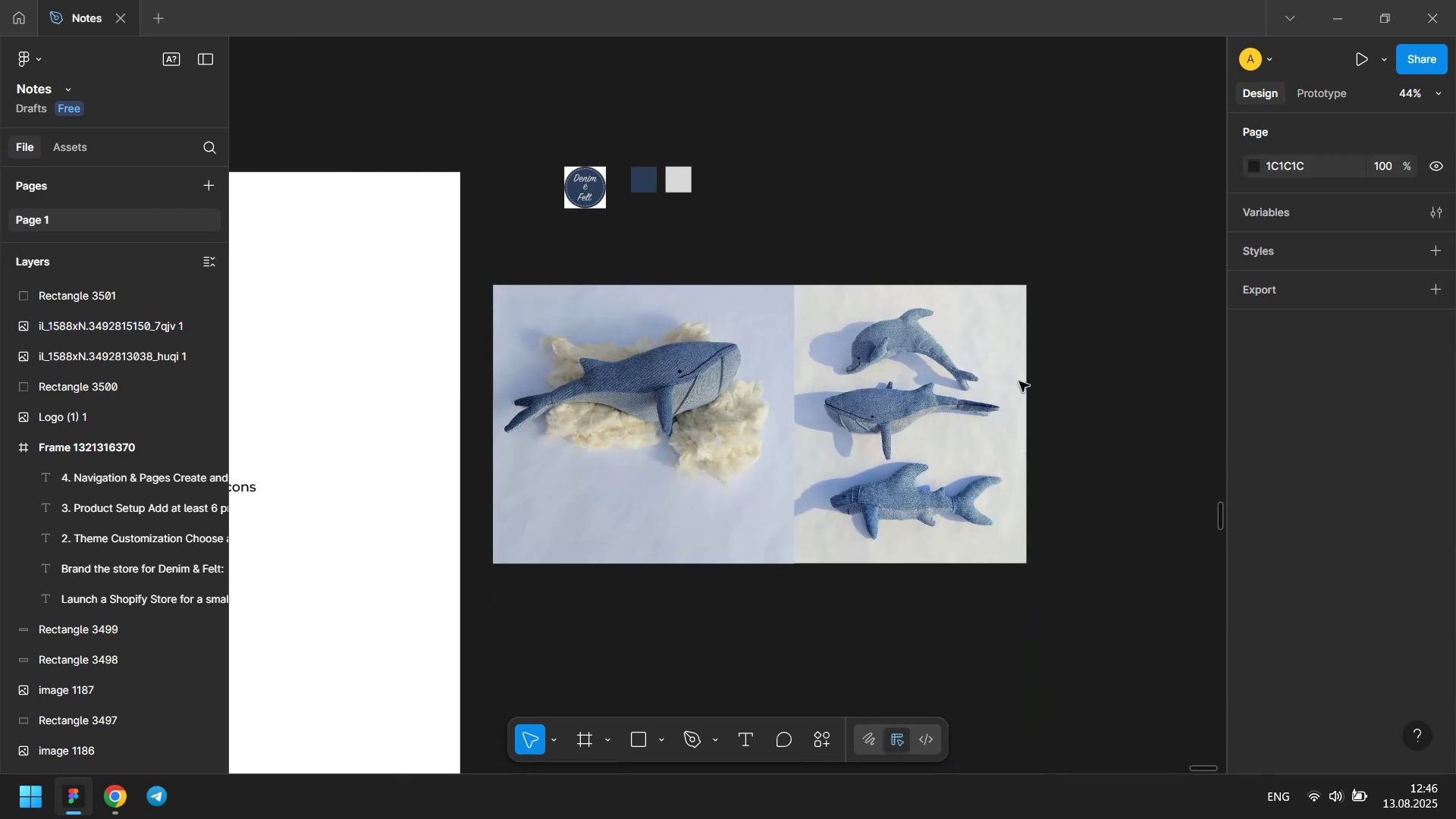 
hold_key(key=ShiftLeft, duration=0.31)
 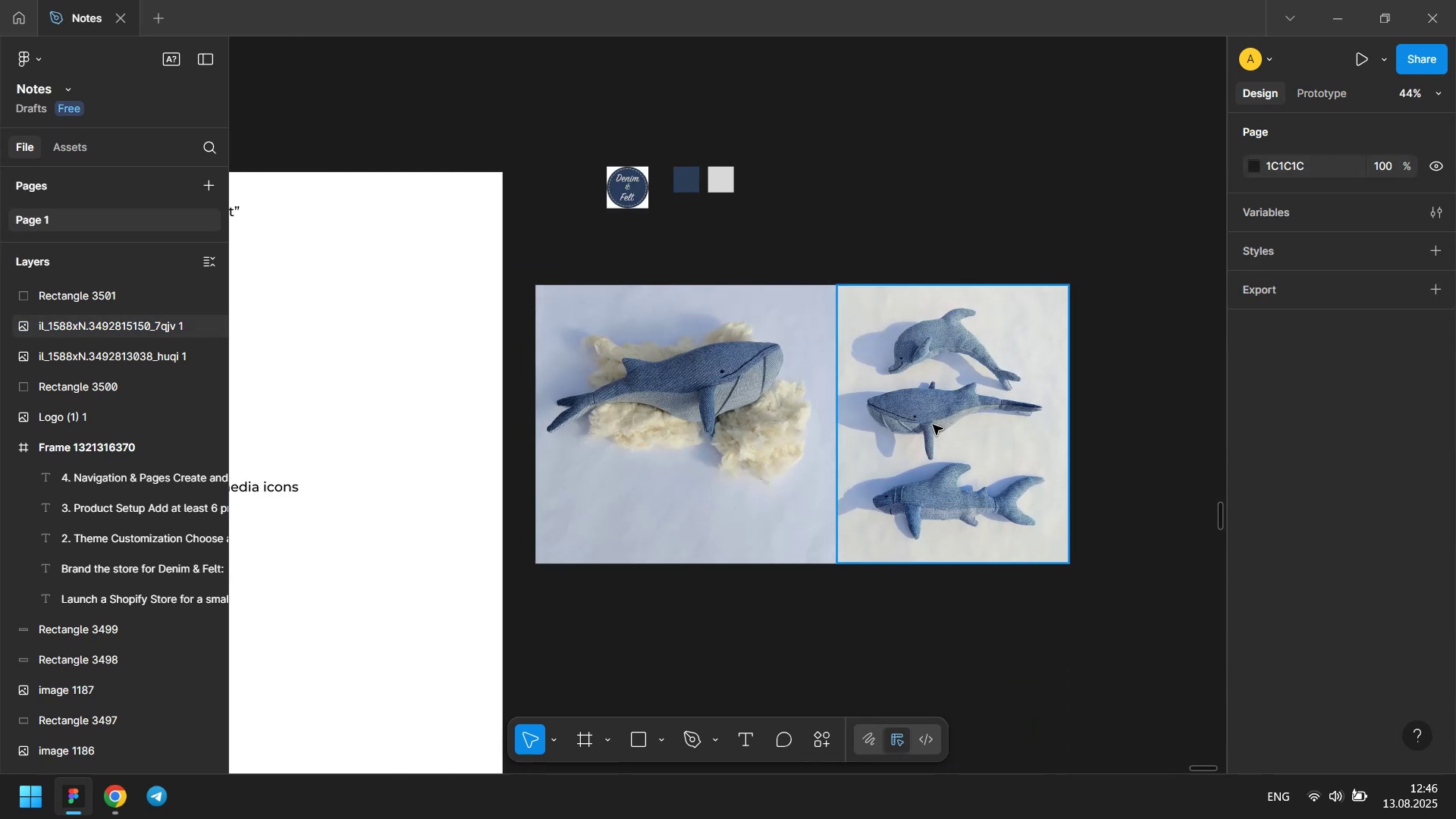 
left_click([933, 425])
 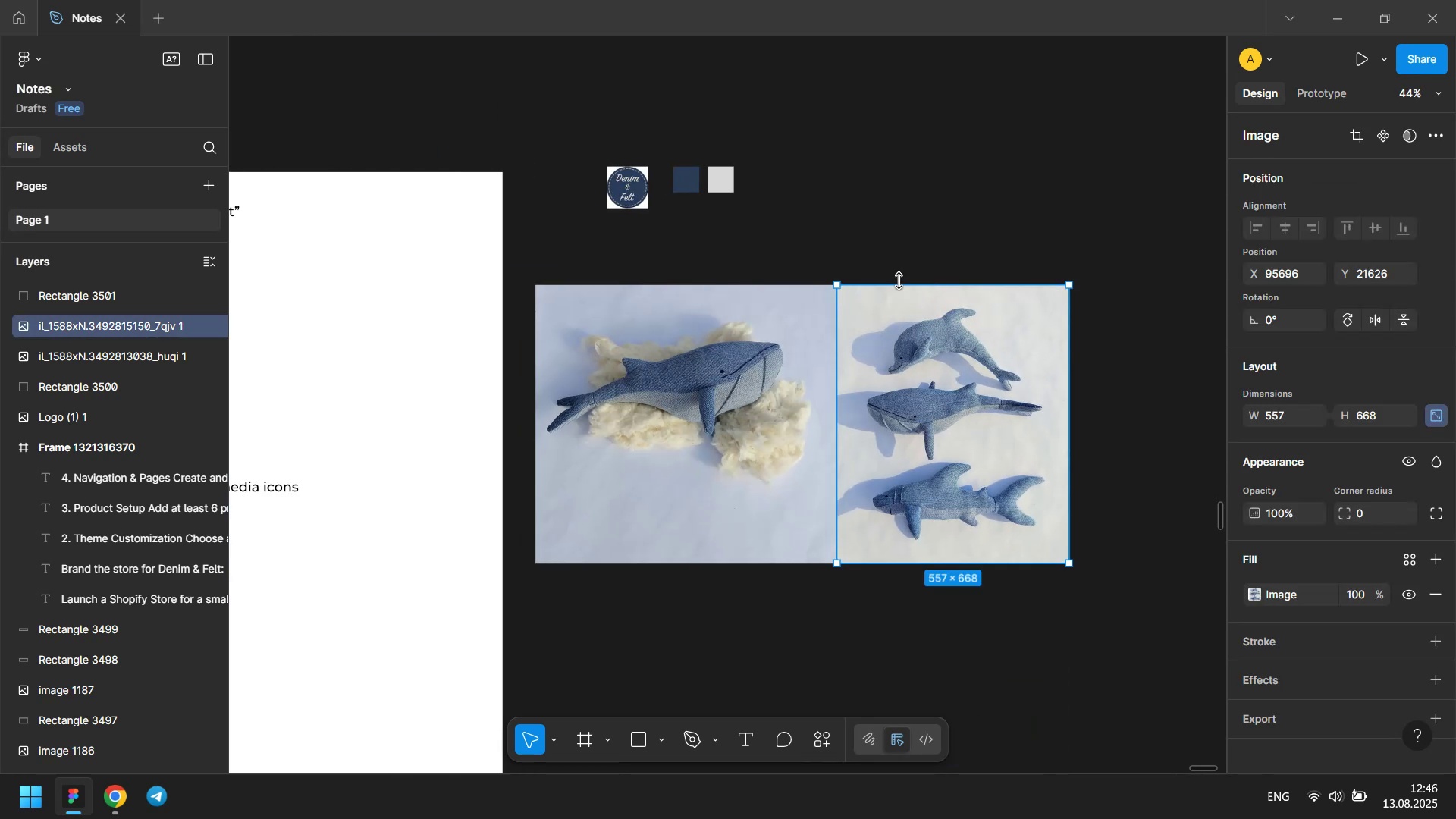 
hold_key(key=ShiftLeft, duration=0.53)
left_click([756, 351])
 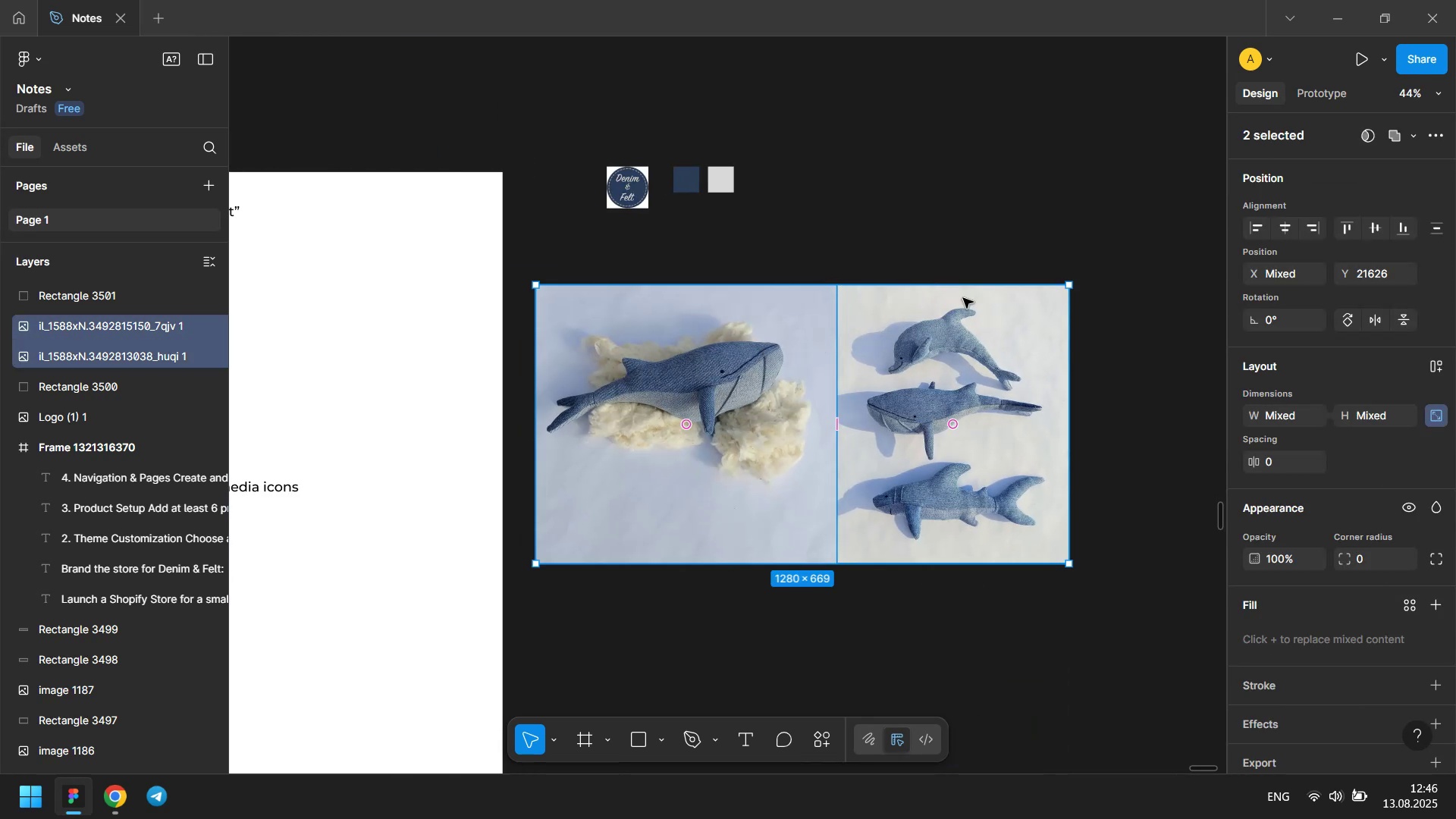 
left_click([1003, 242])
 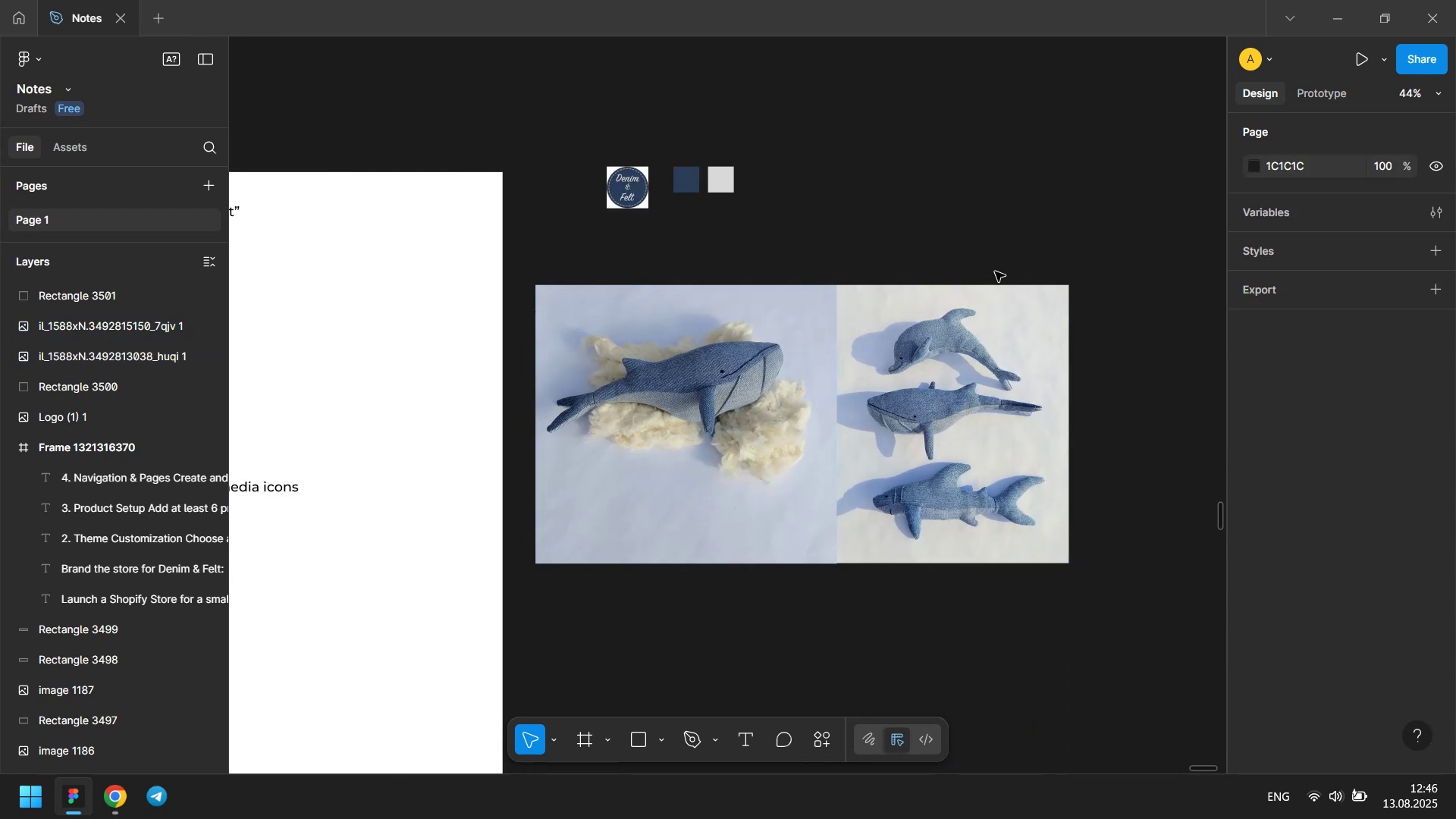 
left_click_drag(start_coordinate=[1005, 249], to_coordinate=[769, 474])
 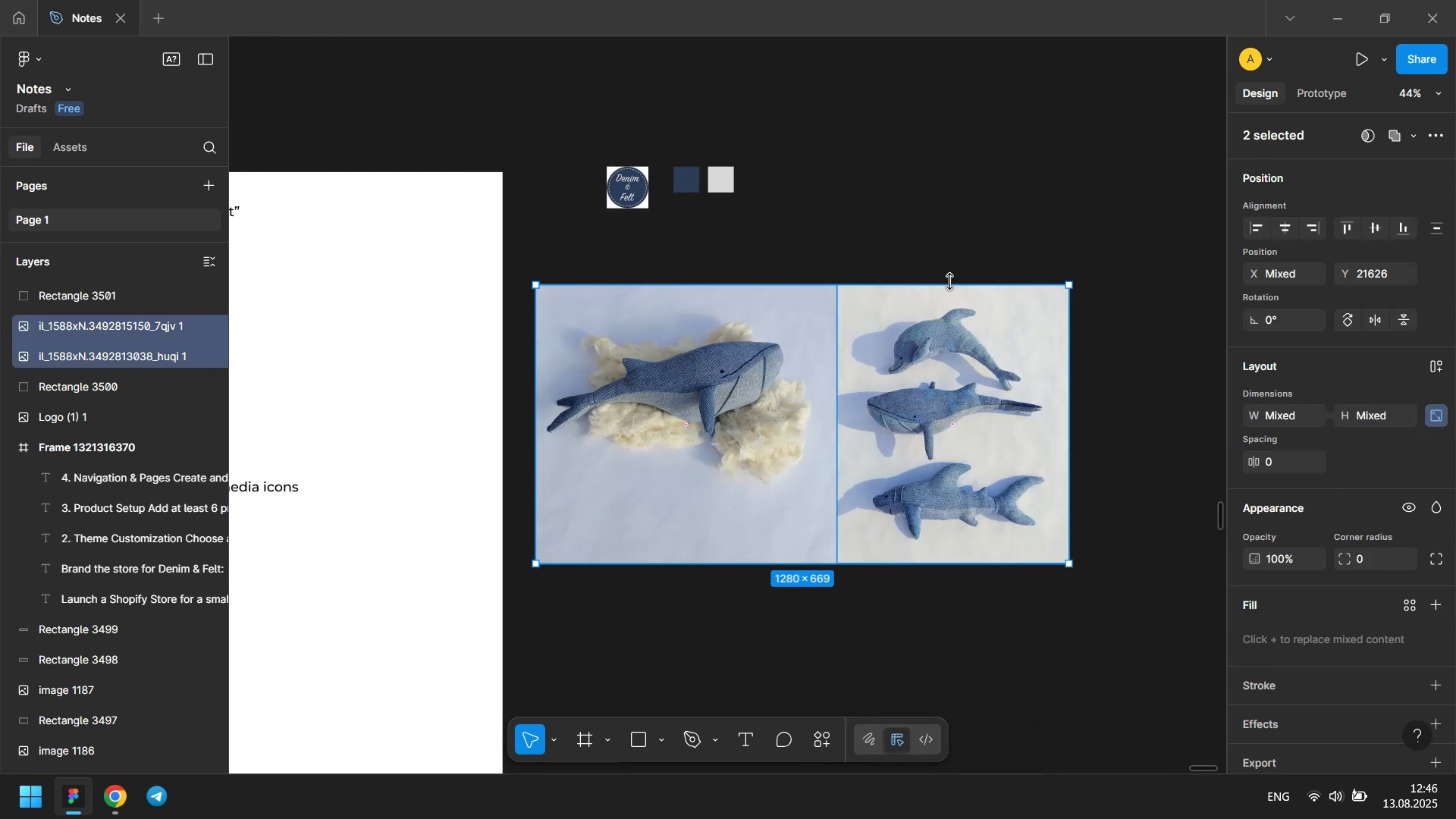 
double_click([962, 245])
 